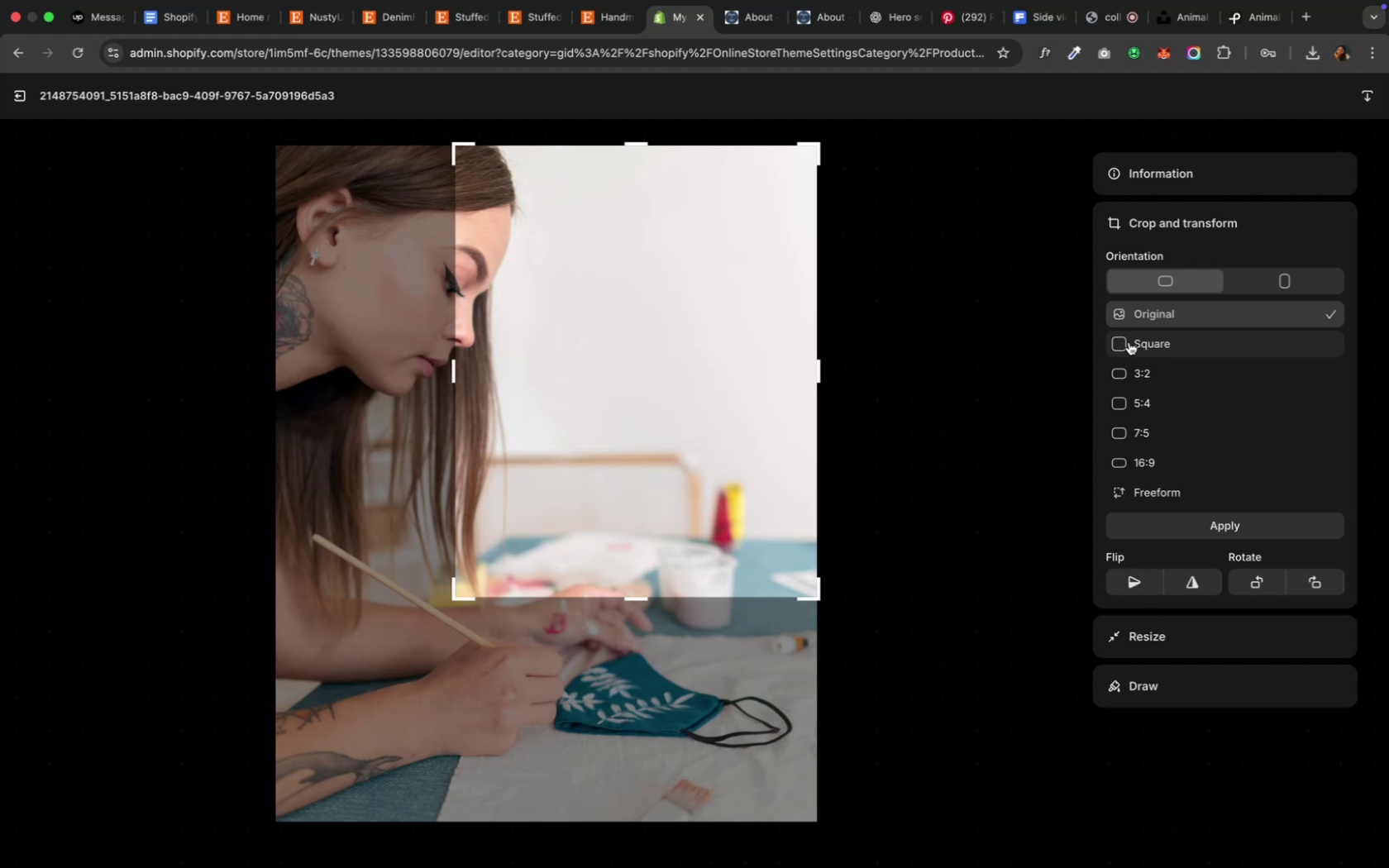 
left_click([1122, 351])
 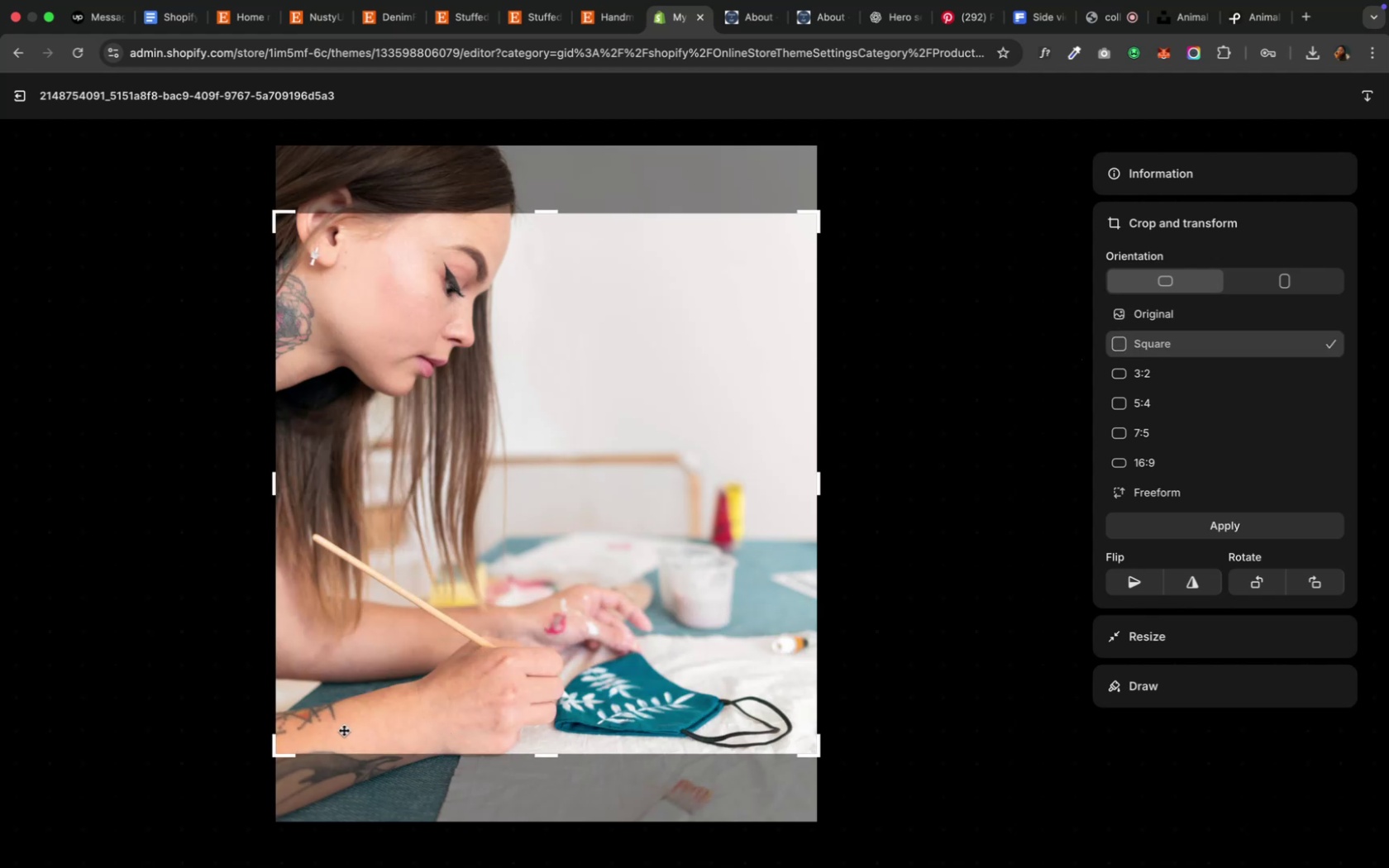 
left_click_drag(start_coordinate=[278, 751], to_coordinate=[339, 563])
 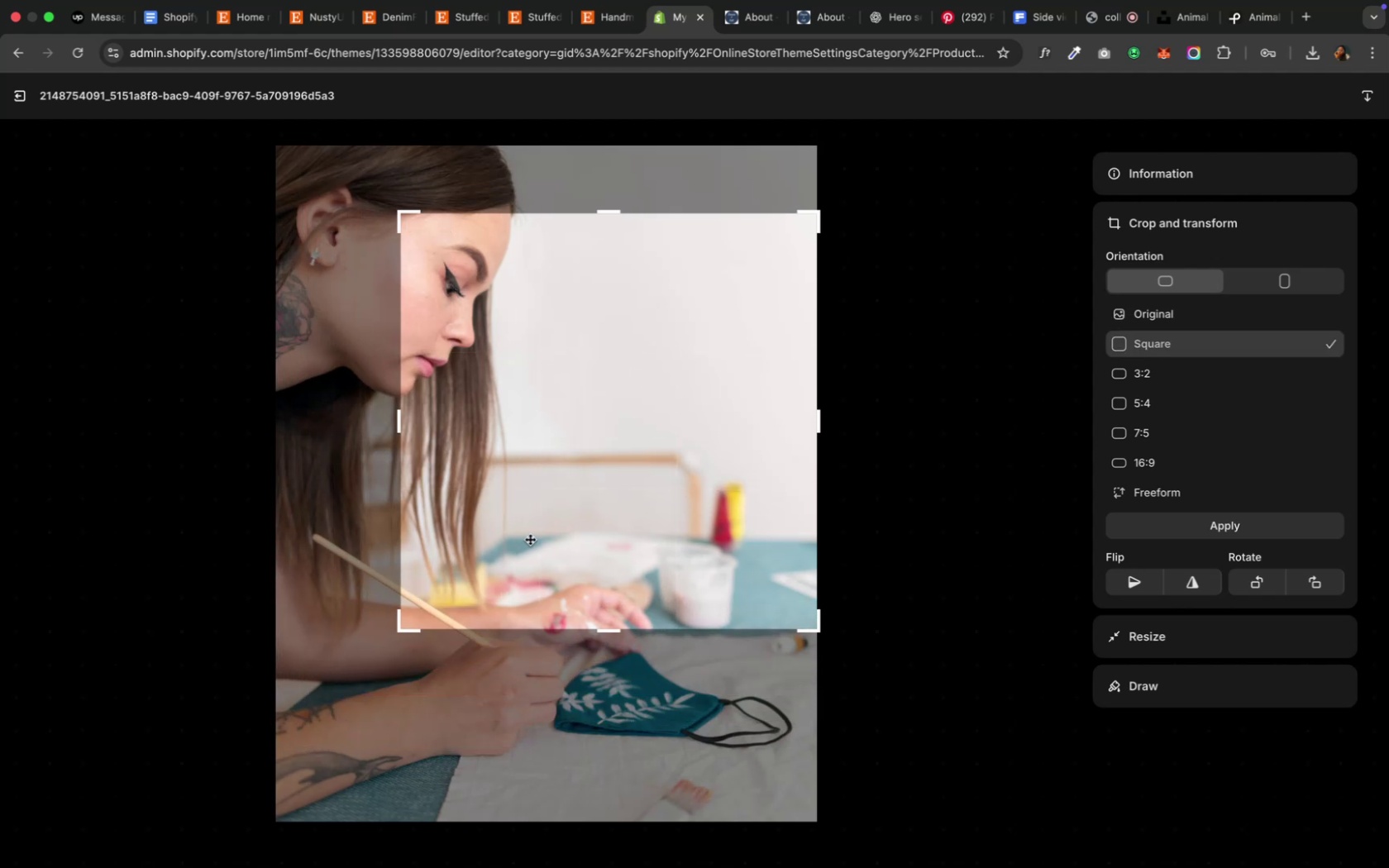 
left_click_drag(start_coordinate=[592, 525], to_coordinate=[592, 431])
 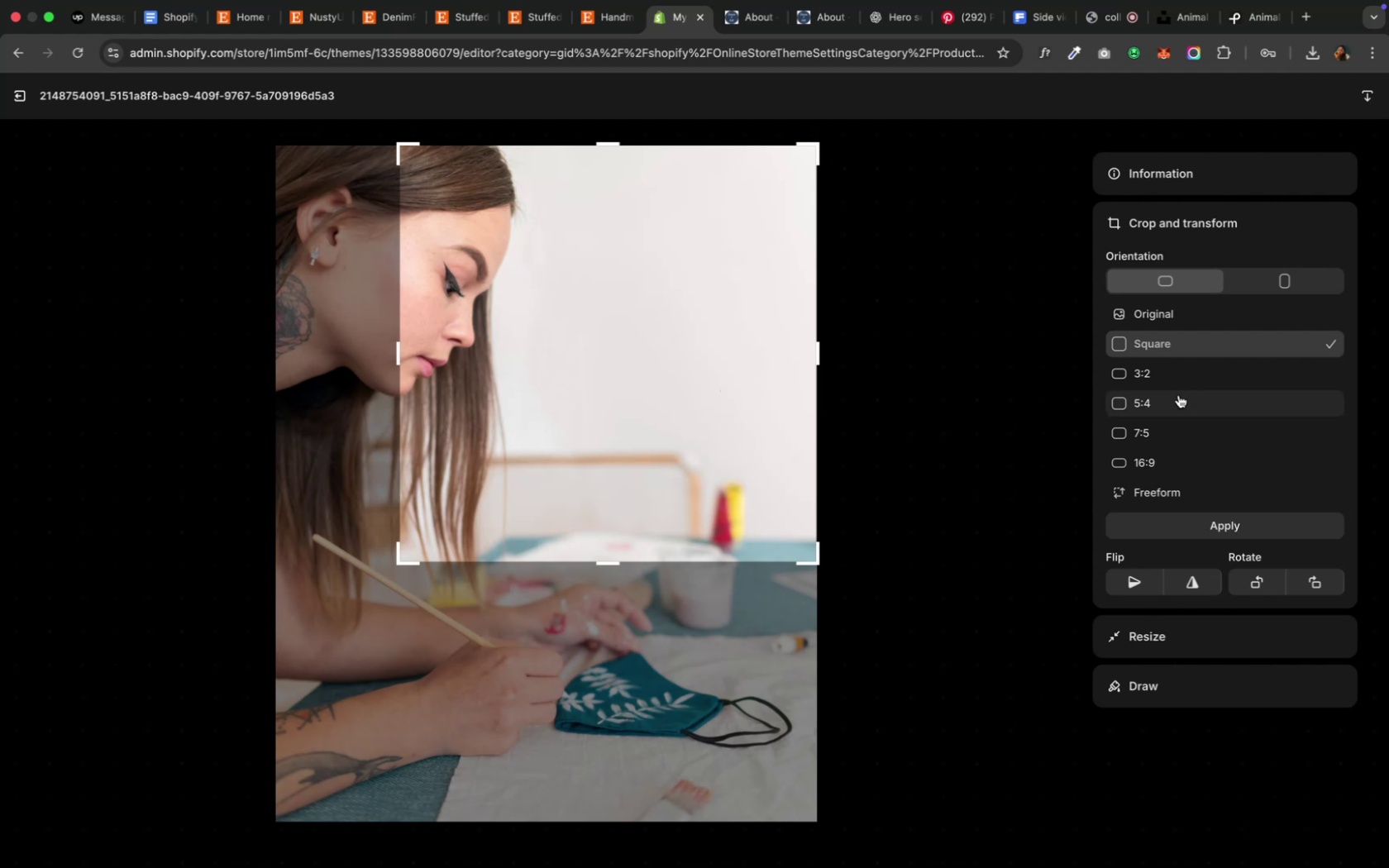 
left_click([1177, 395])
 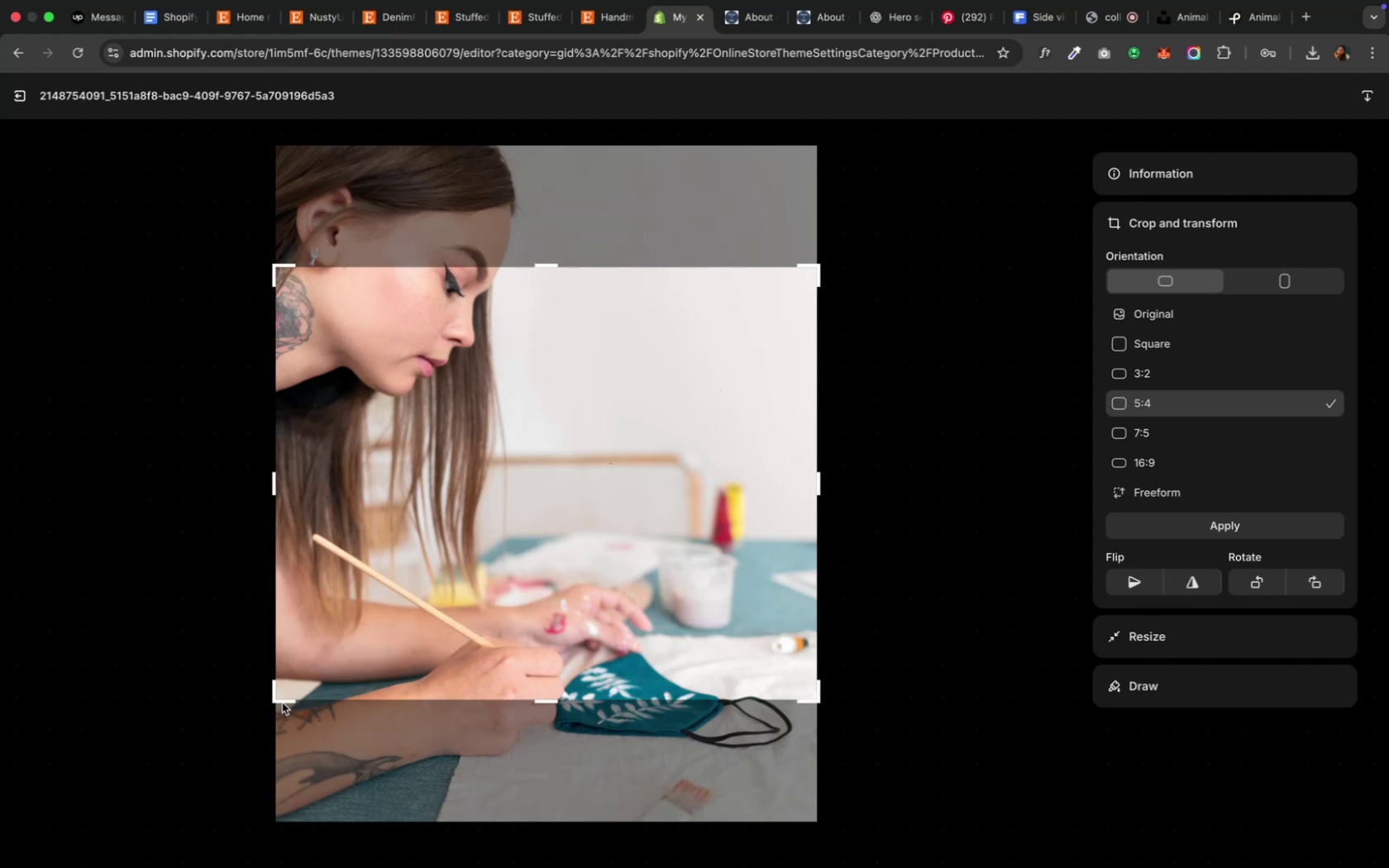 
left_click_drag(start_coordinate=[277, 702], to_coordinate=[337, 632])
 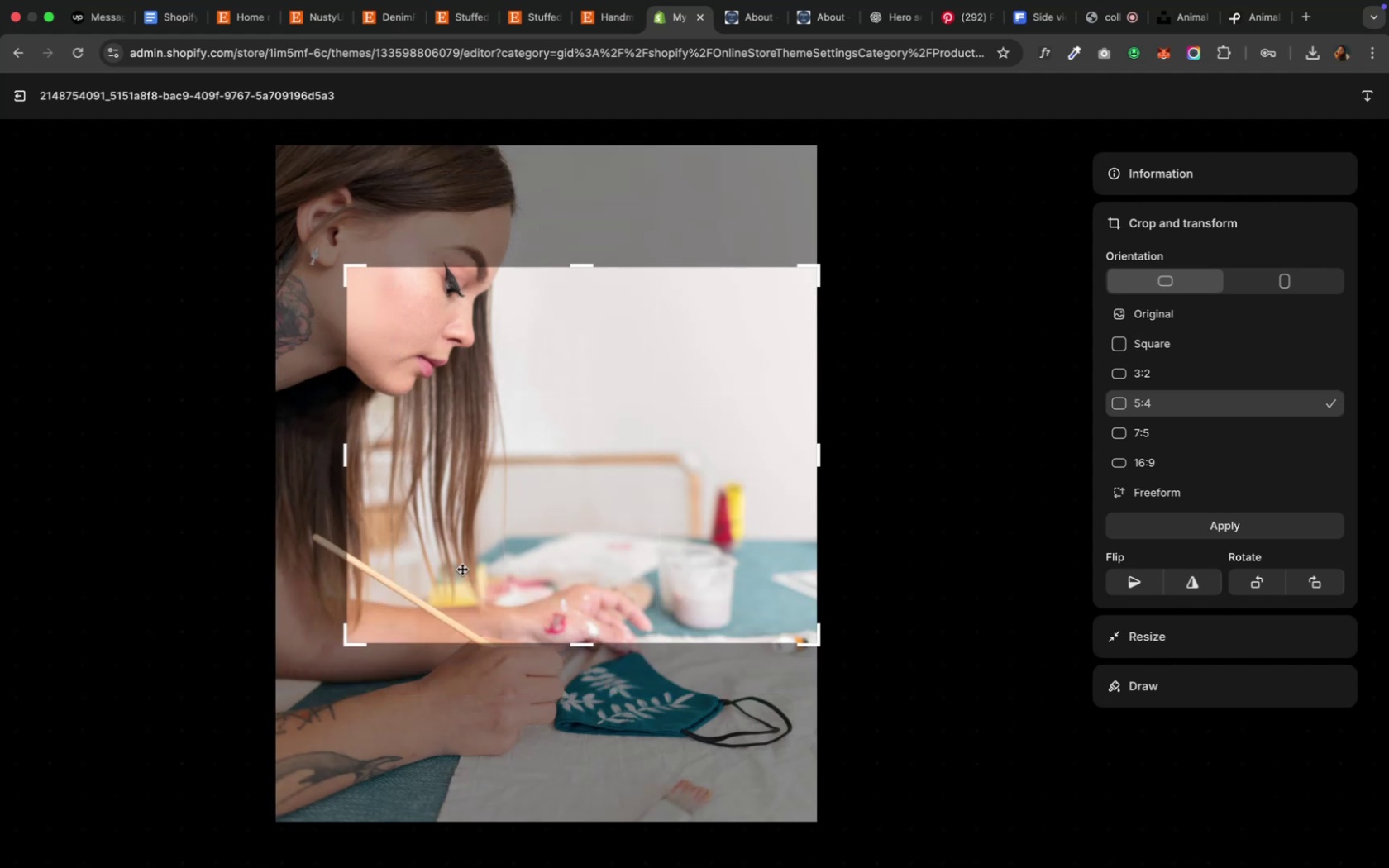 
left_click_drag(start_coordinate=[557, 508], to_coordinate=[600, 322])
 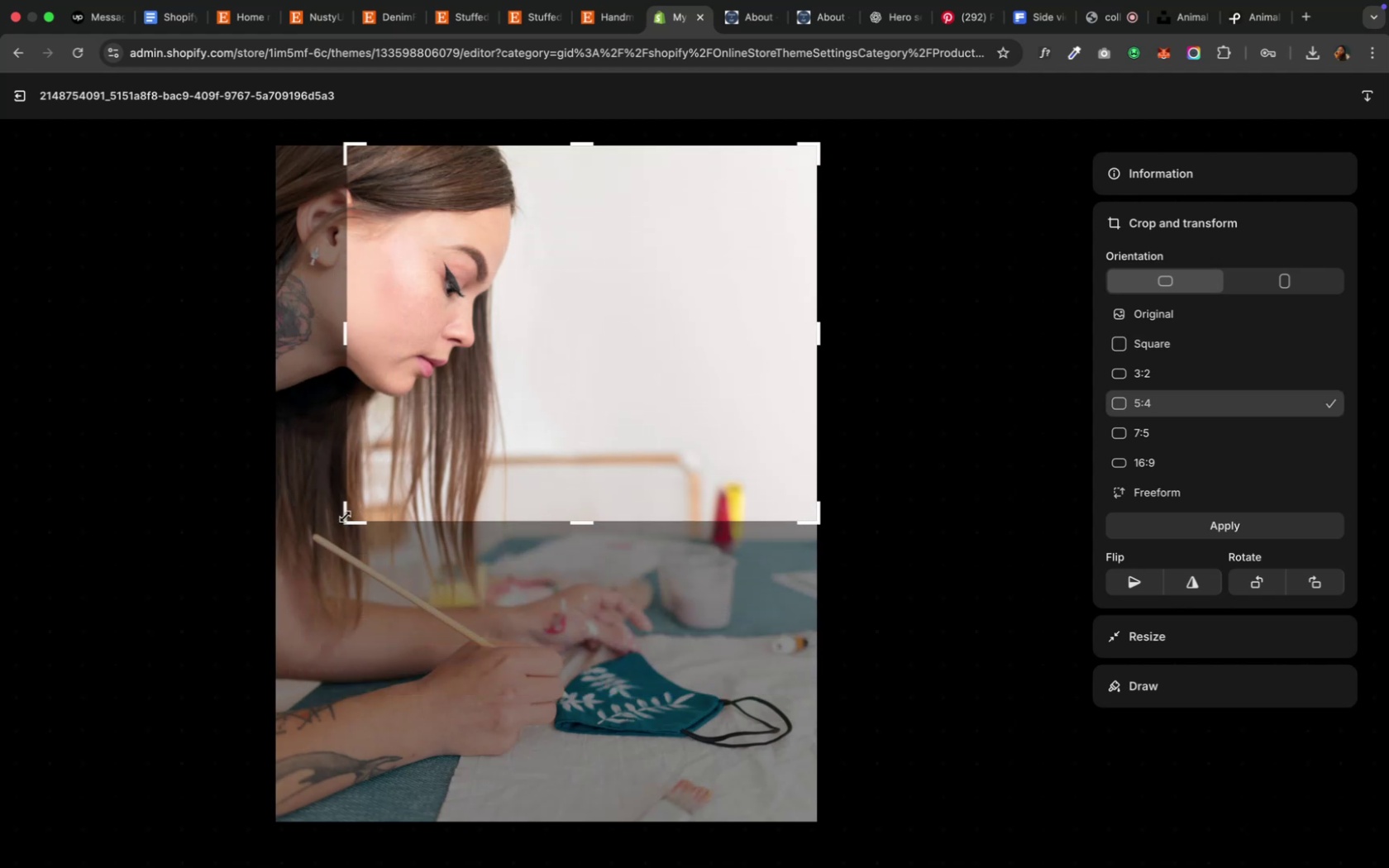 
left_click_drag(start_coordinate=[346, 515], to_coordinate=[391, 491])
 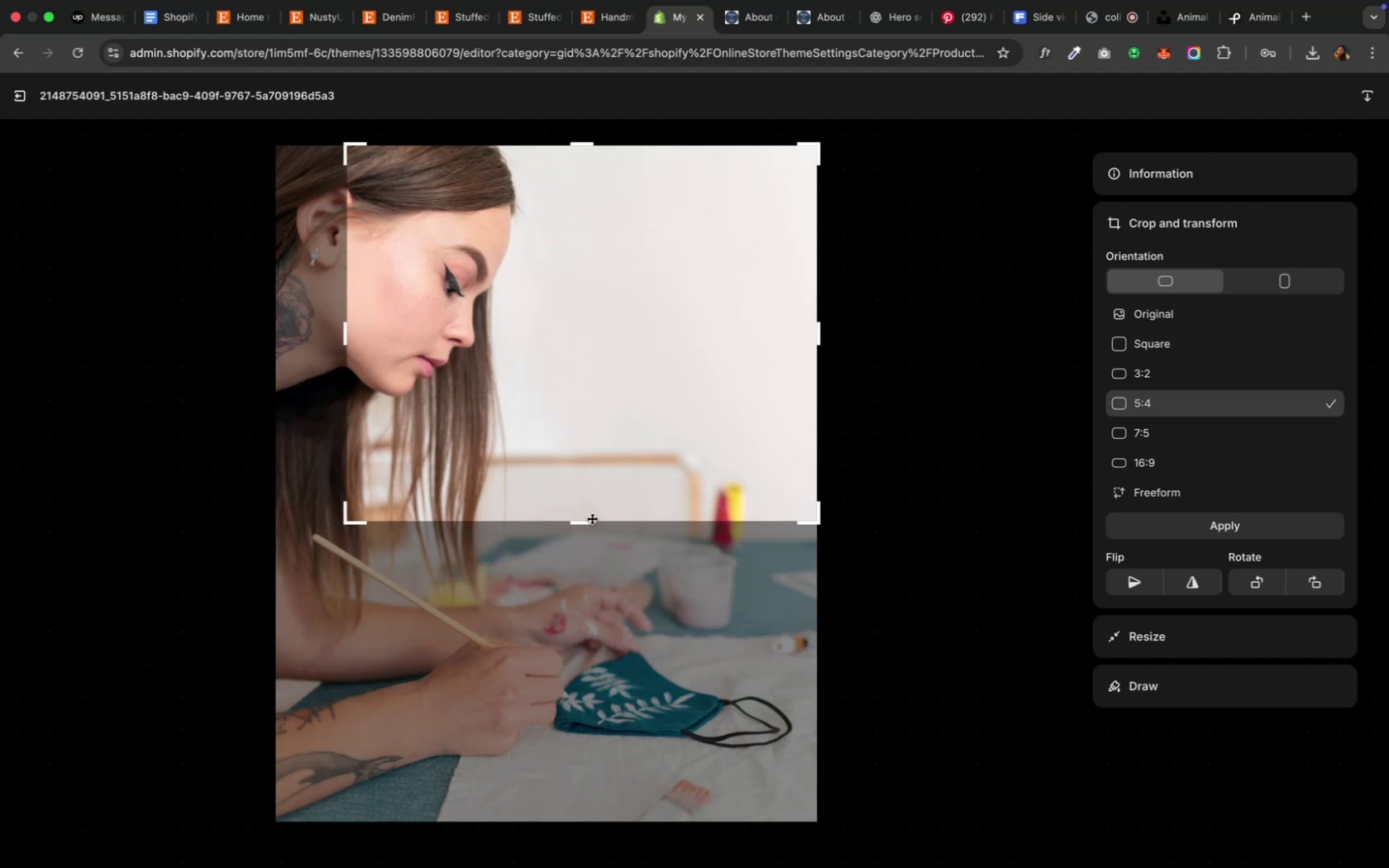 
left_click_drag(start_coordinate=[583, 520], to_coordinate=[583, 489])
 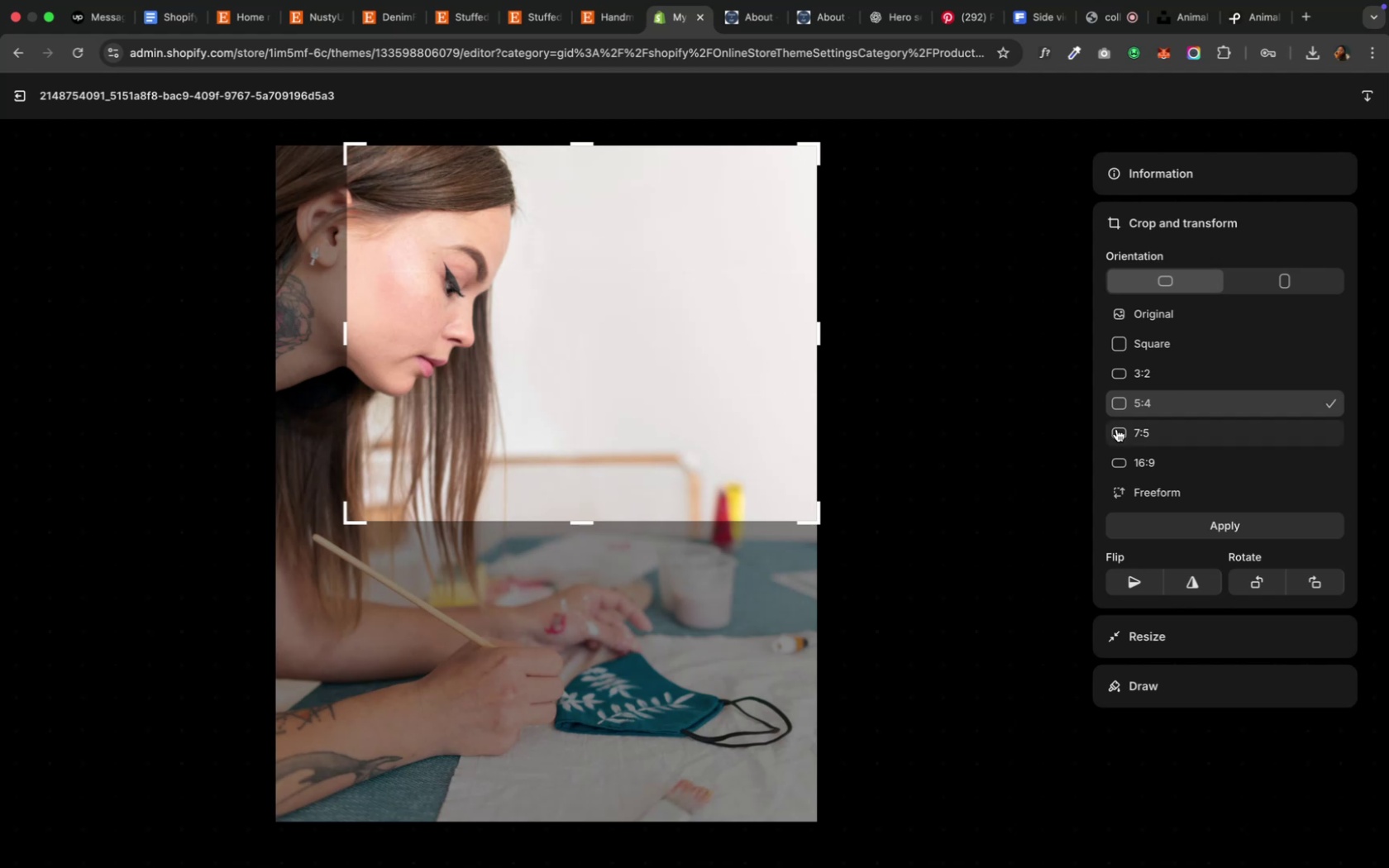 
left_click([1133, 423])
 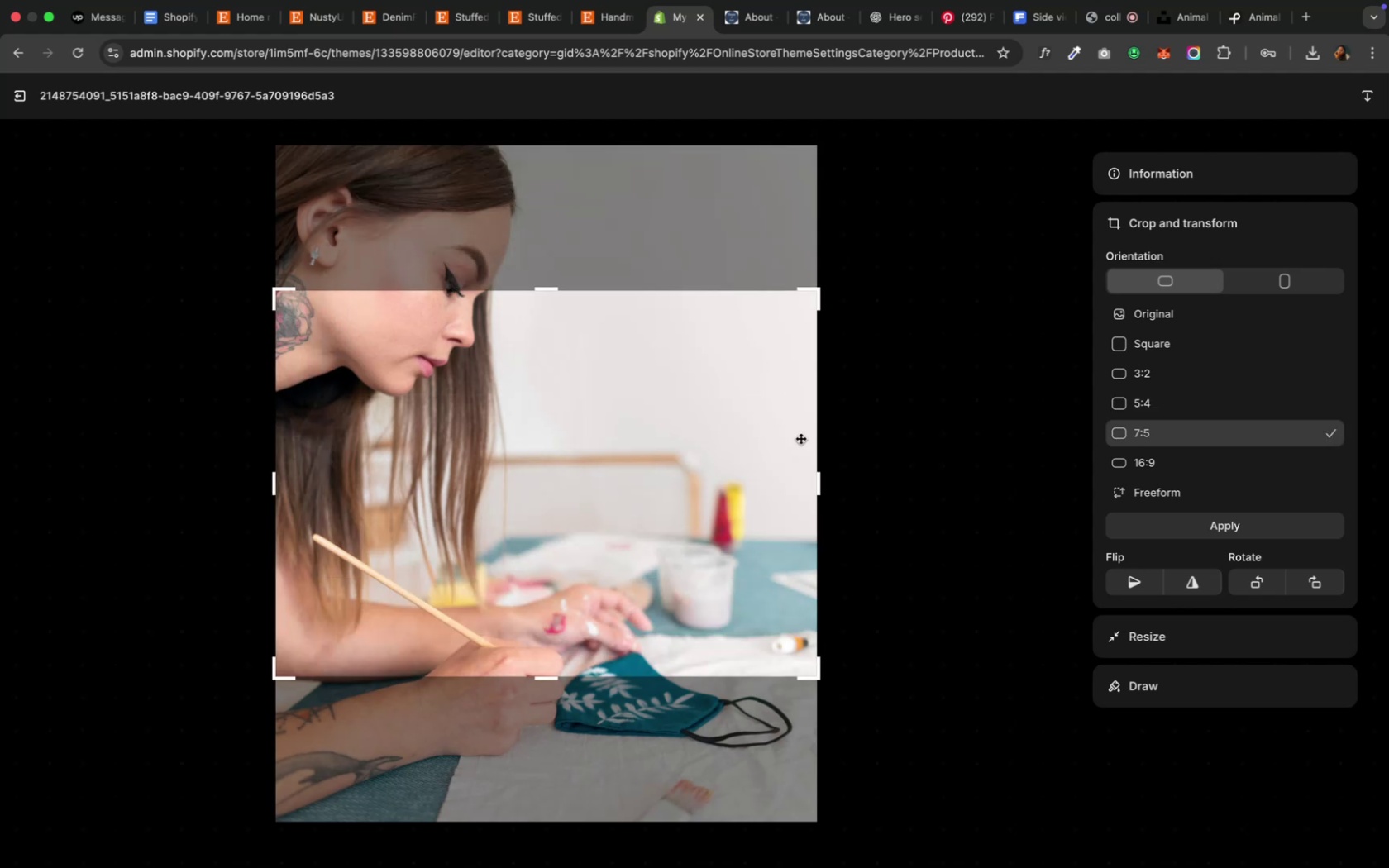 
left_click_drag(start_coordinate=[548, 501], to_coordinate=[609, 334])
 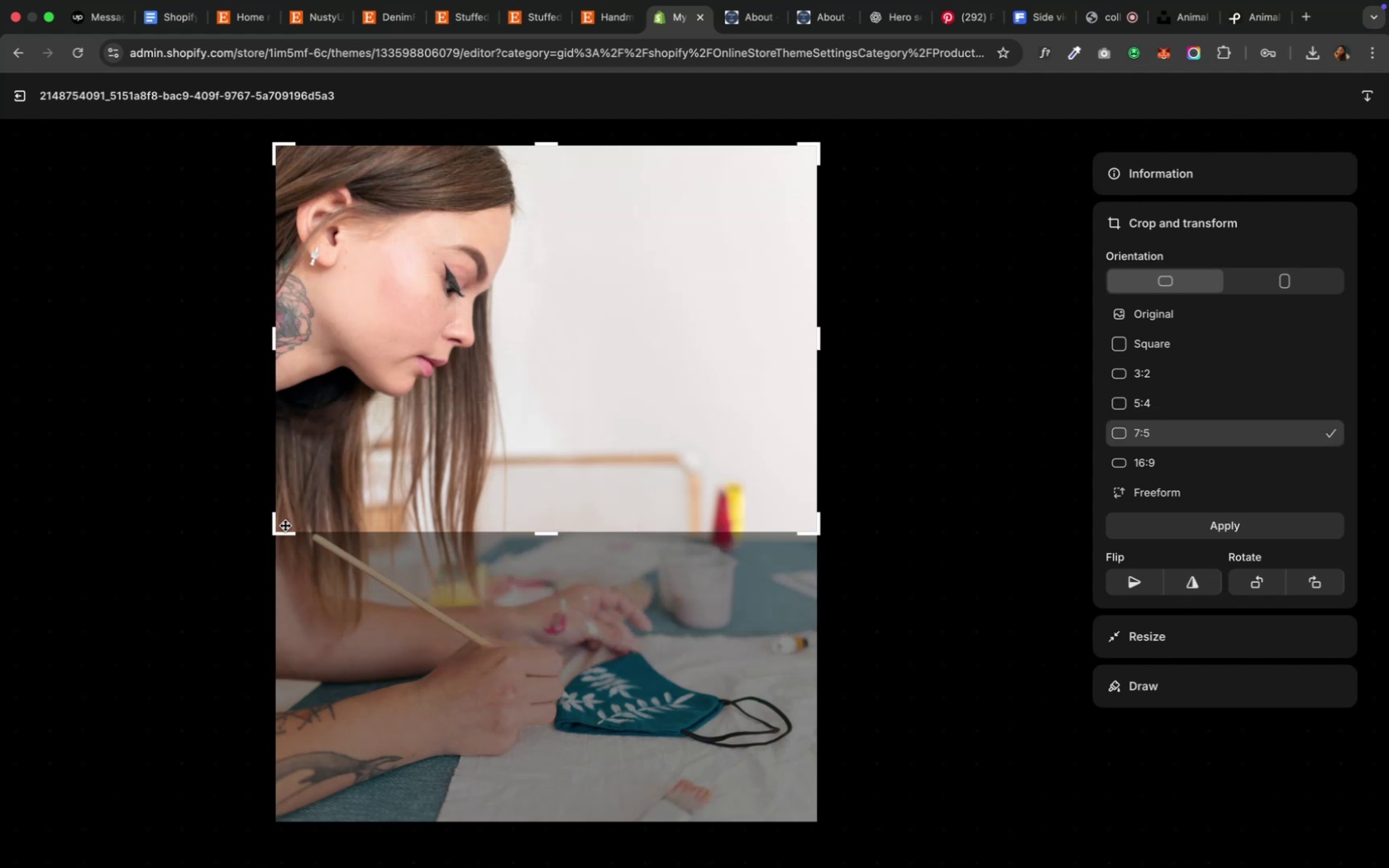 
left_click_drag(start_coordinate=[277, 527], to_coordinate=[365, 492])
 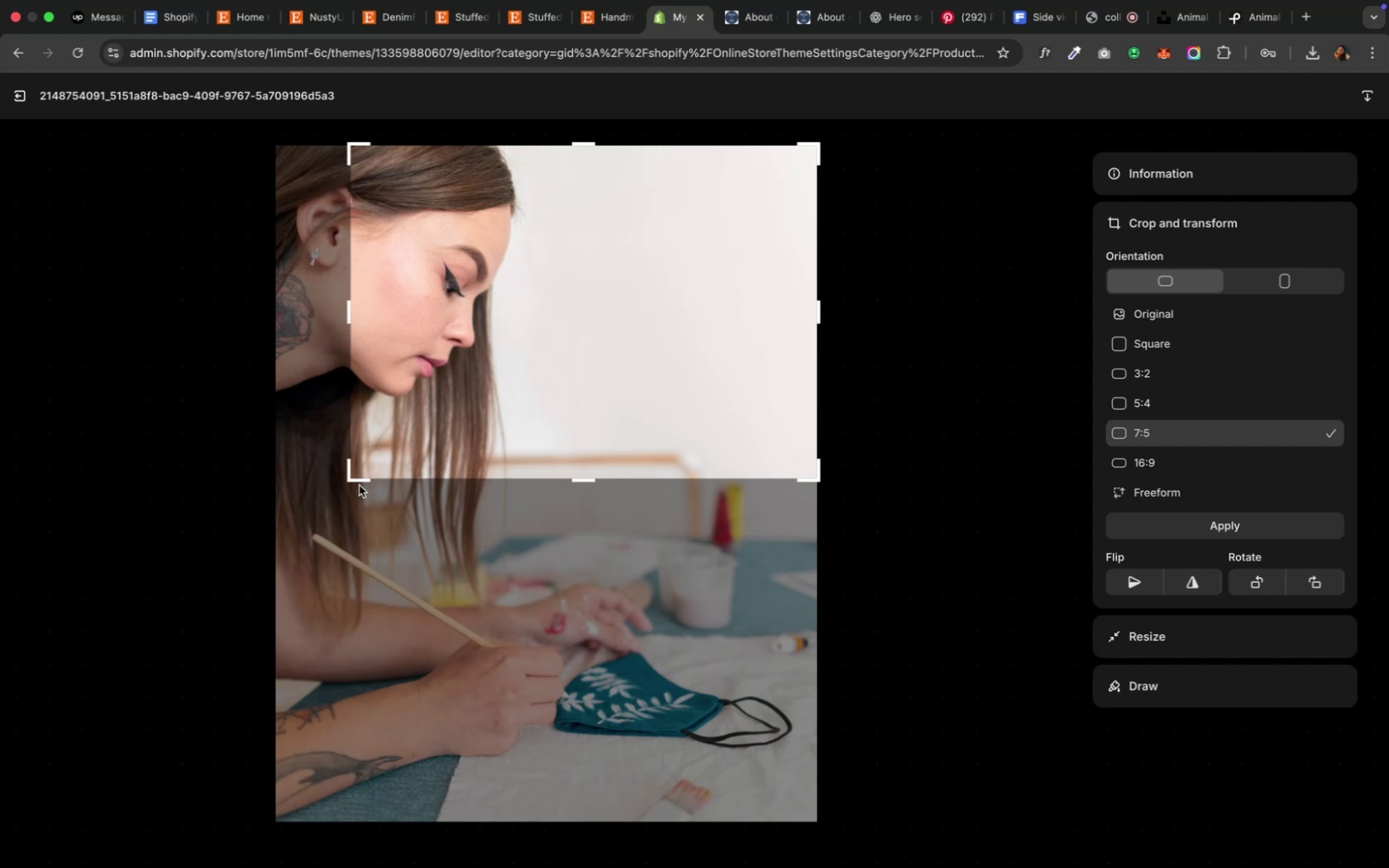 
wait(17.54)
 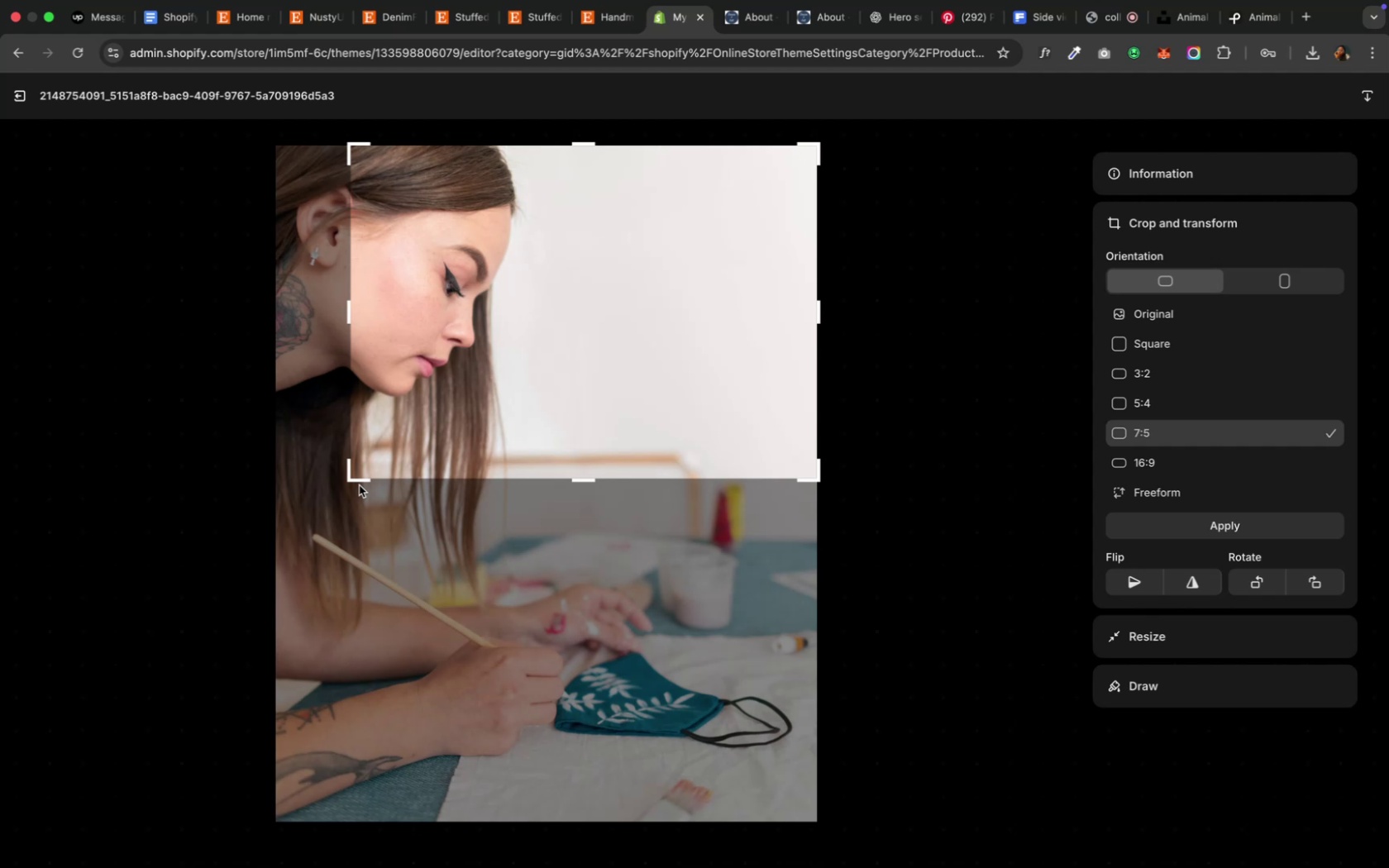 
left_click_drag(start_coordinate=[503, 318], to_coordinate=[537, 407])
 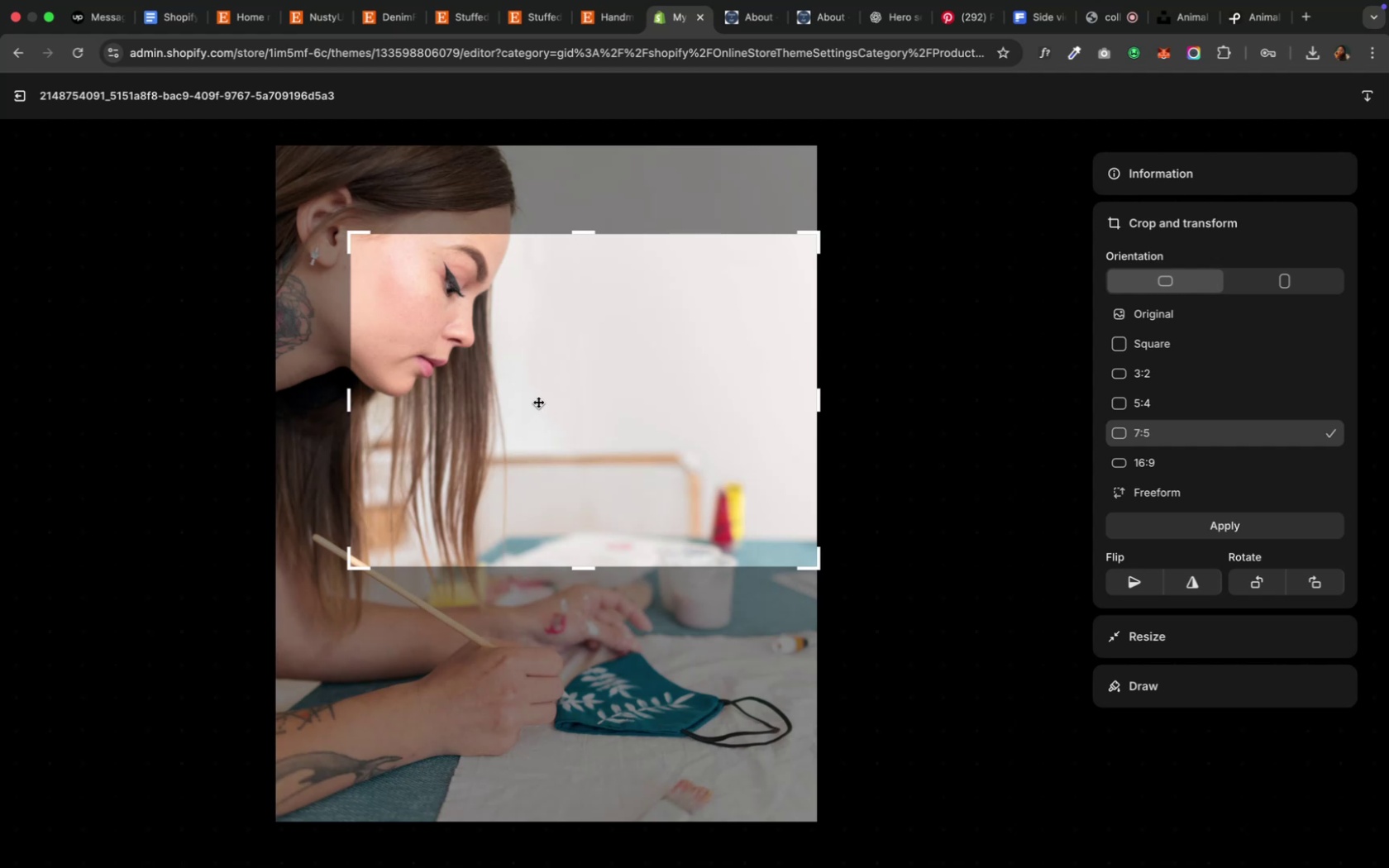 
wait(8.92)
 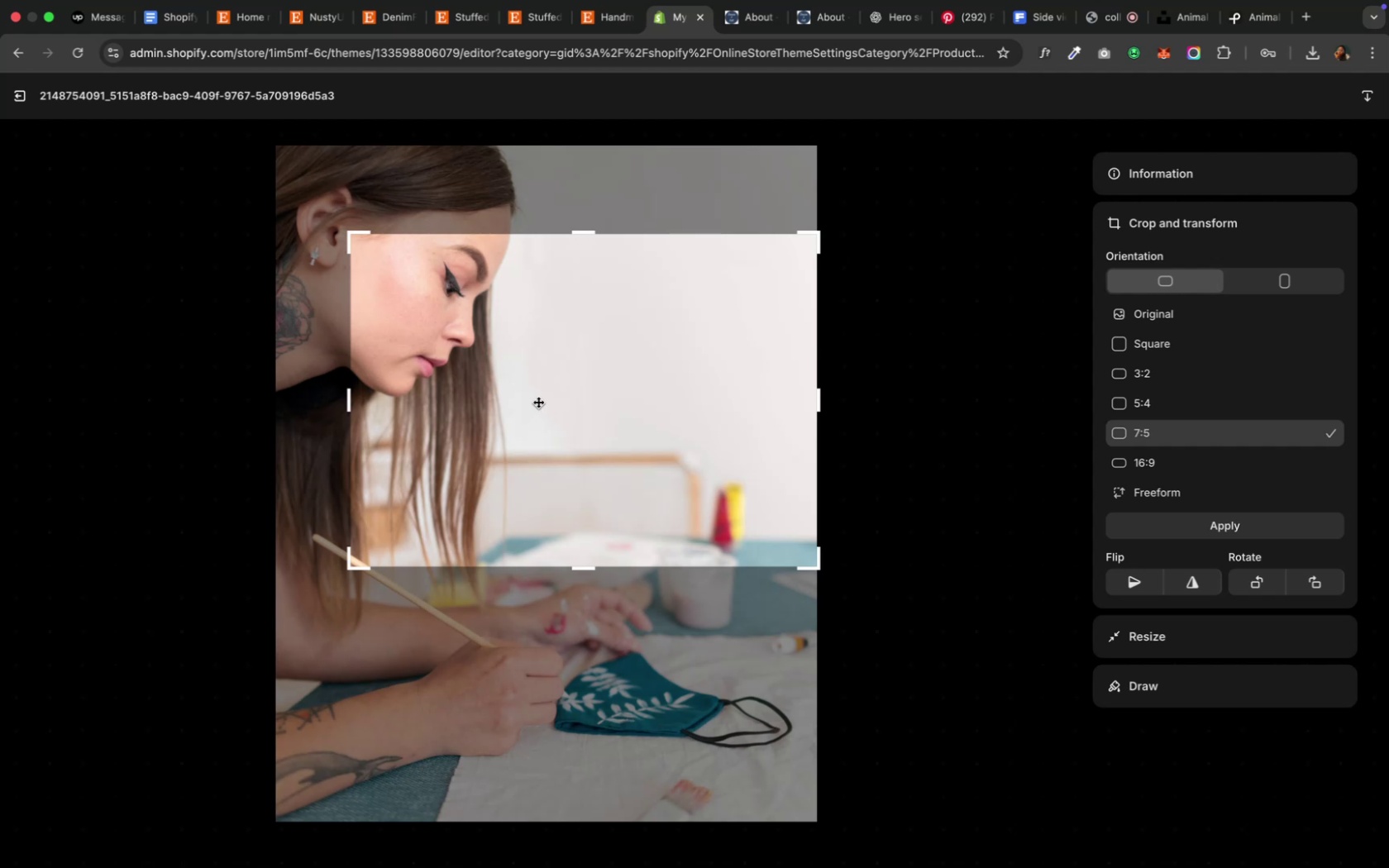 
left_click([11, 90])
 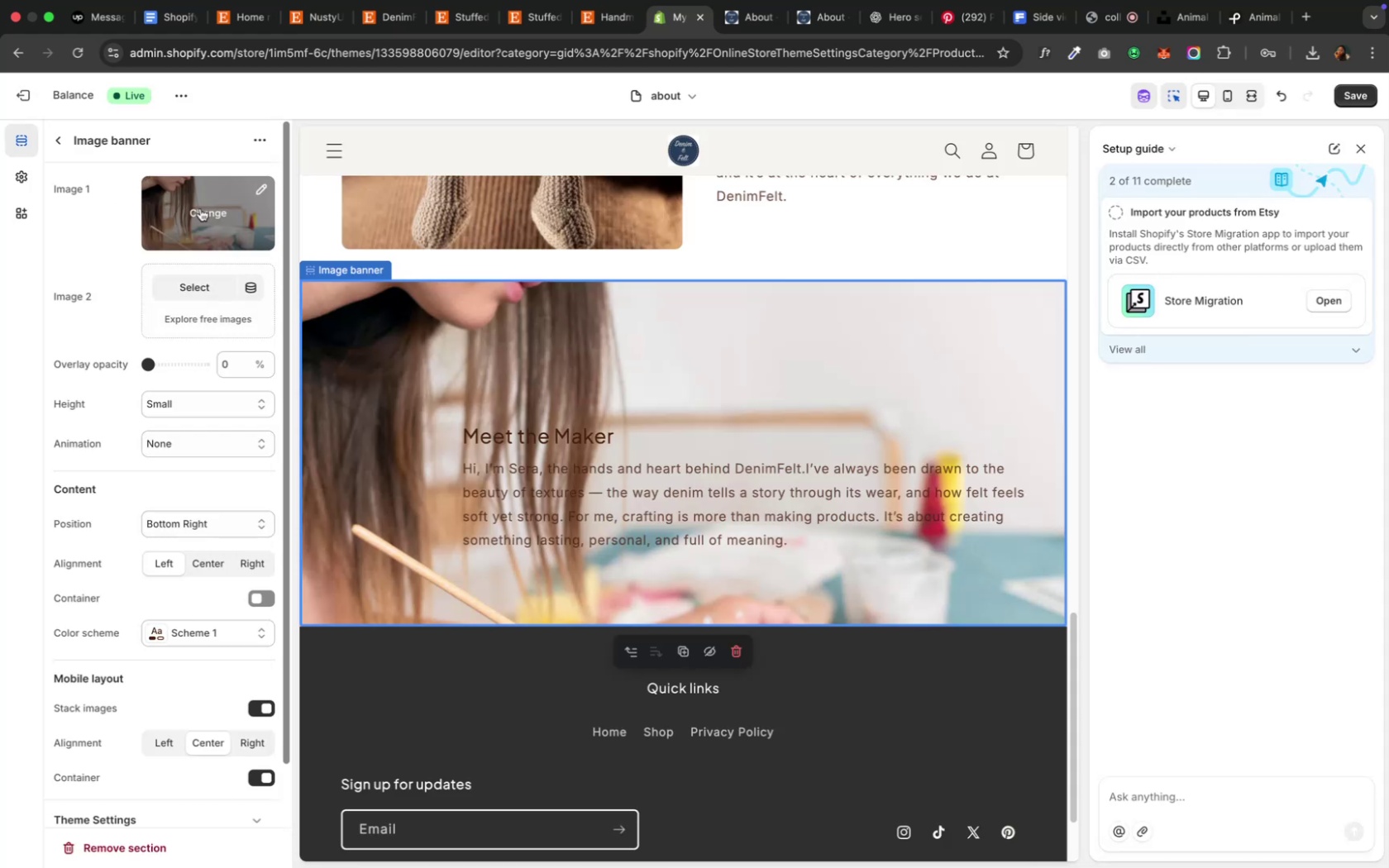 
left_click([200, 209])
 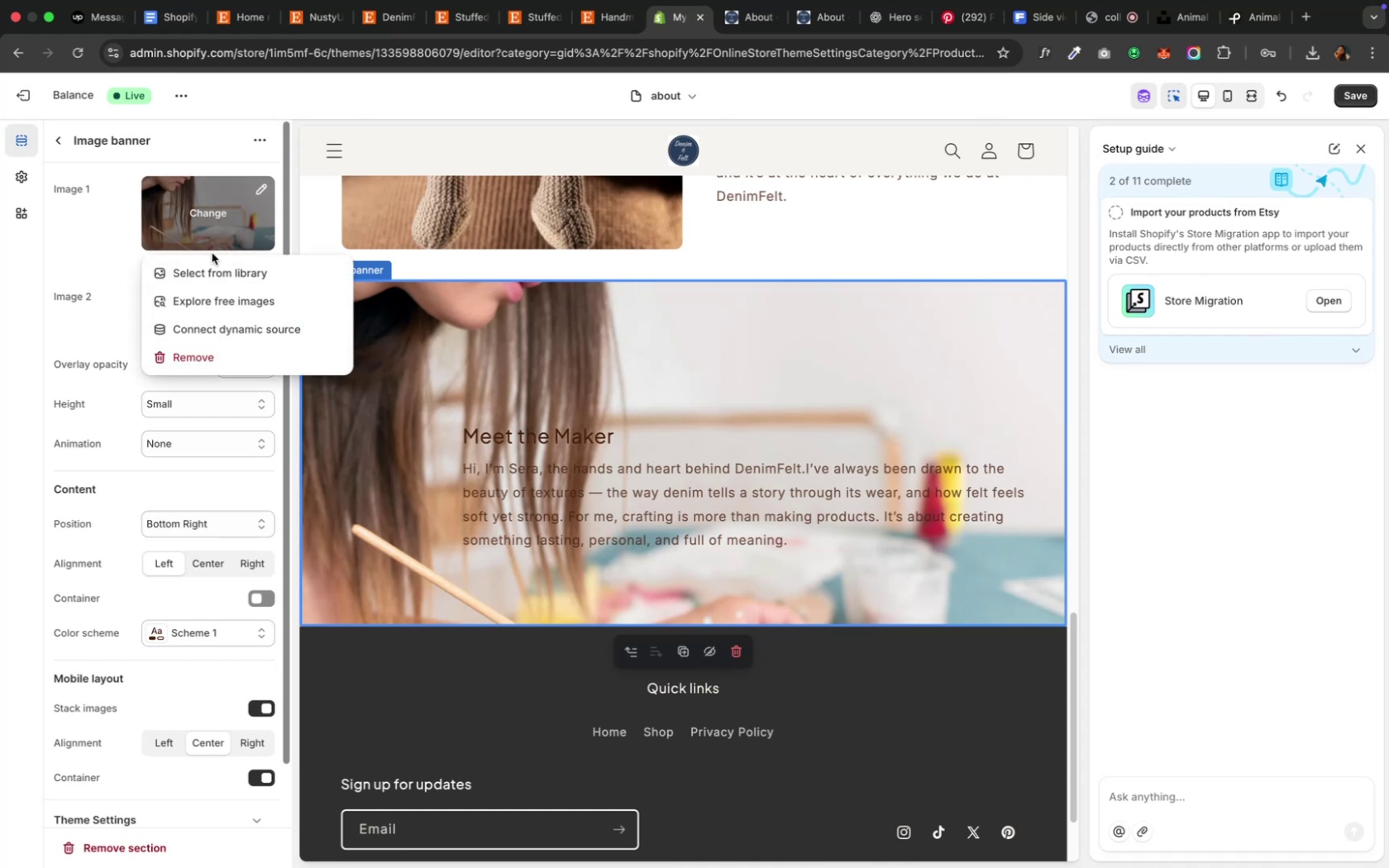 
left_click([247, 194])
 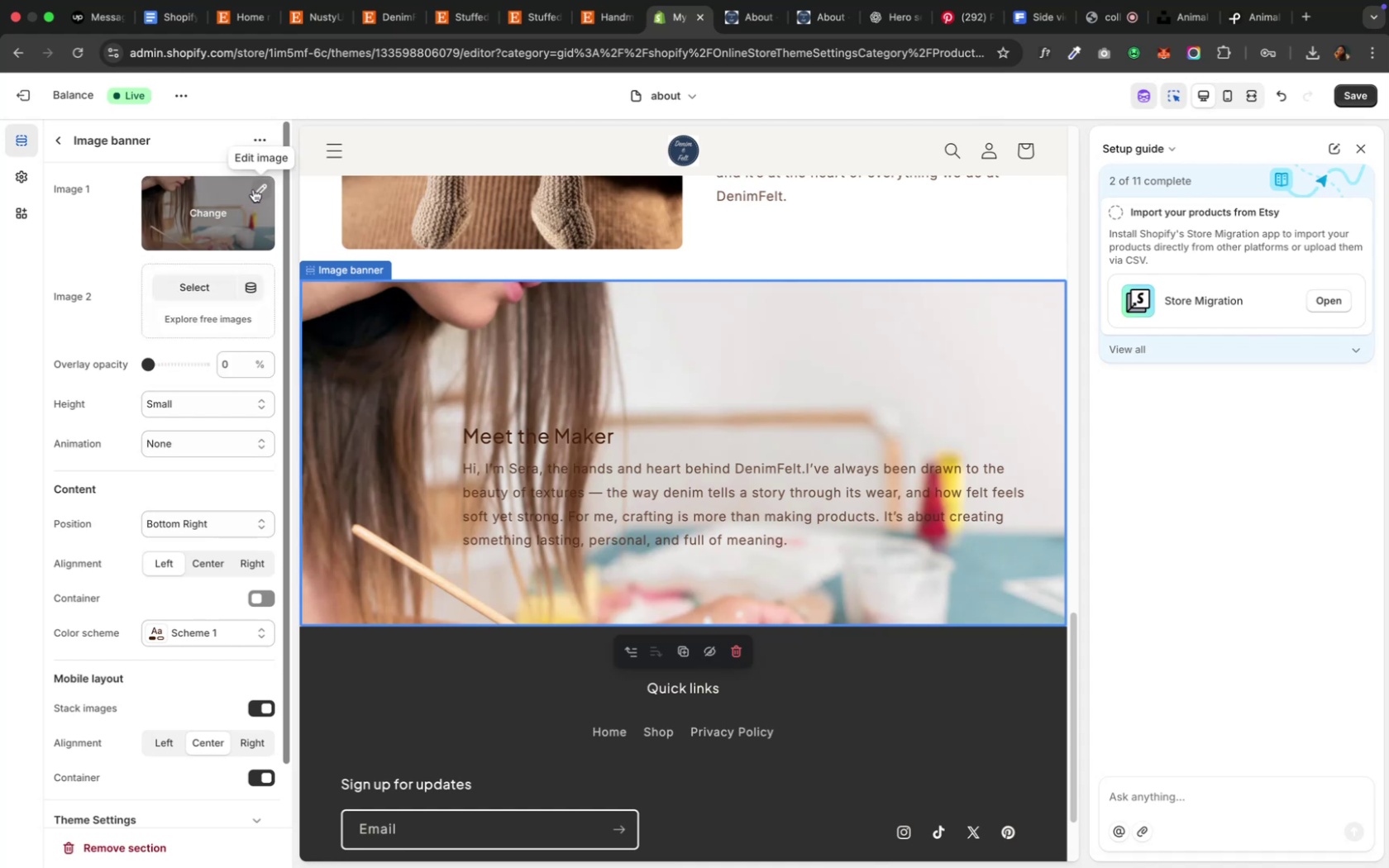 
left_click([253, 189])
 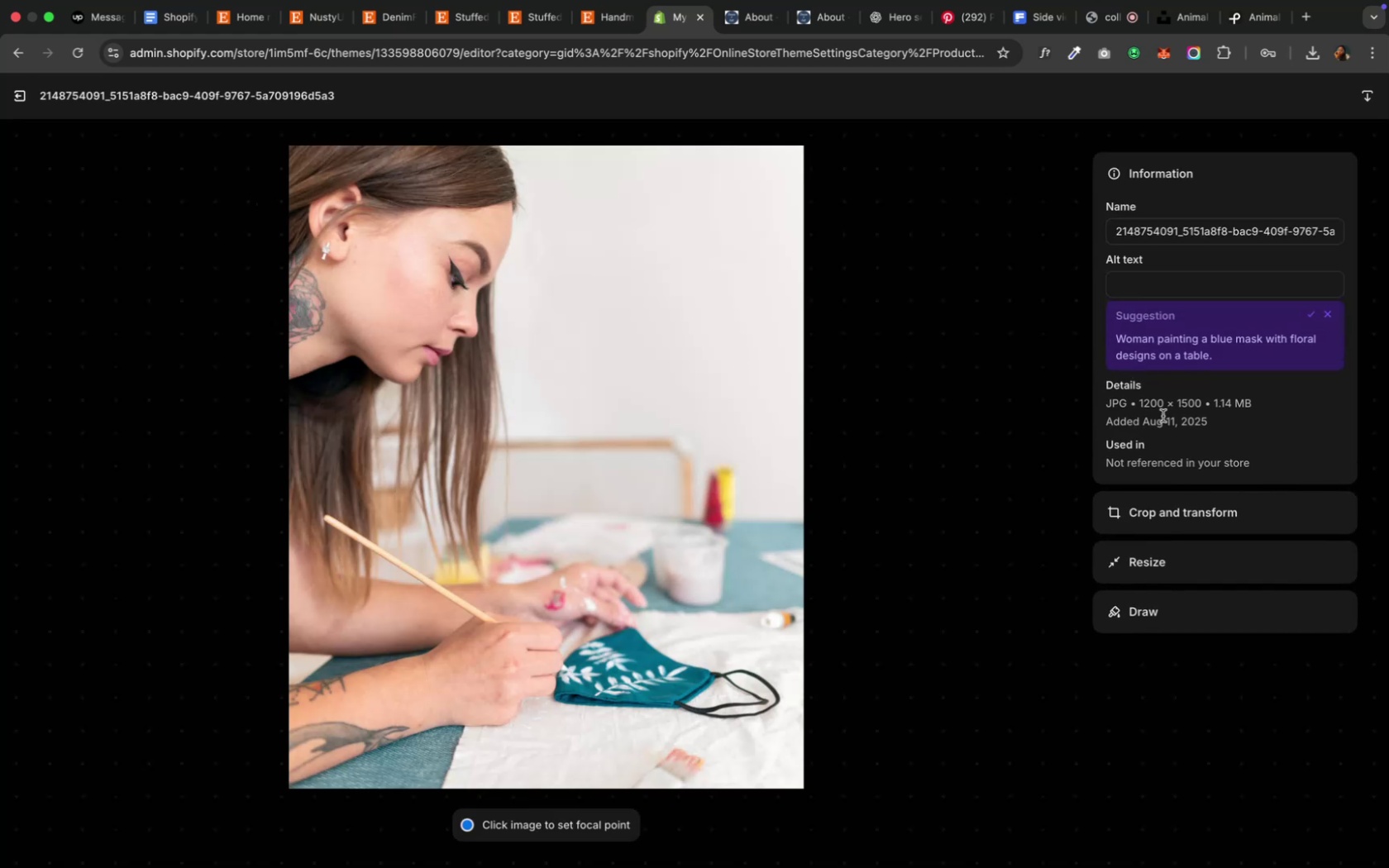 
left_click([1132, 504])
 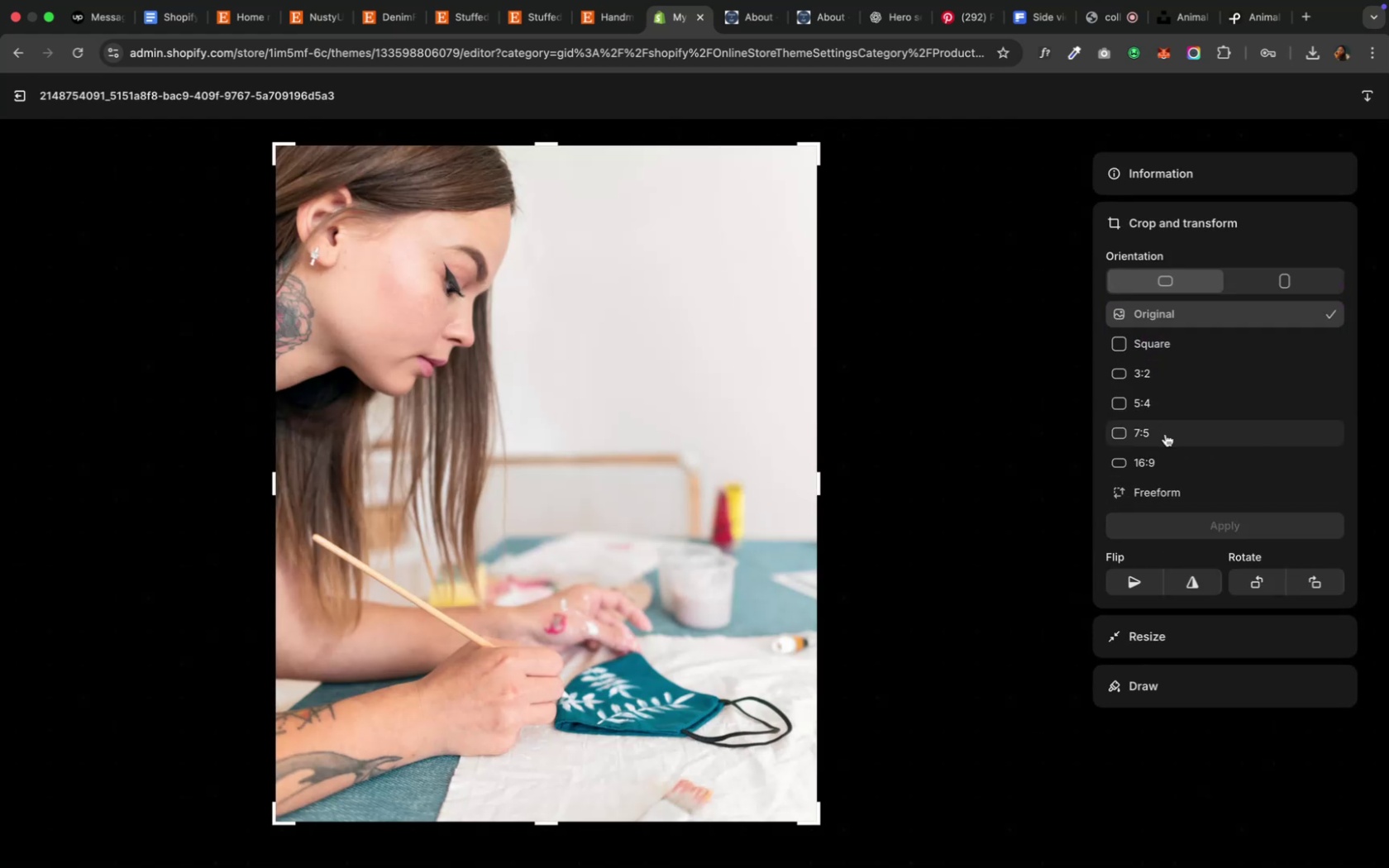 
left_click([1153, 471])
 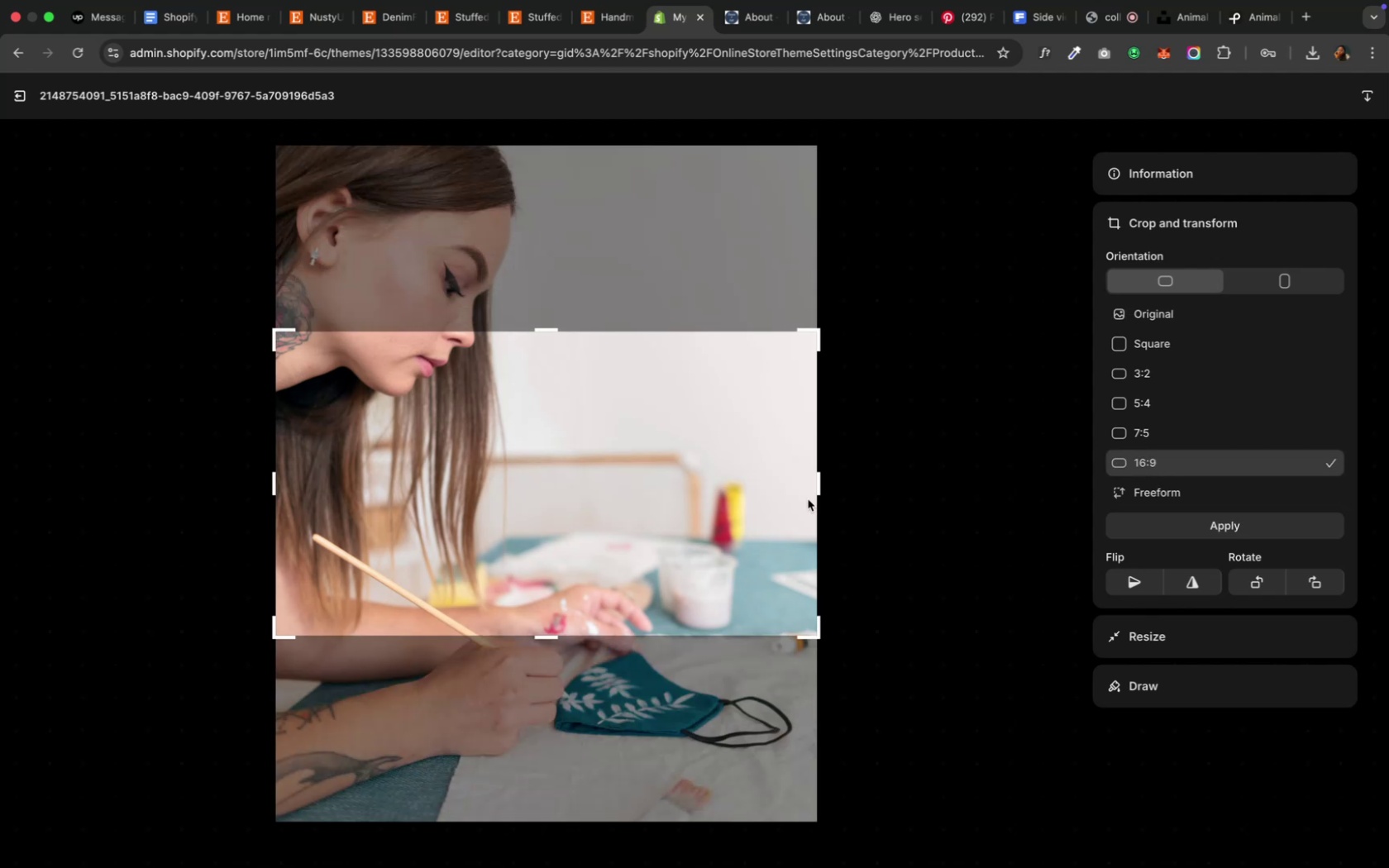 
left_click_drag(start_coordinate=[660, 516], to_coordinate=[670, 327])
 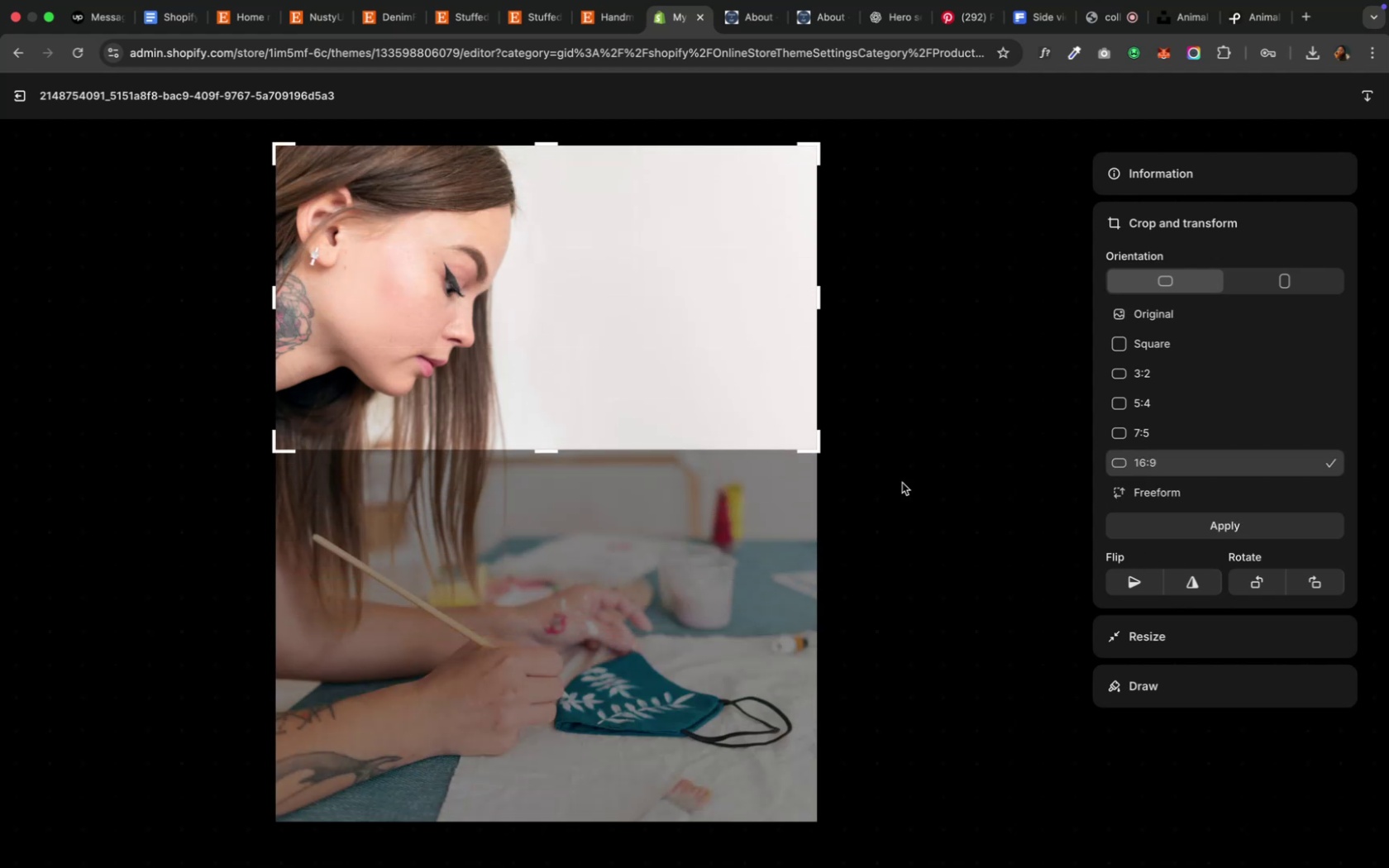 
wait(6.92)
 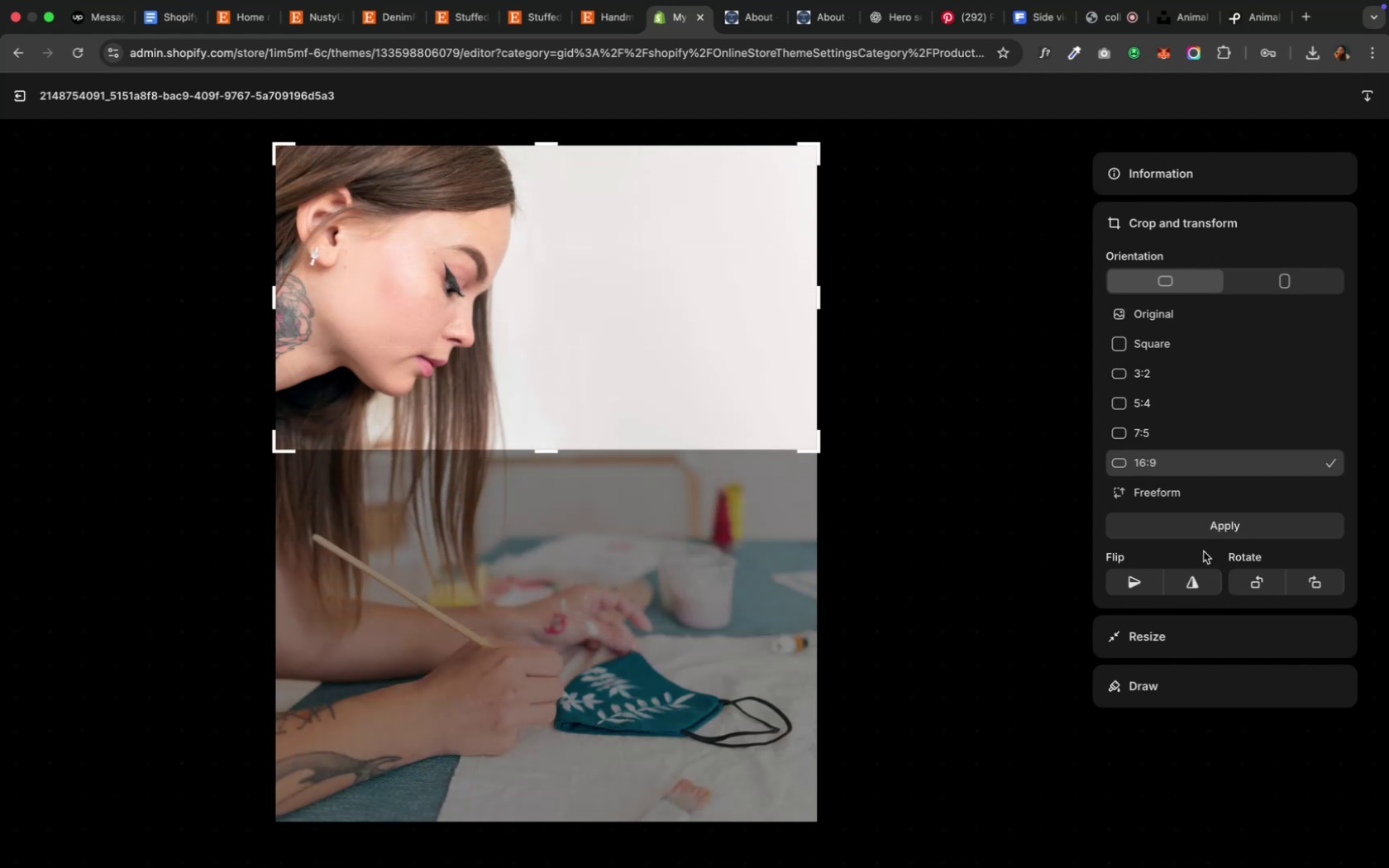 
left_click([11, 98])
 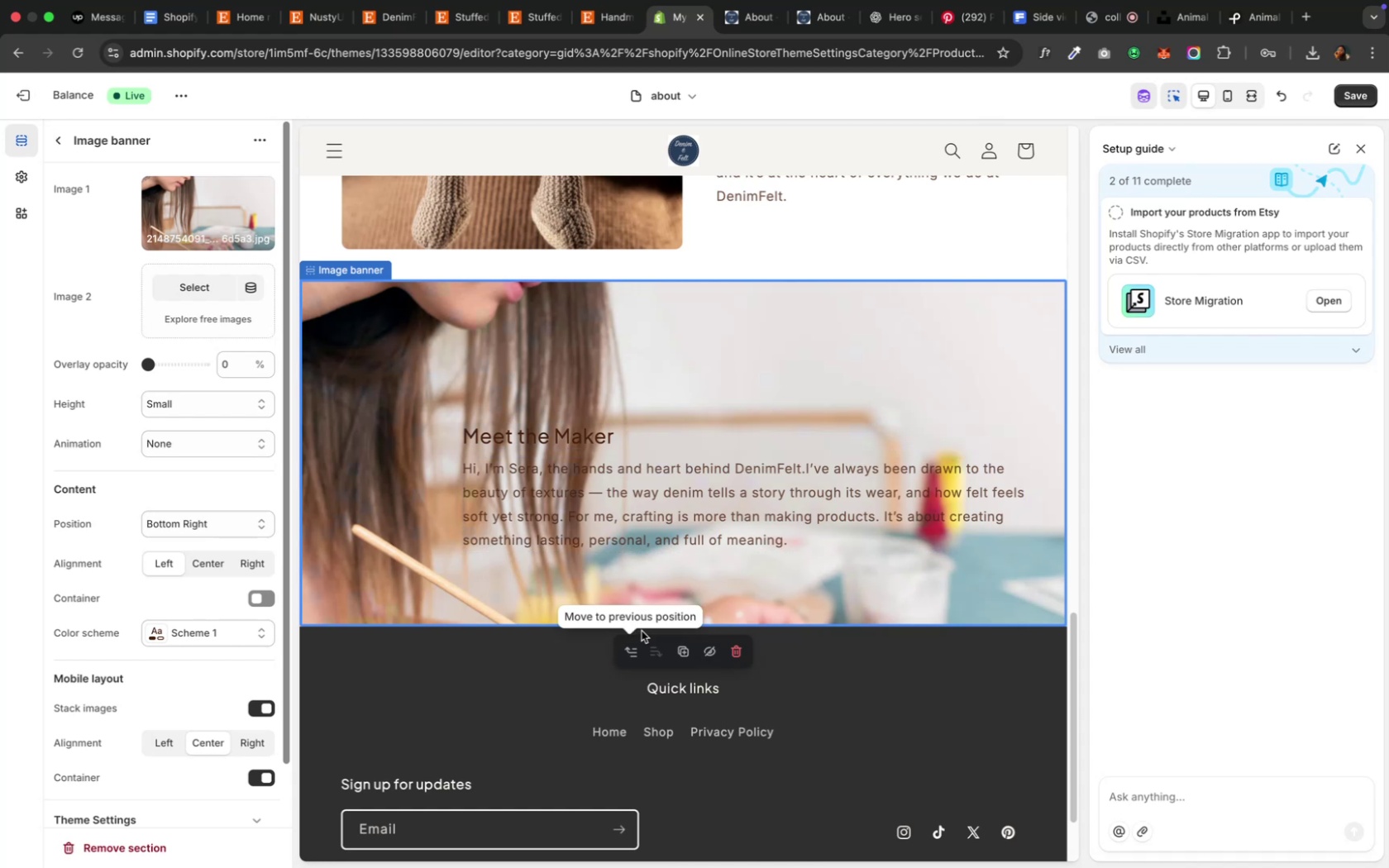 
key(Control+ControlLeft)
 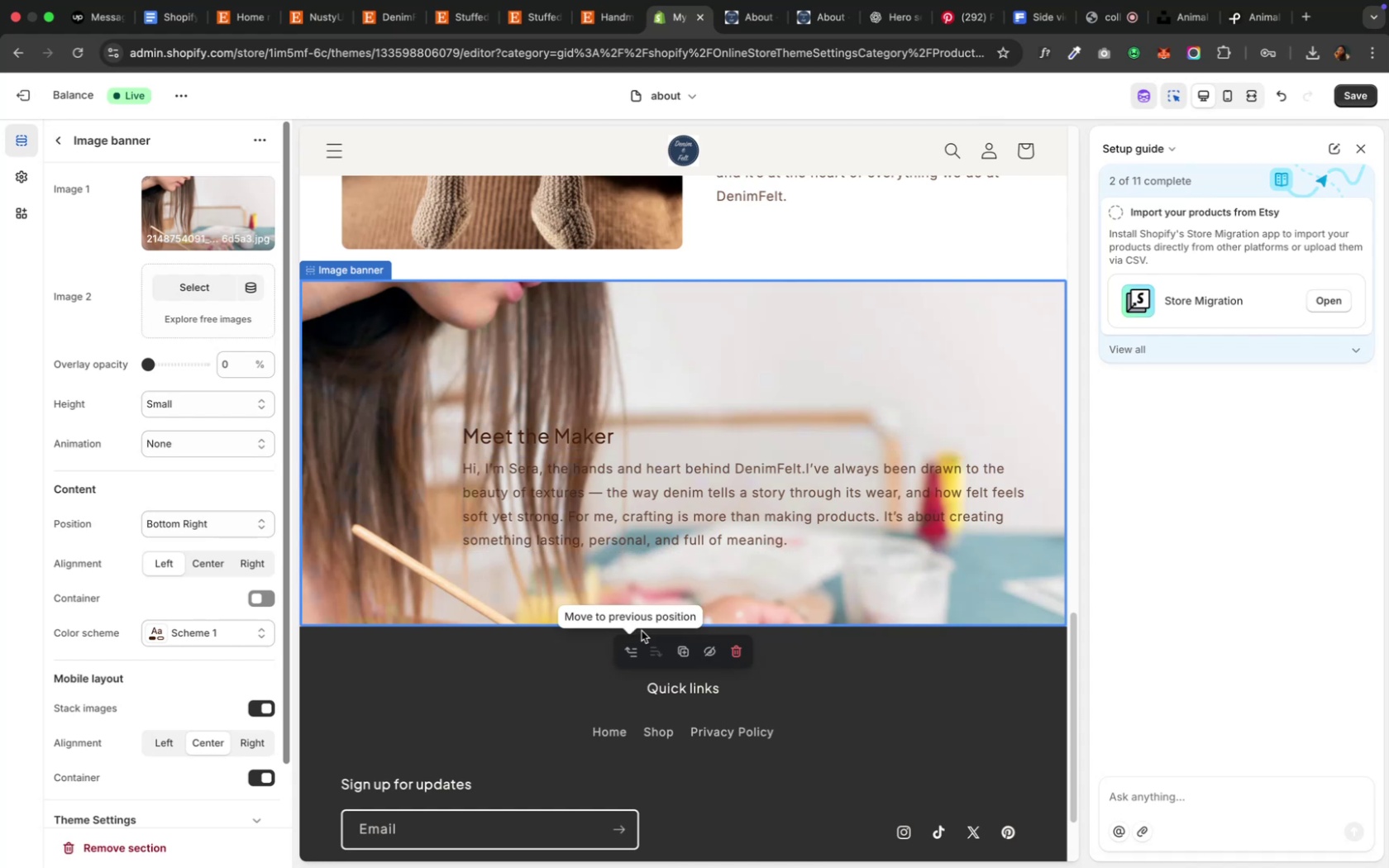 
key(Control+ArrowUp)
 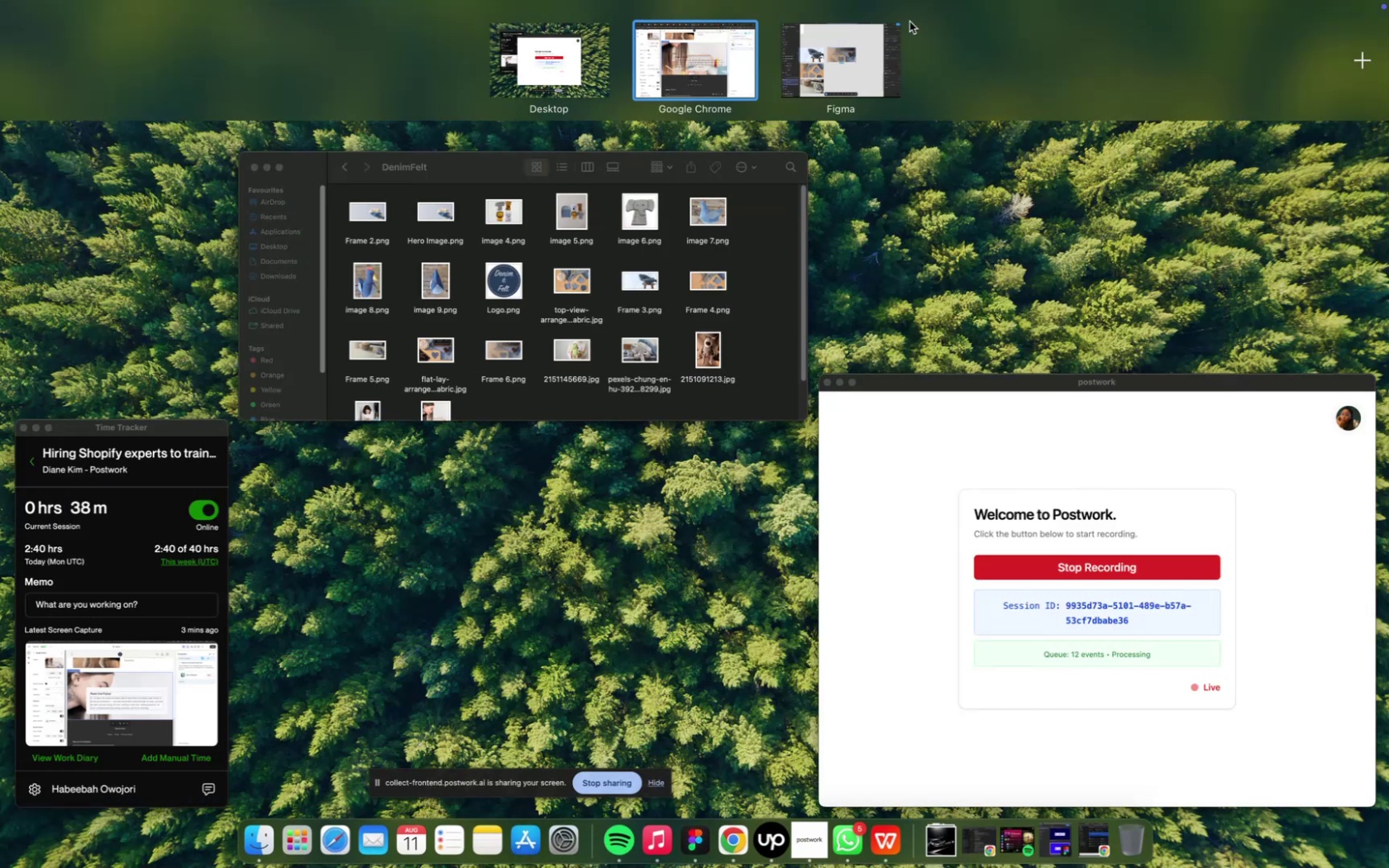 
left_click([852, 51])
 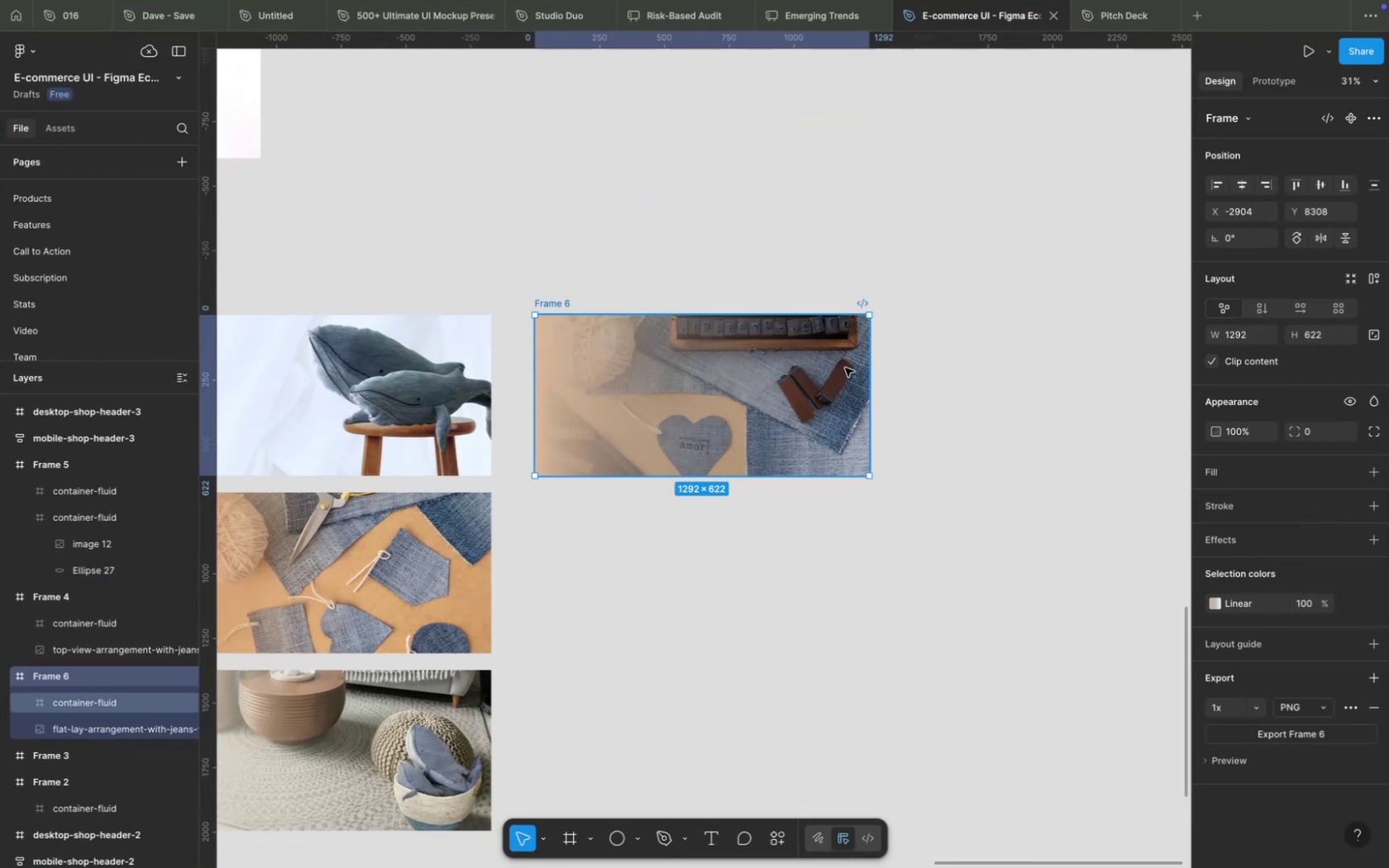 
wait(5.49)
 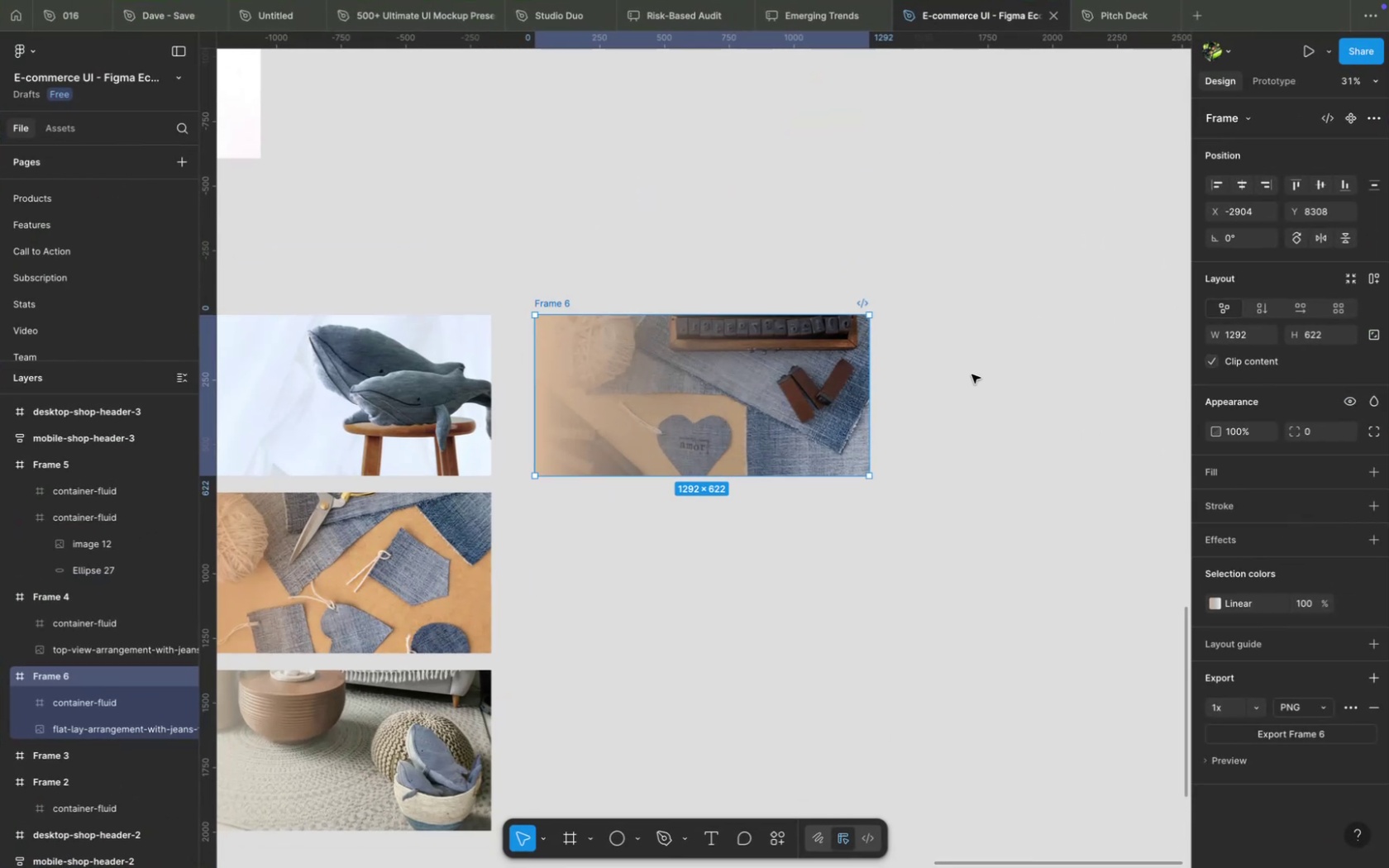 
left_click([53, 734])
 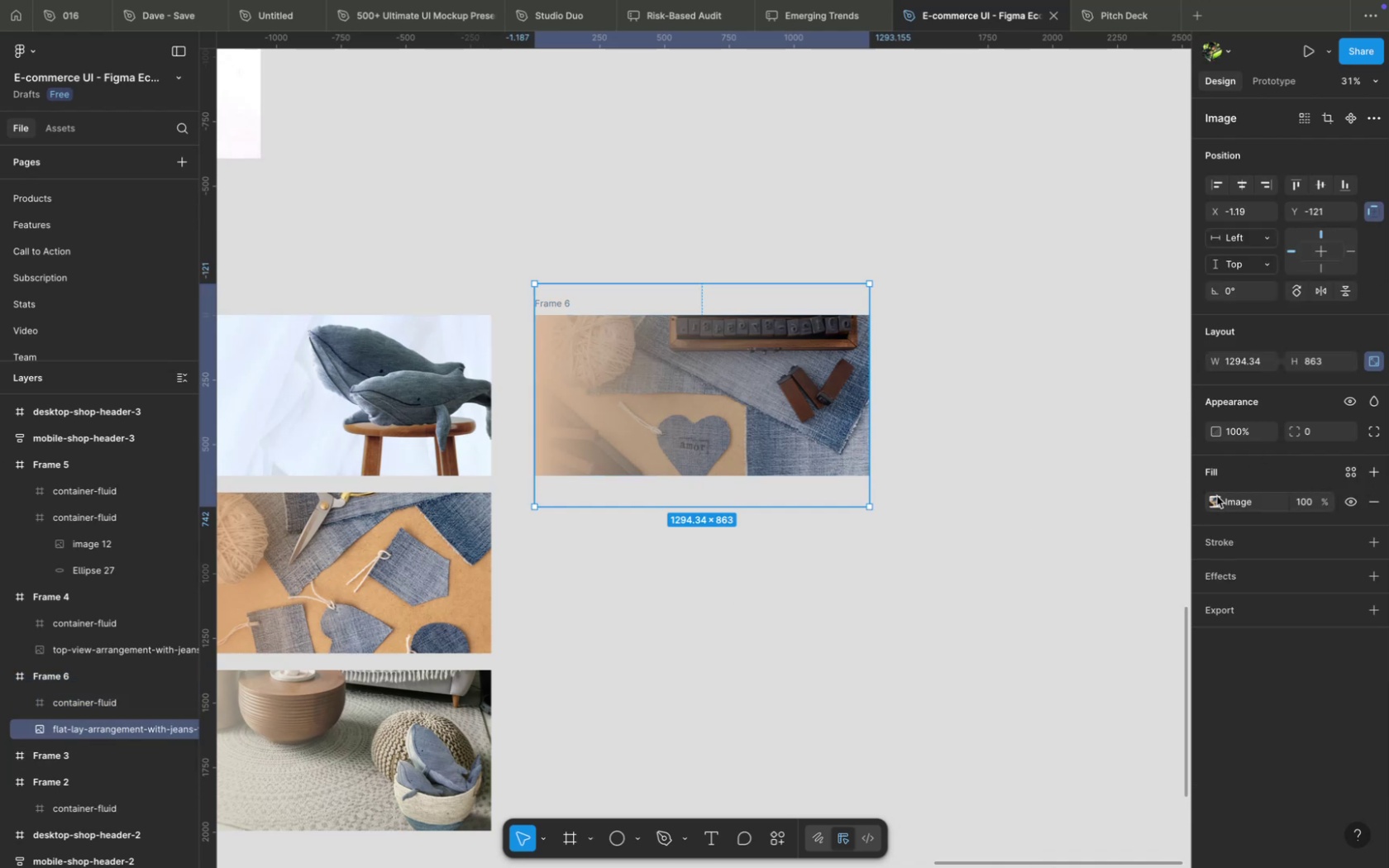 
left_click([1215, 496])
 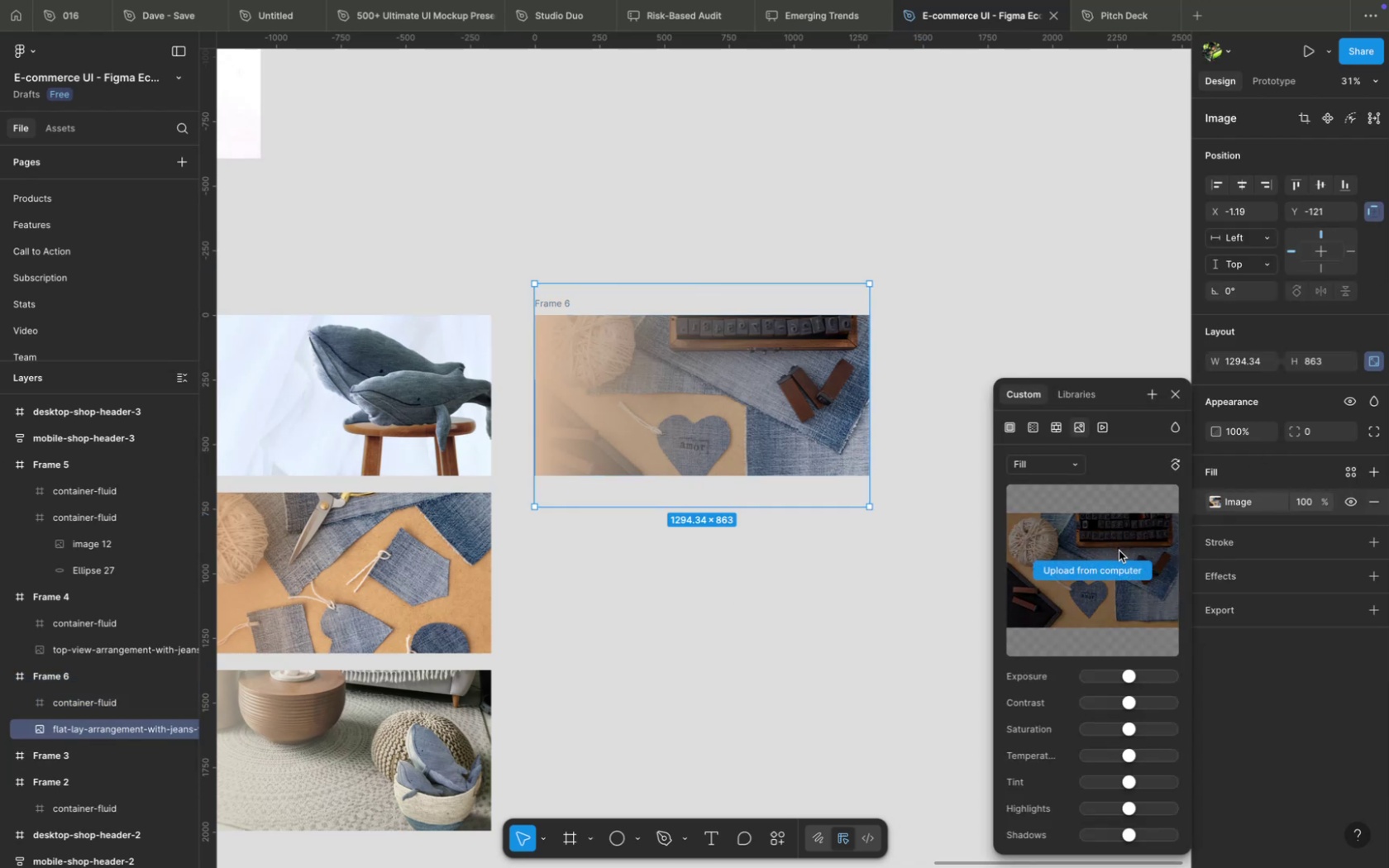 
left_click([1115, 561])
 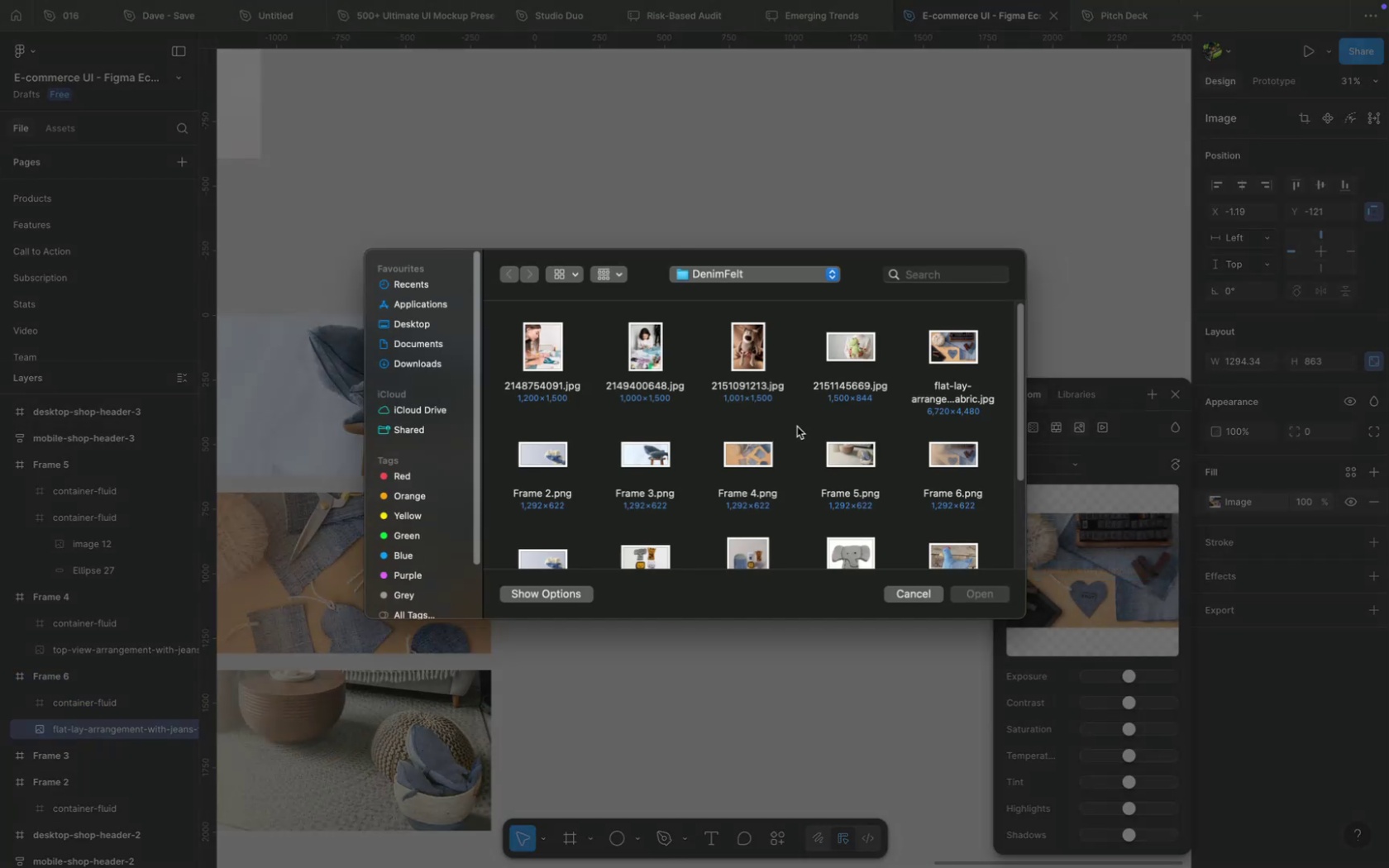 
left_click([537, 356])
 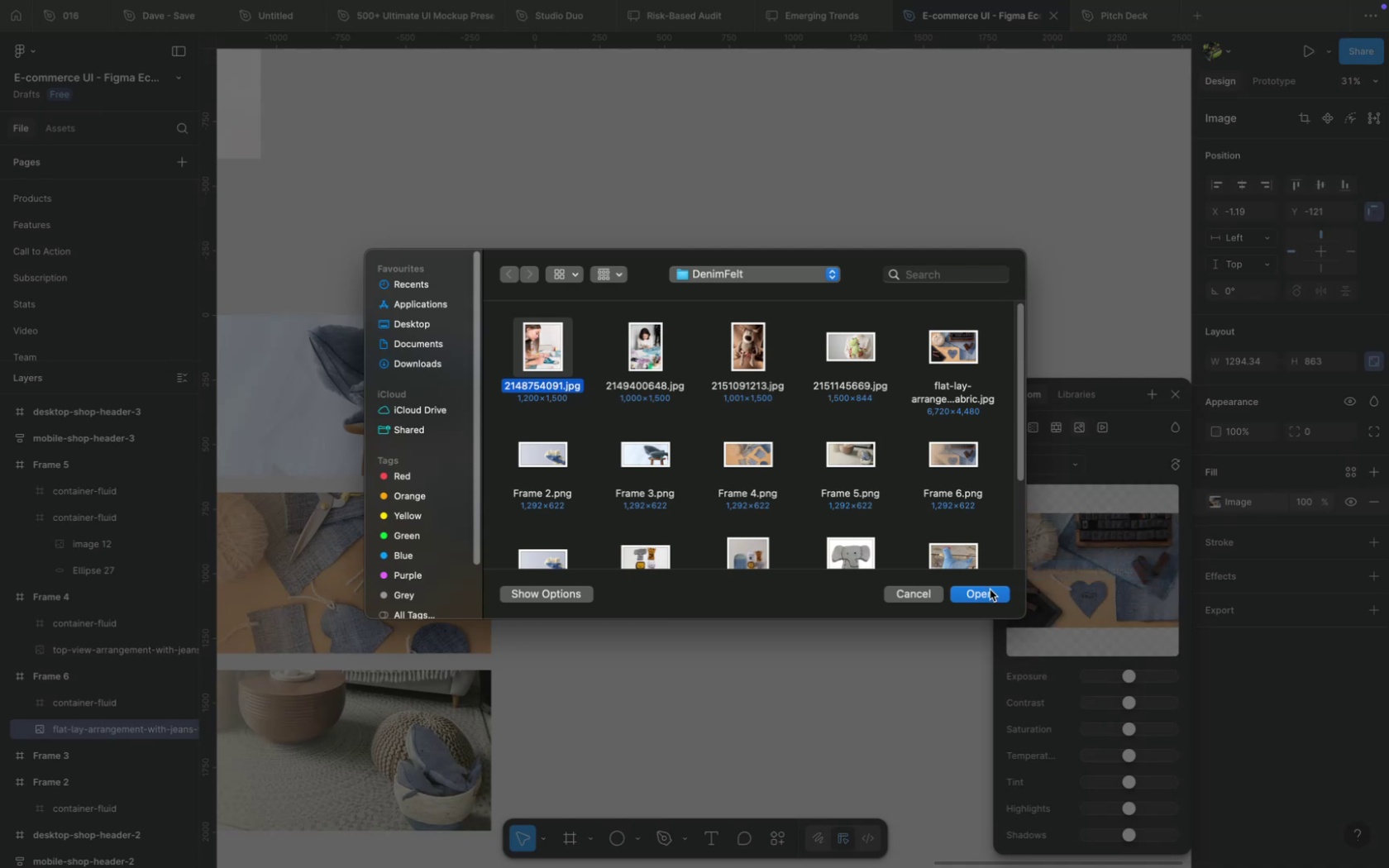 
left_click([981, 589])
 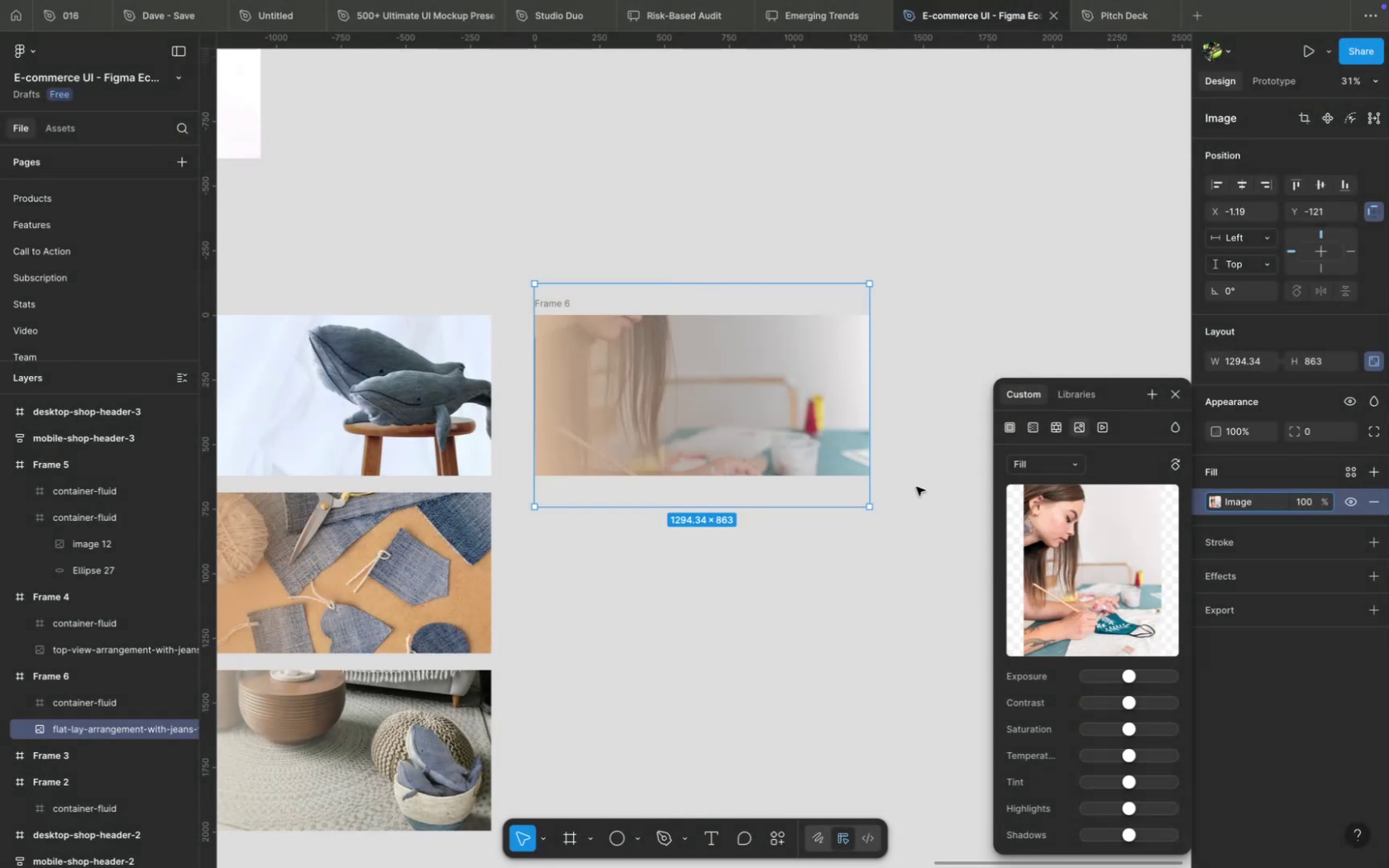 
left_click([1047, 477])
 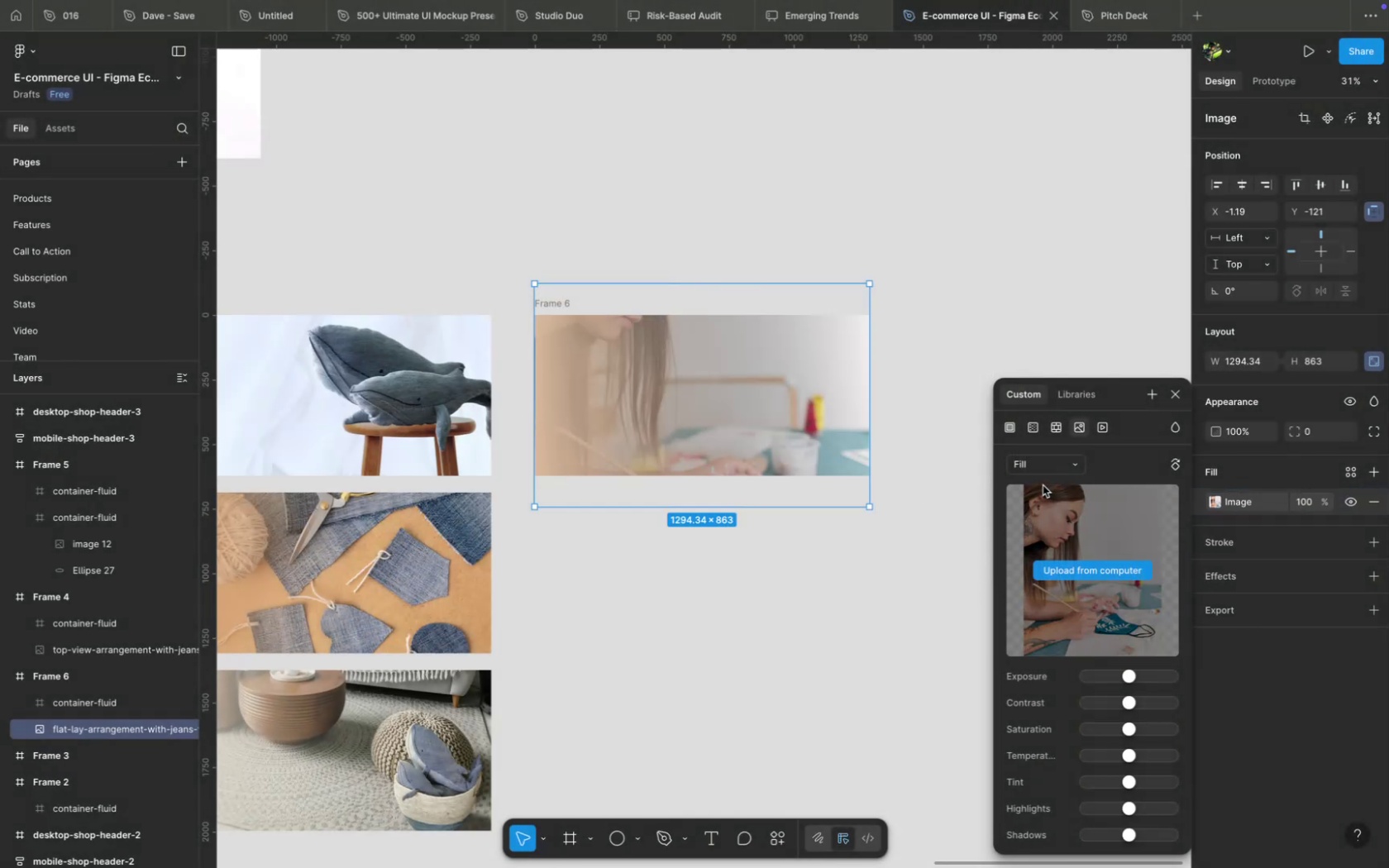 
left_click([1049, 472])
 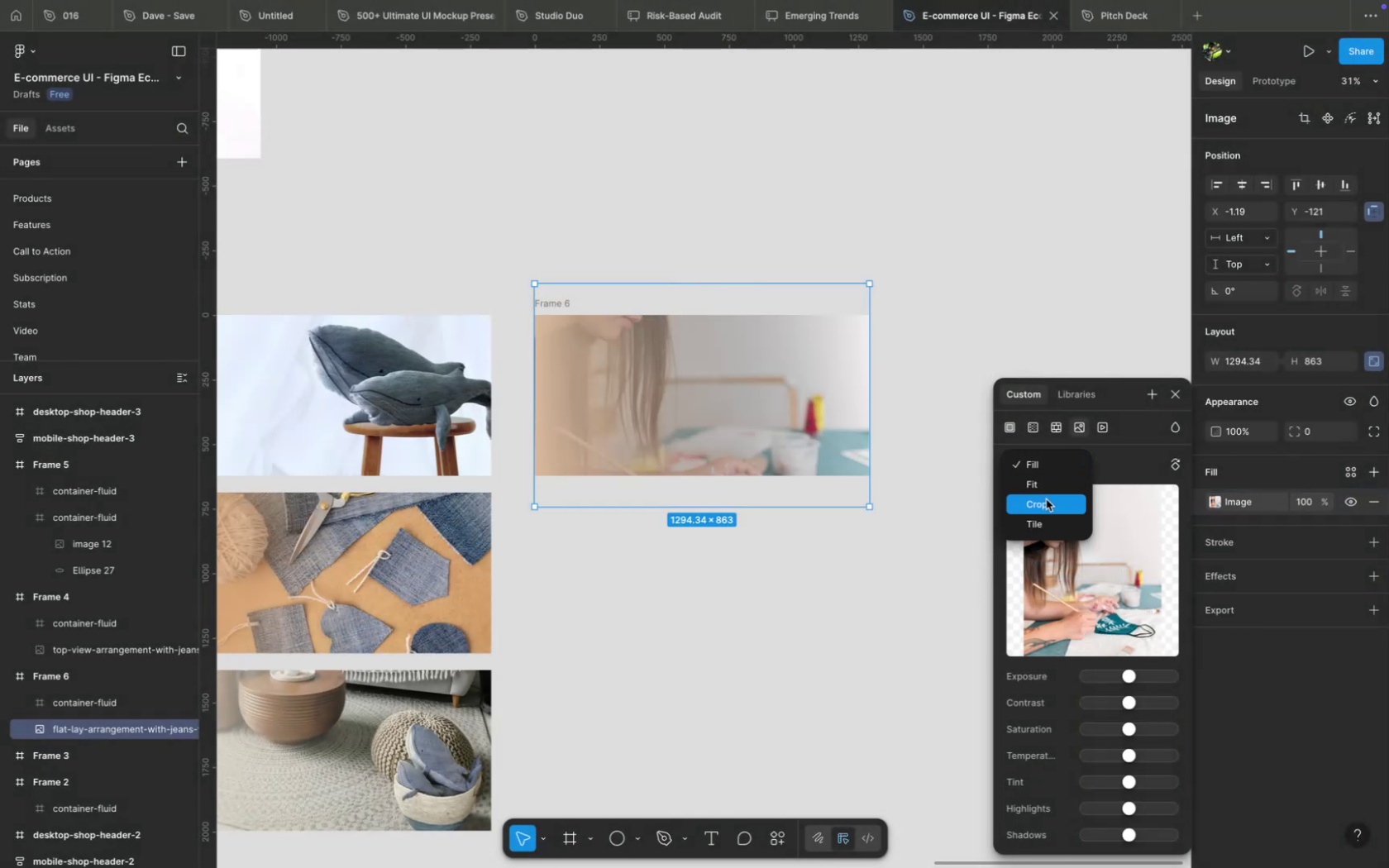 
left_click([1044, 505])
 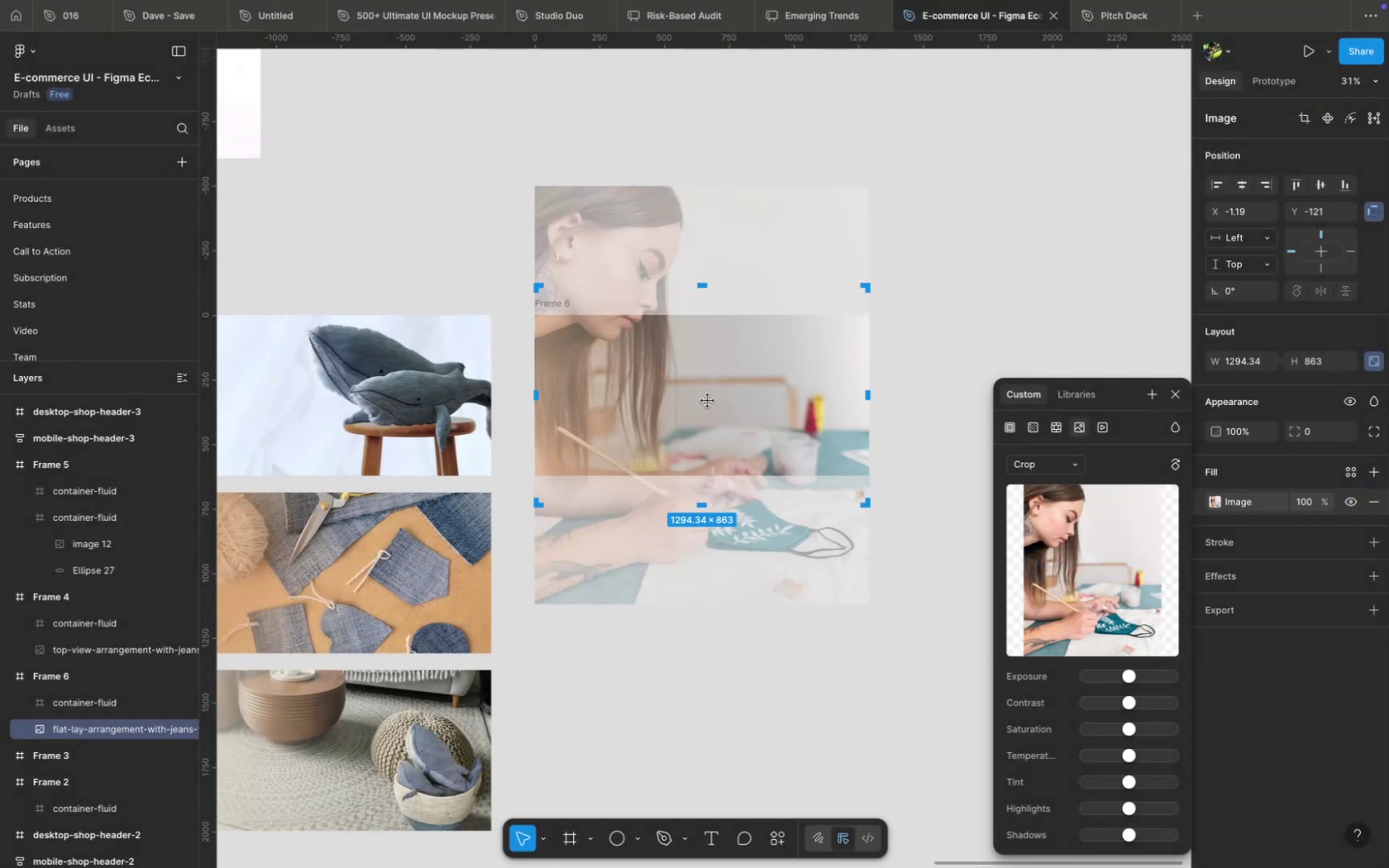 
left_click_drag(start_coordinate=[707, 391], to_coordinate=[708, 484])
 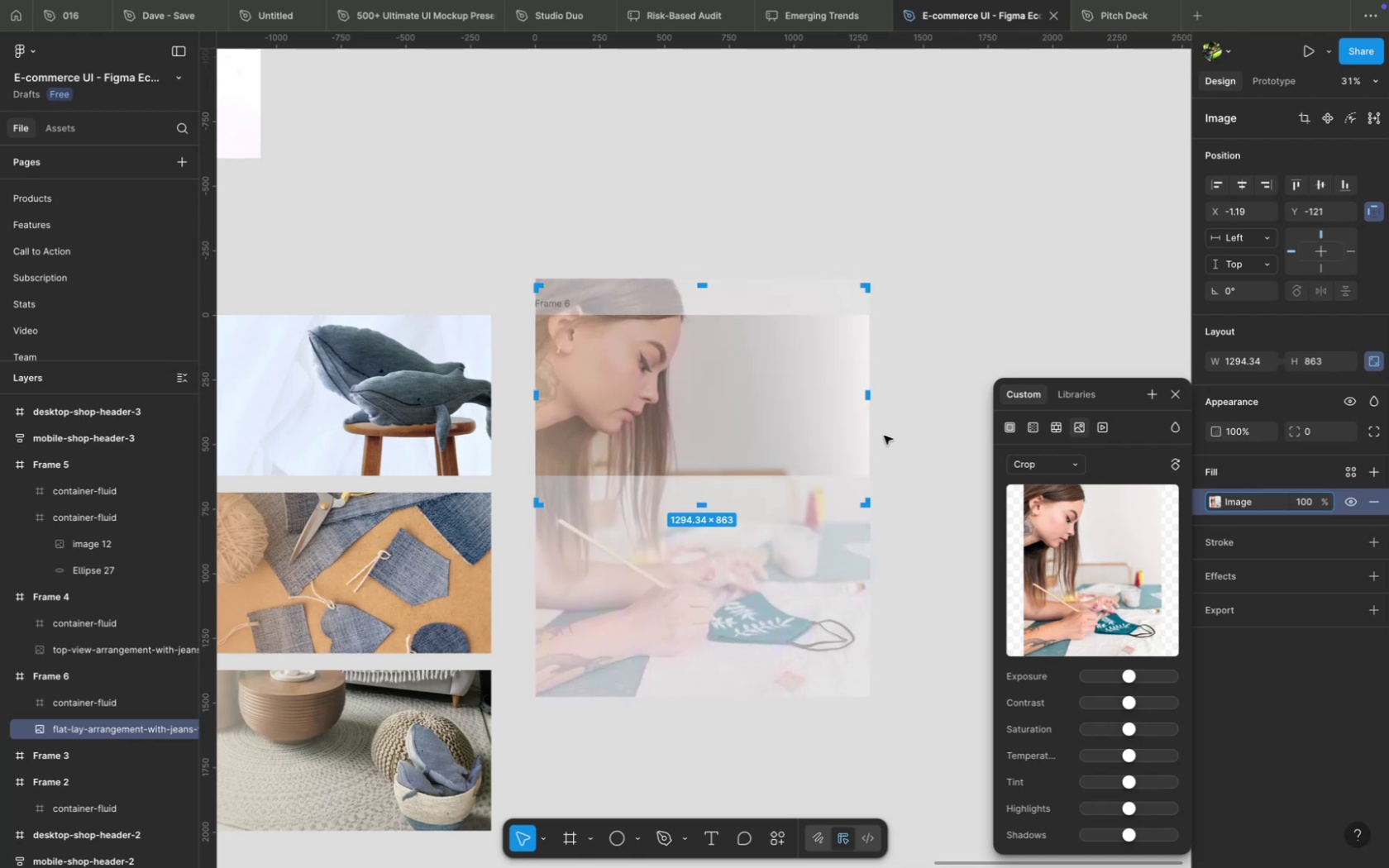 
left_click([907, 426])
 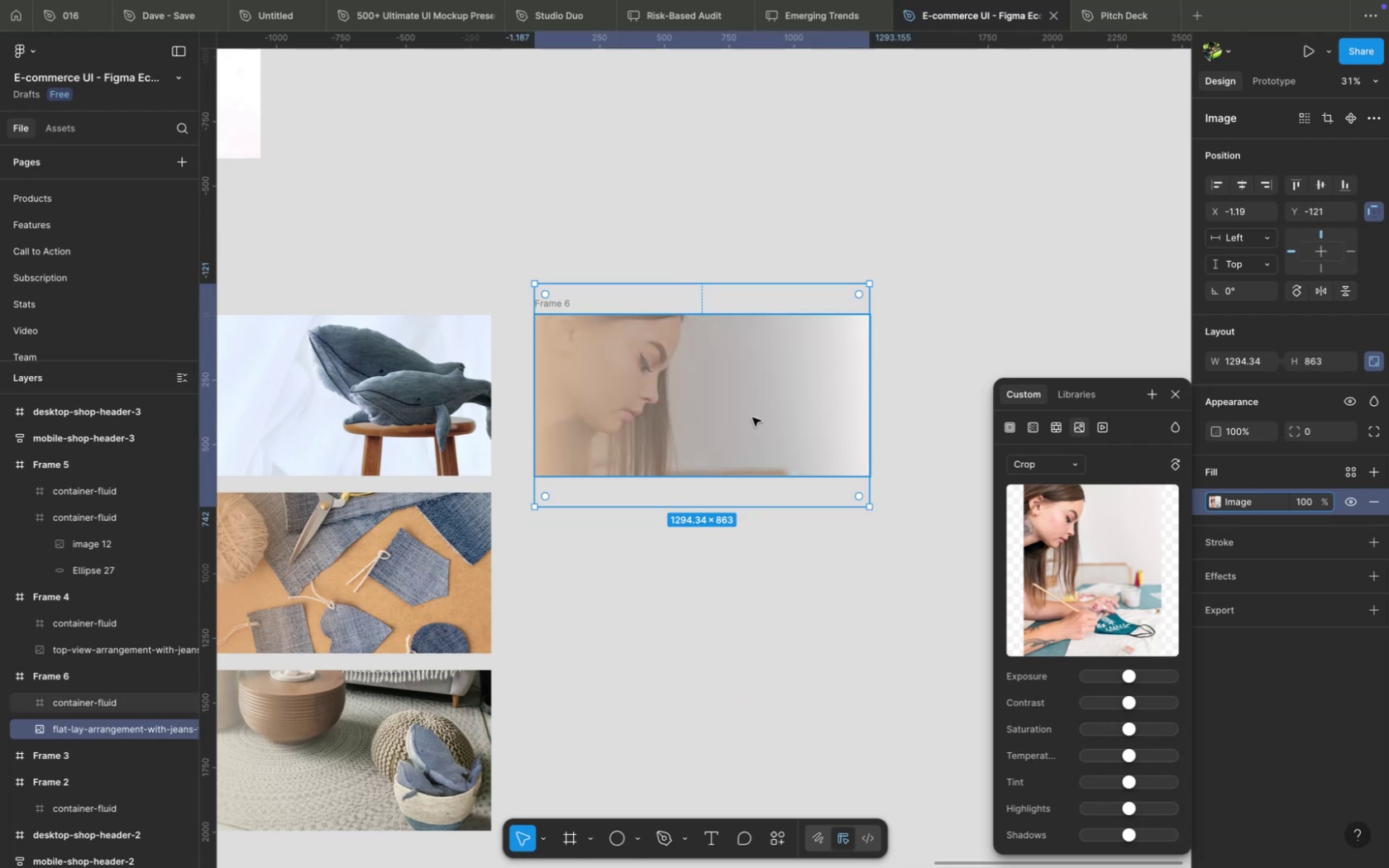 
left_click([726, 415])
 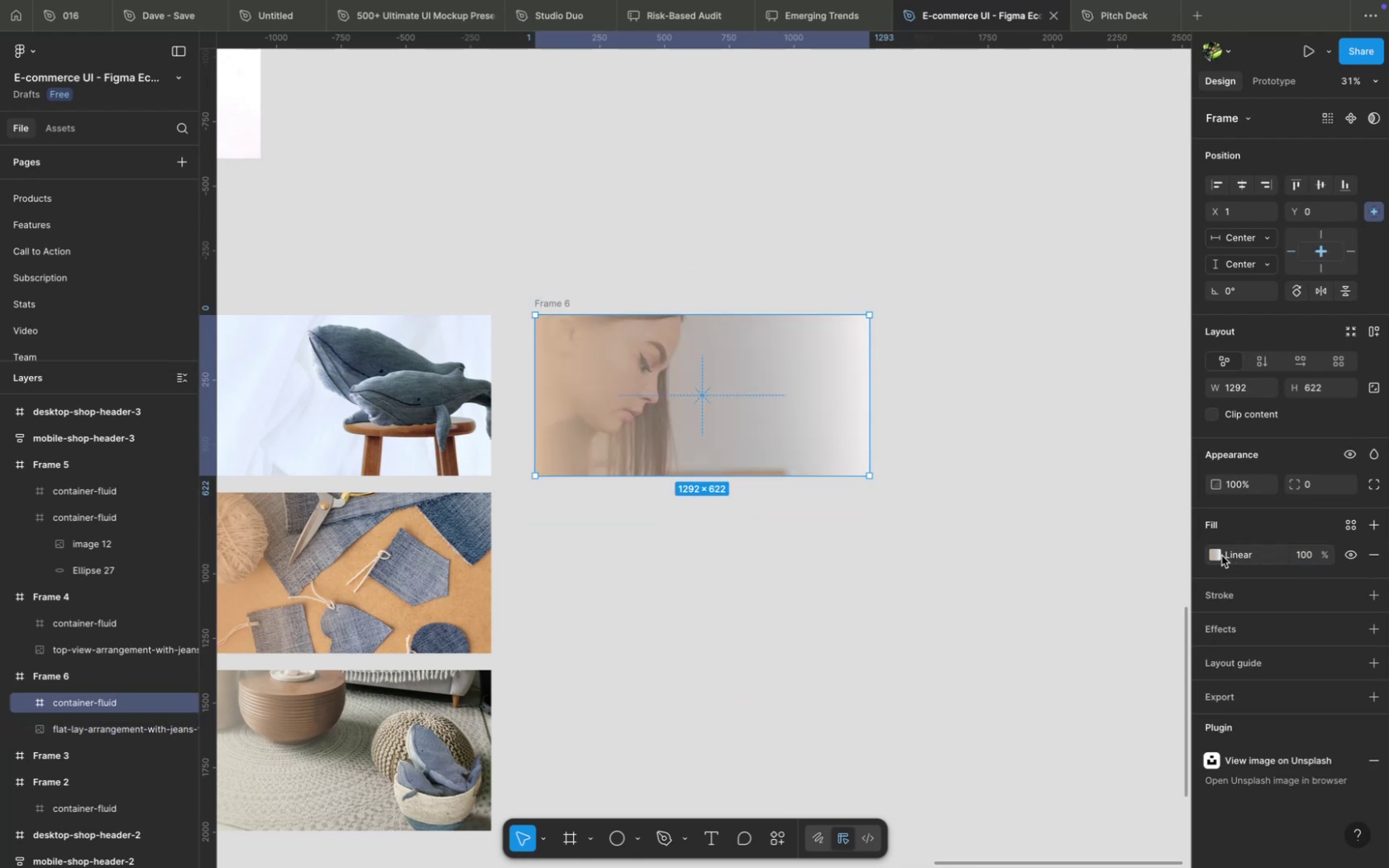 
left_click([1215, 555])
 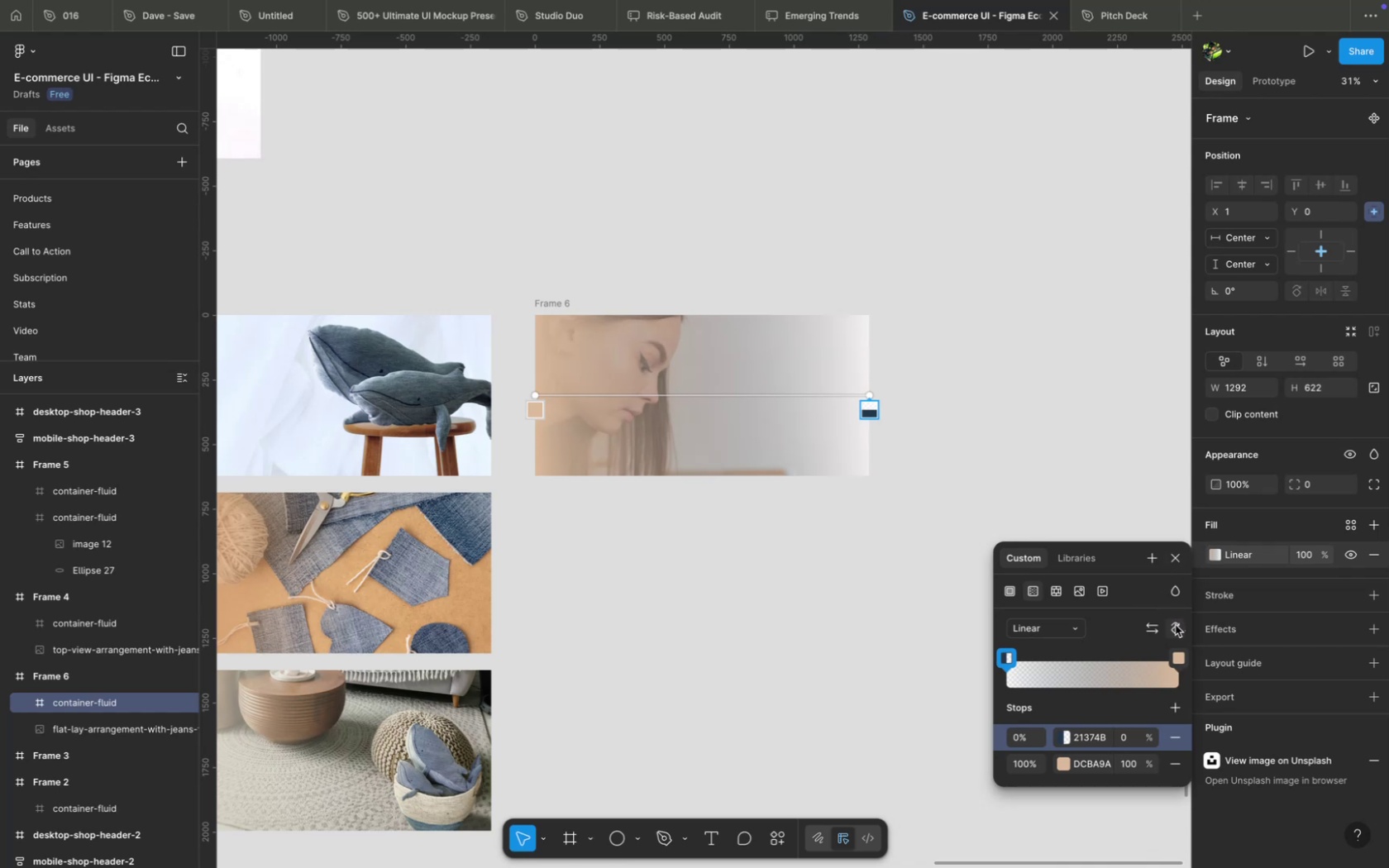 
left_click([1167, 627])
 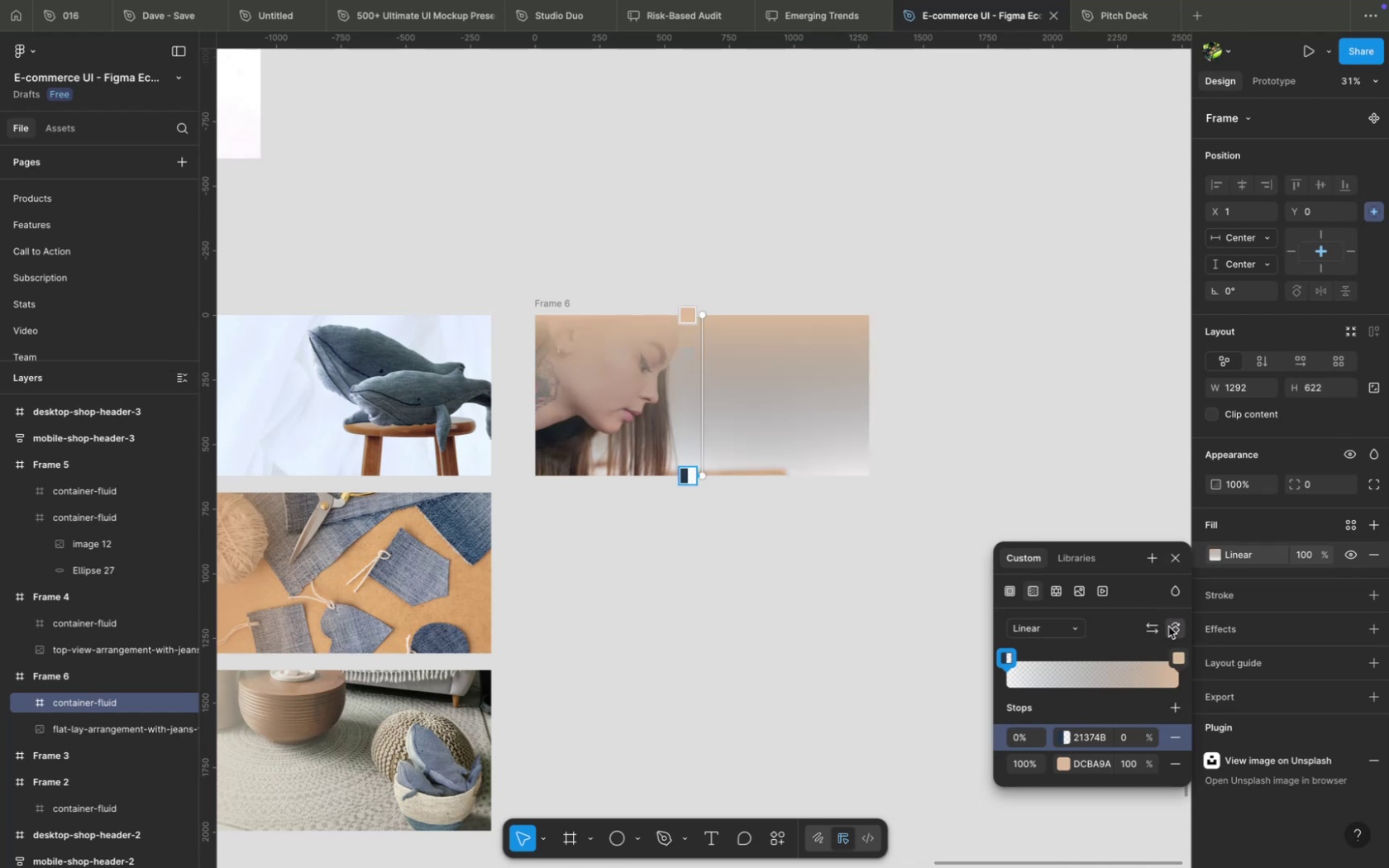 
double_click([1167, 627])
 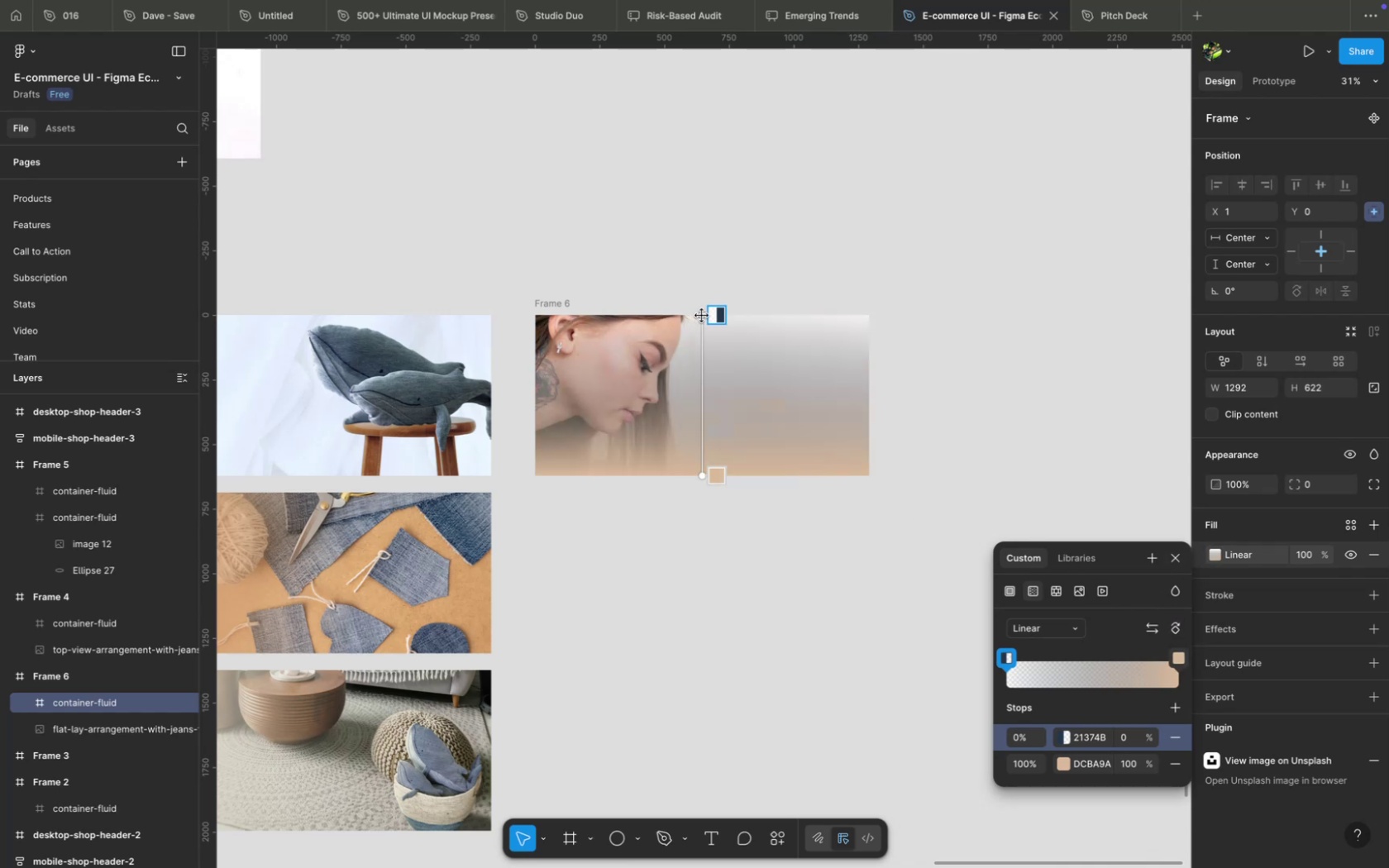 
left_click_drag(start_coordinate=[701, 314], to_coordinate=[701, 338])
 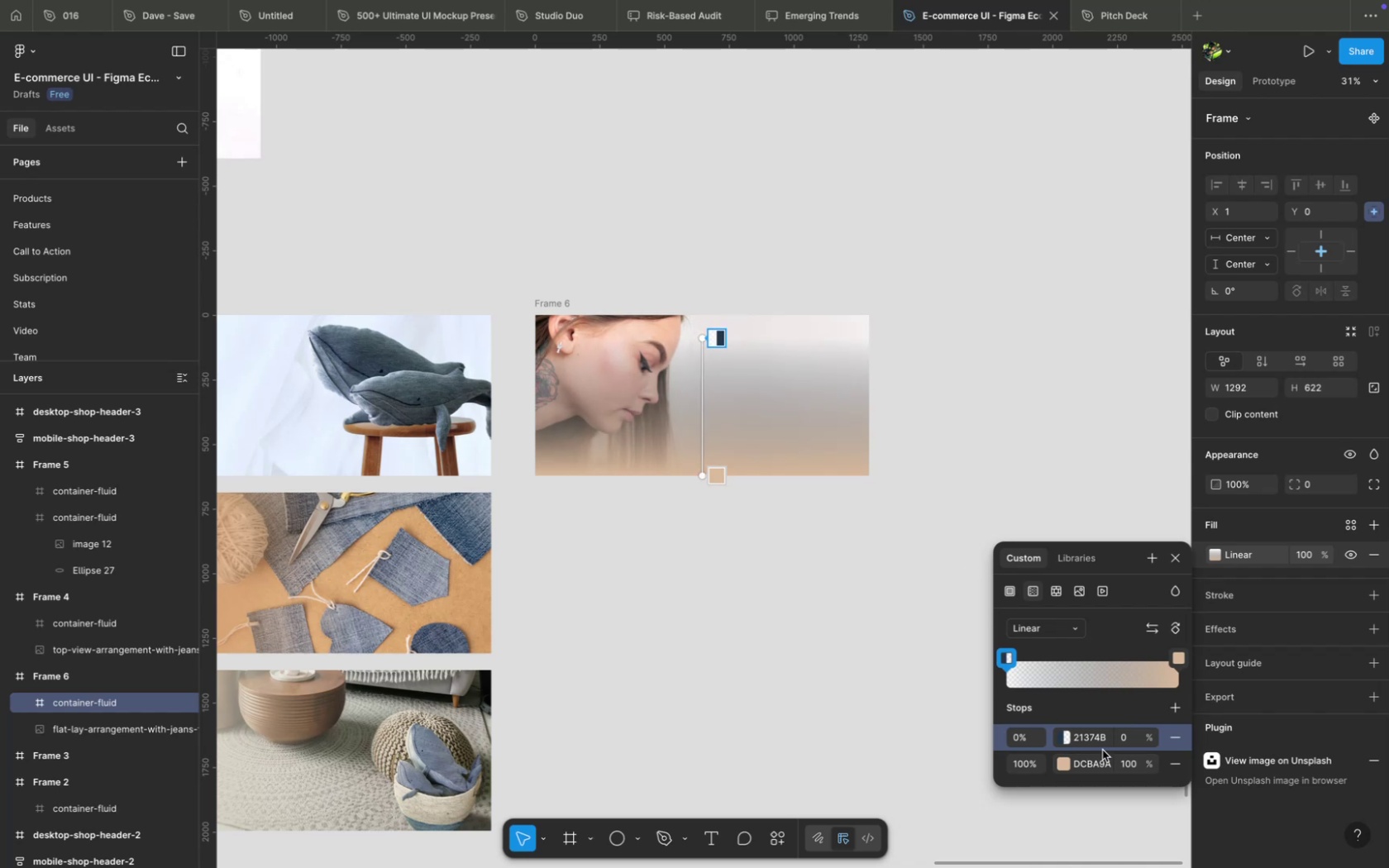 
left_click([1097, 746])
 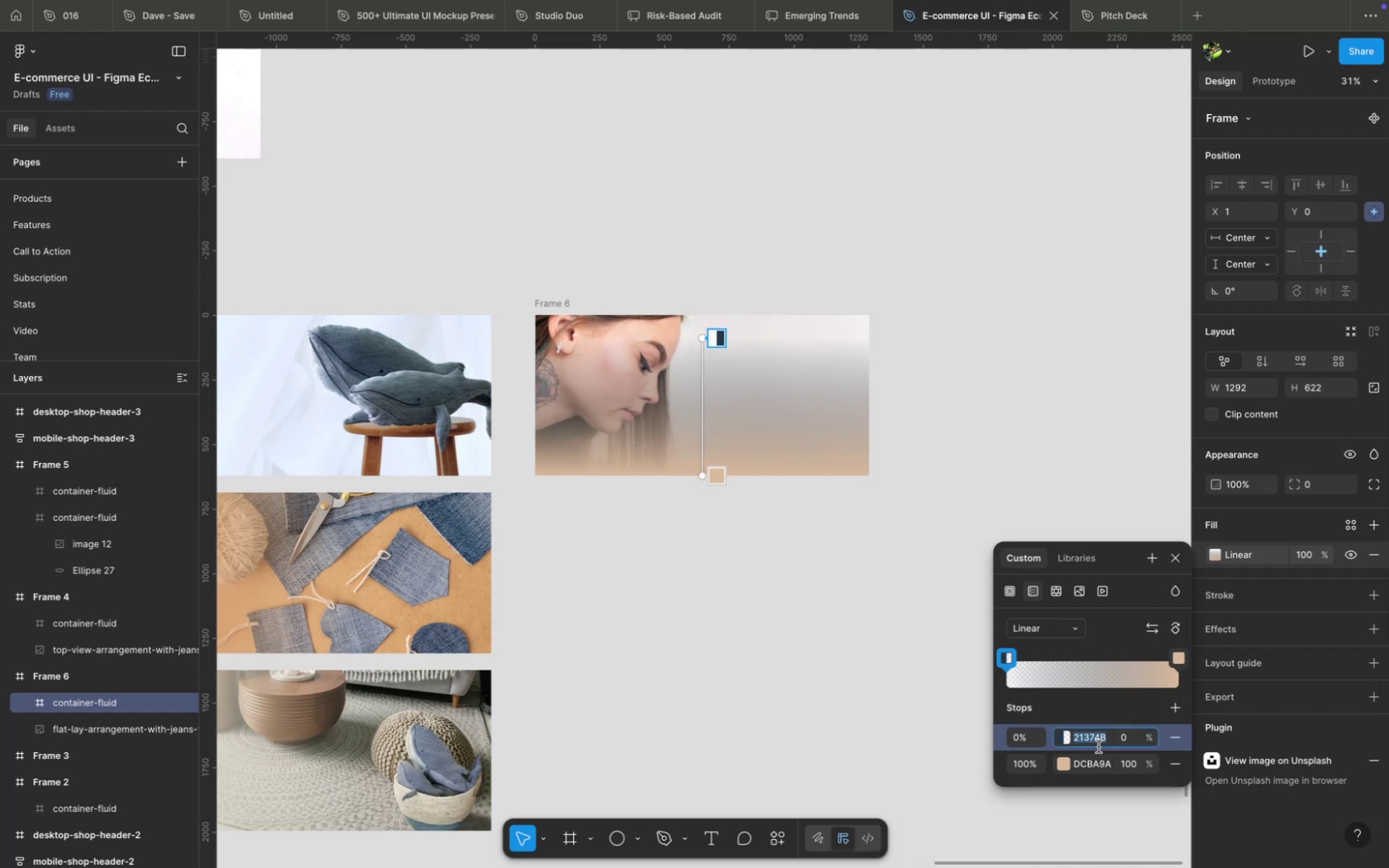 
key(F)
 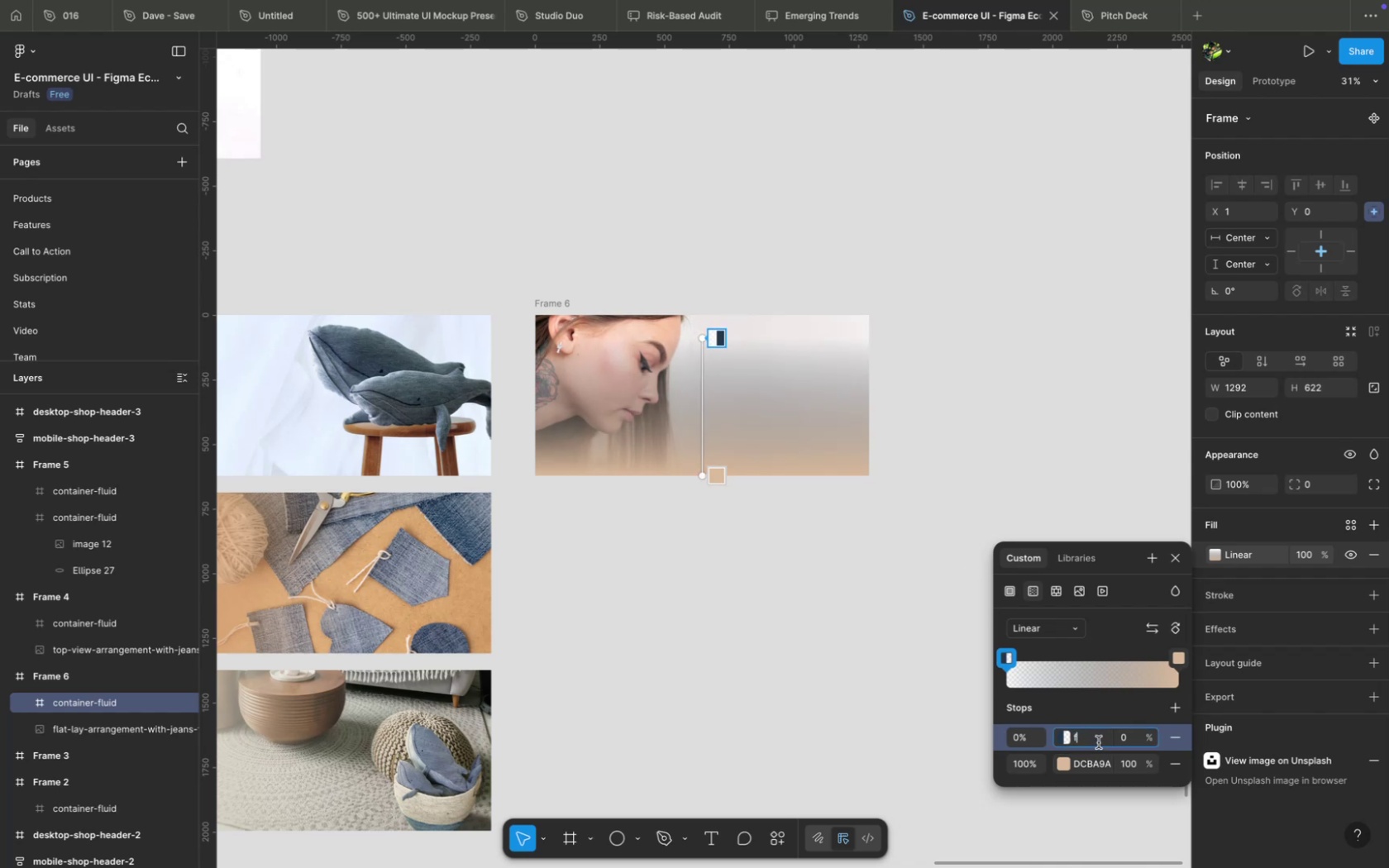 
key(Enter)
 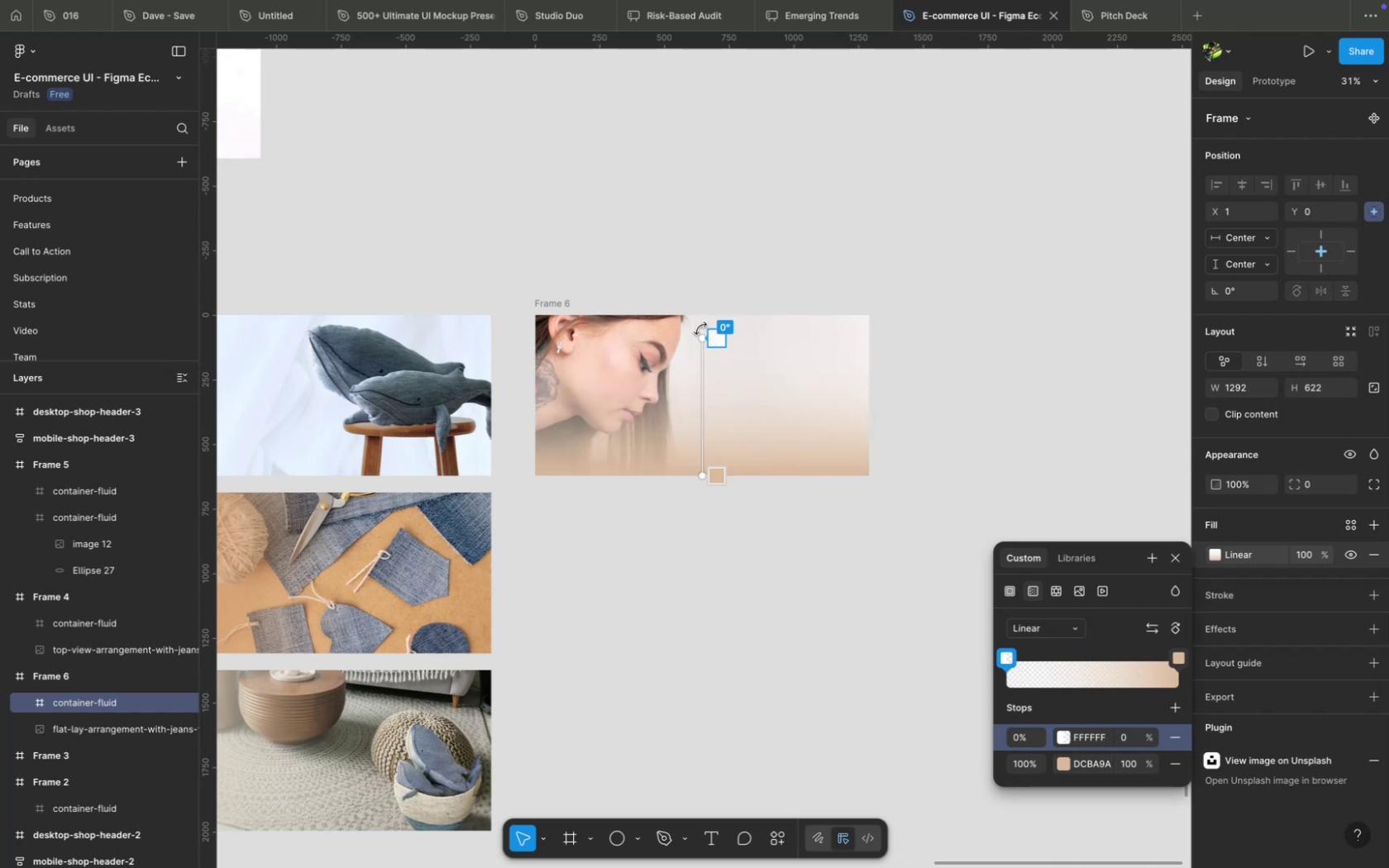 
left_click_drag(start_coordinate=[704, 334], to_coordinate=[699, 352])
 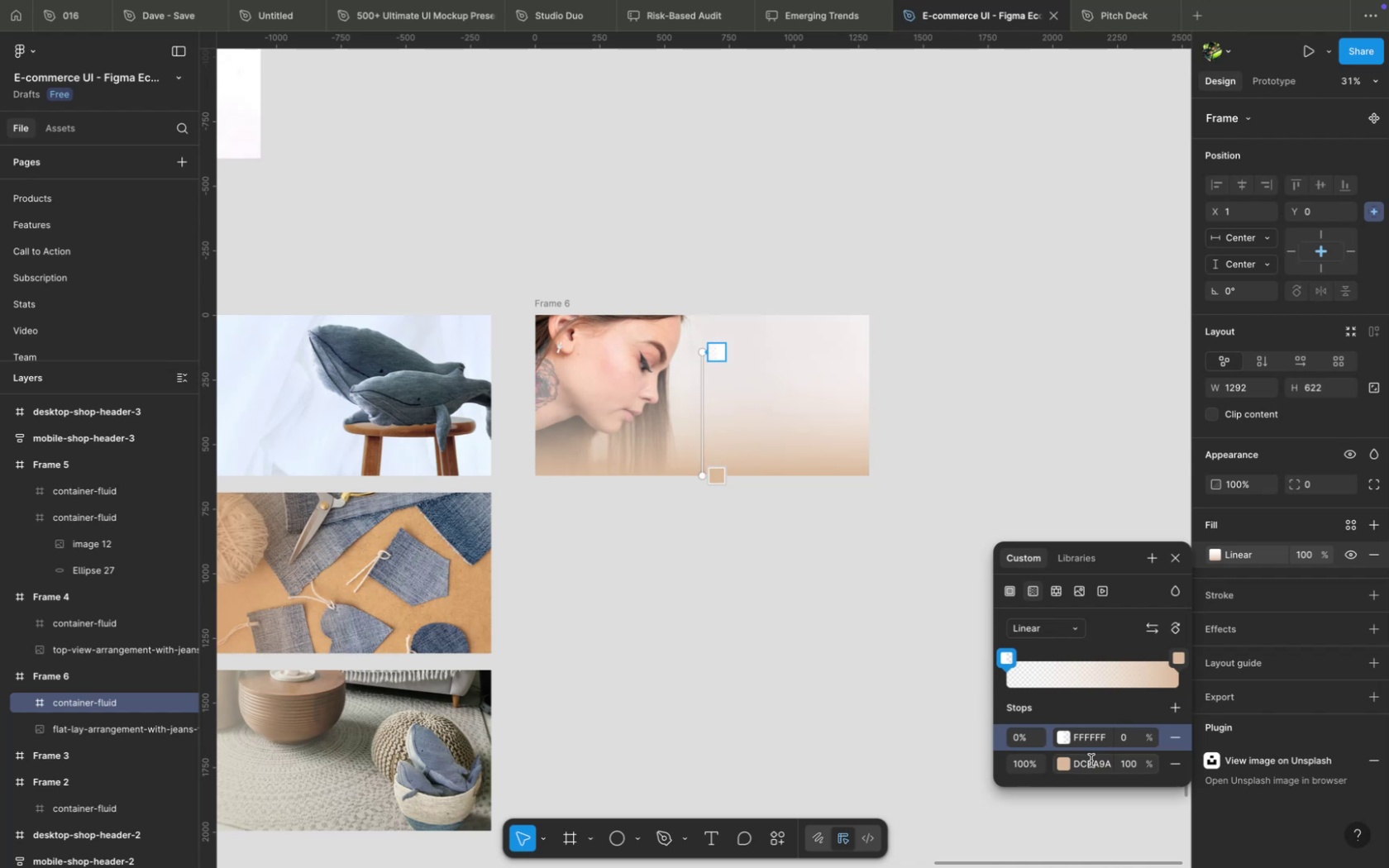 
left_click([1090, 761])
 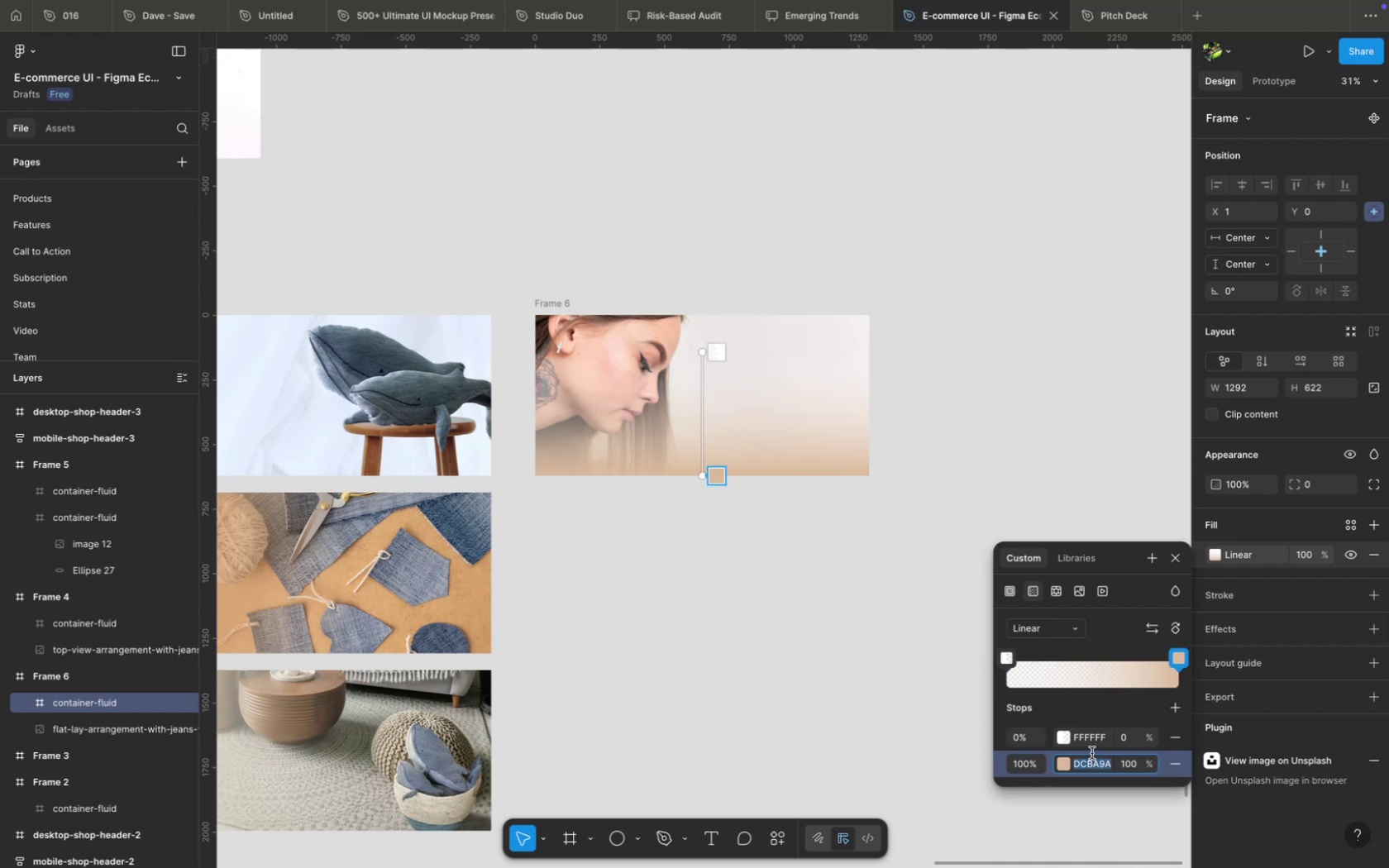 
key(F)
 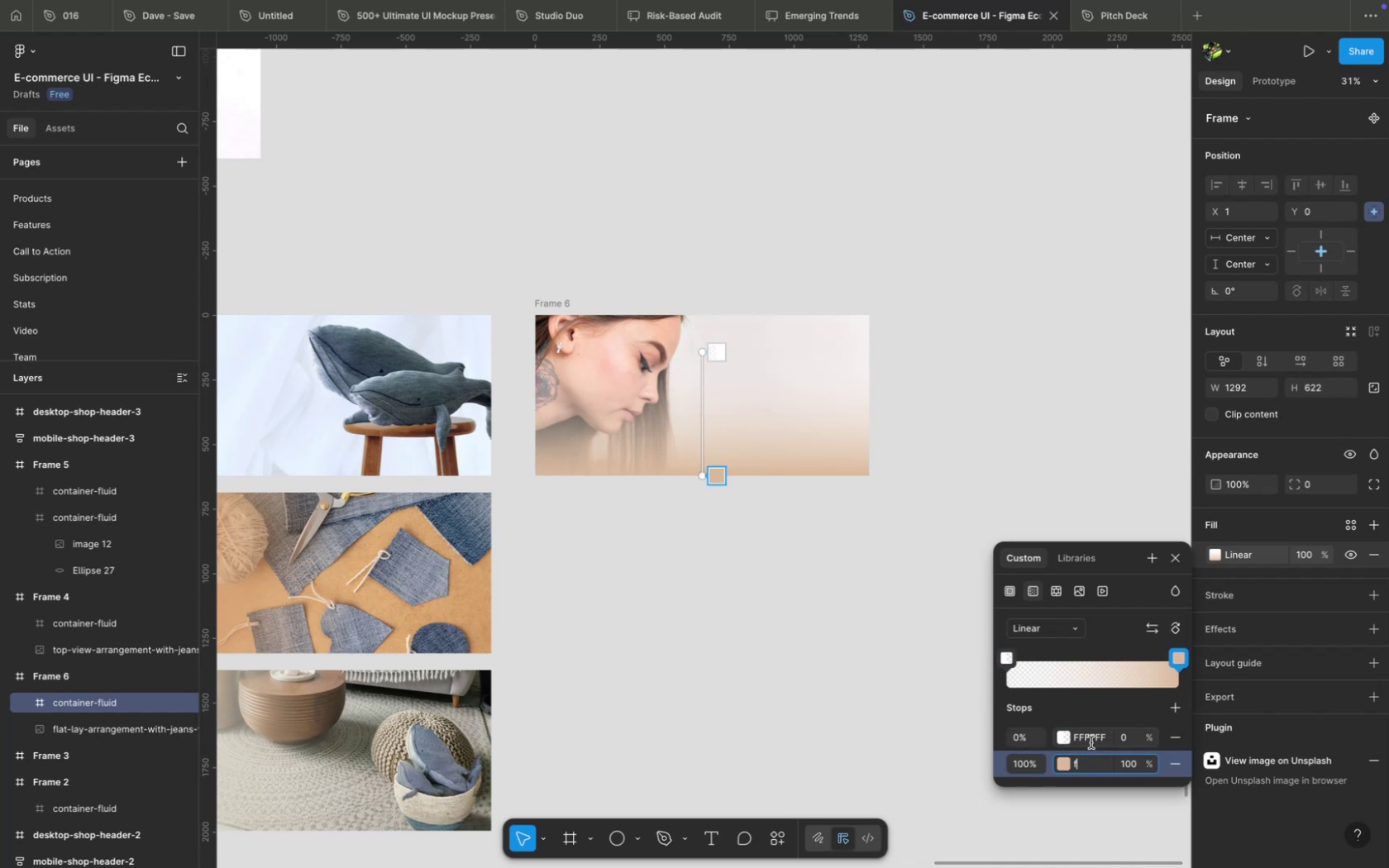 
key(Enter)
 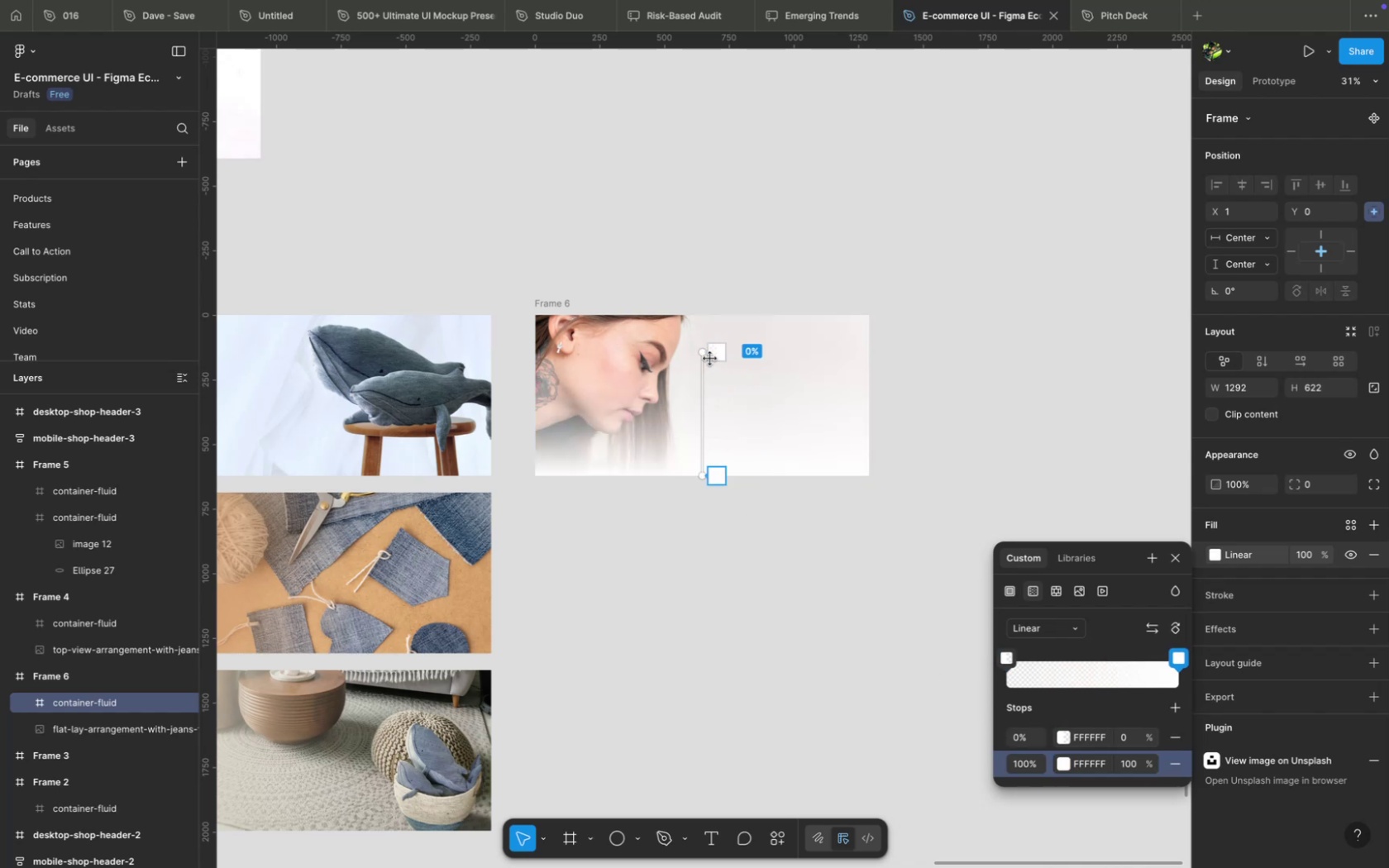 
left_click_drag(start_coordinate=[709, 350], to_coordinate=[709, 344])
 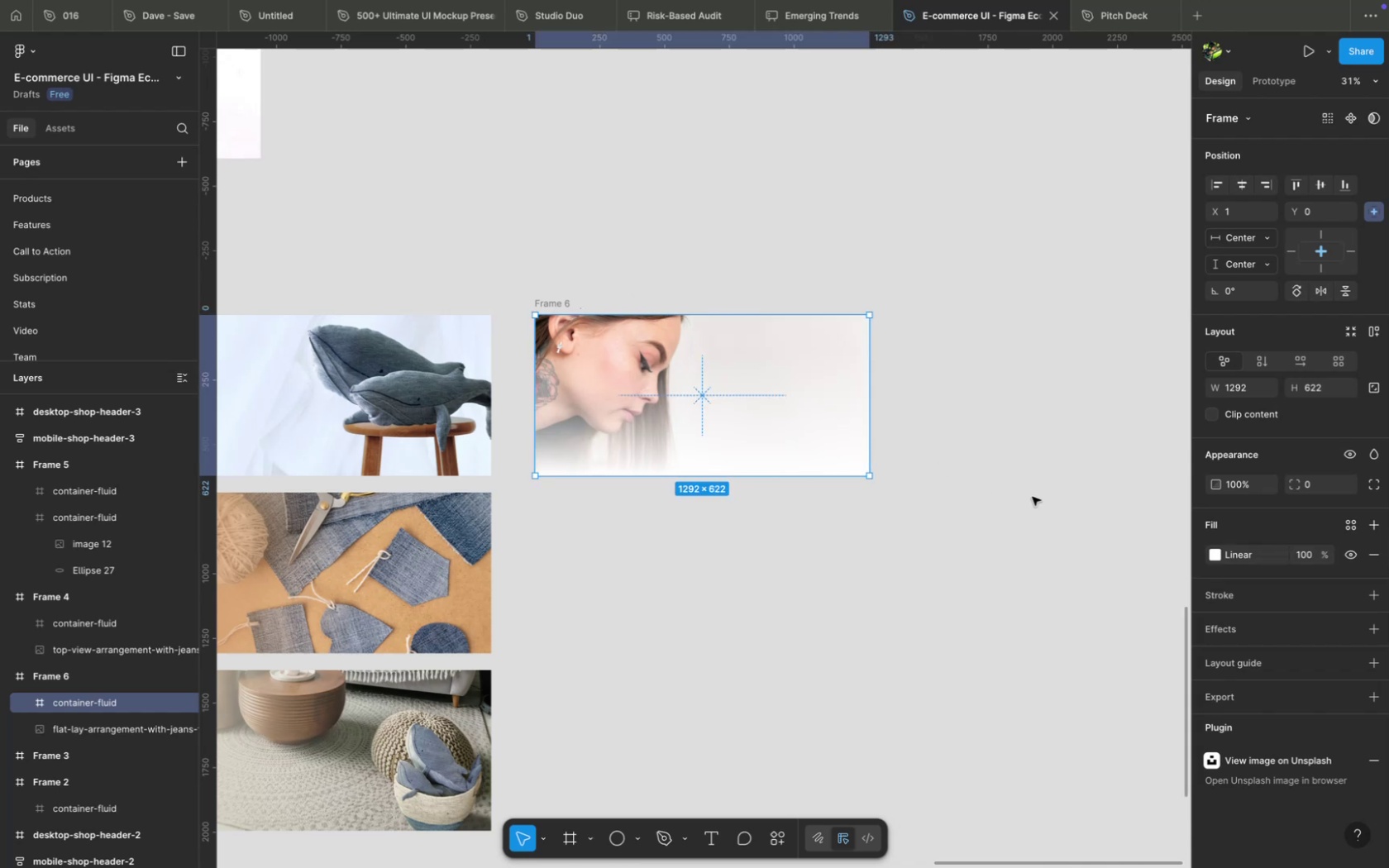 
left_click([596, 262])
 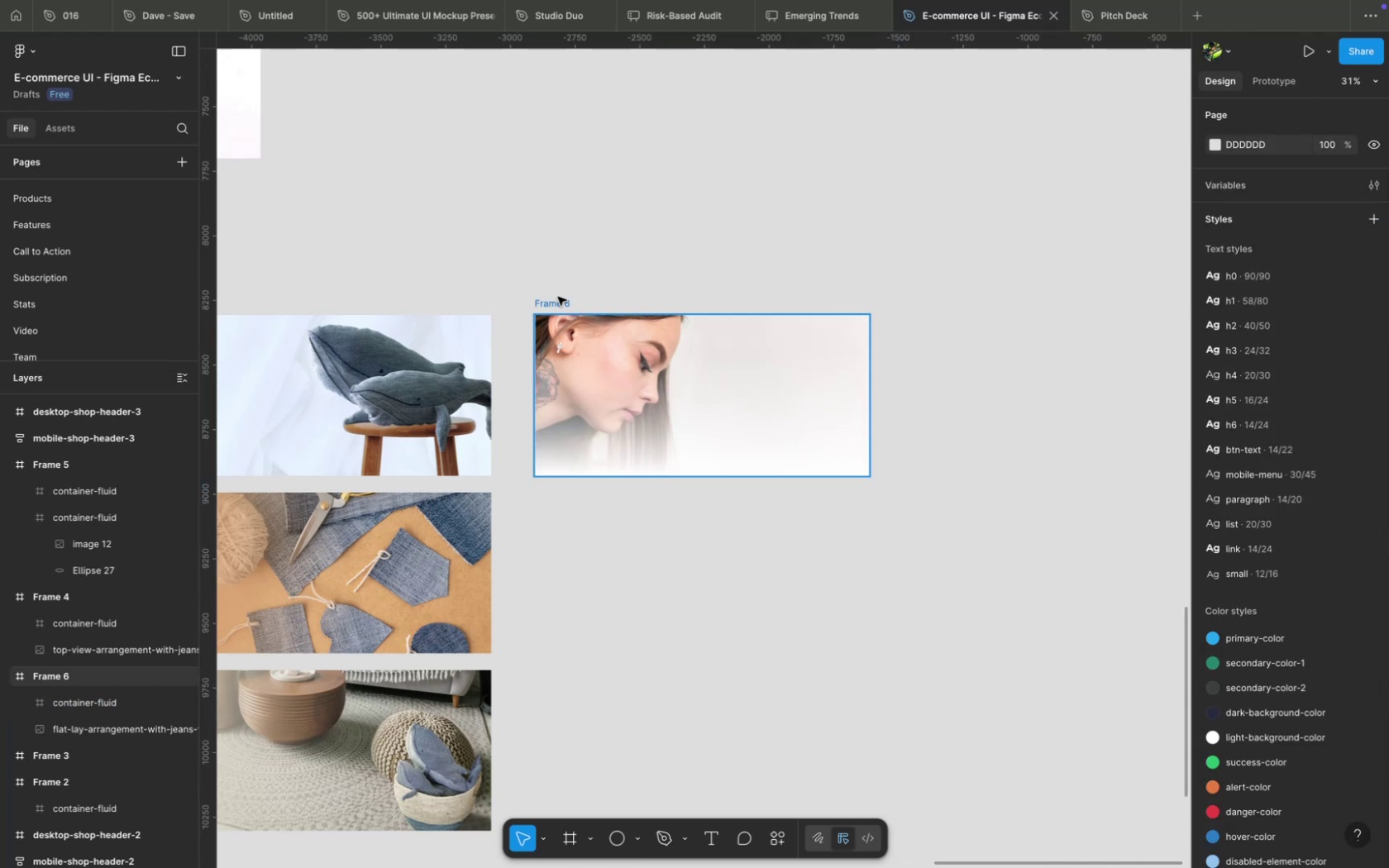 
left_click([556, 297])
 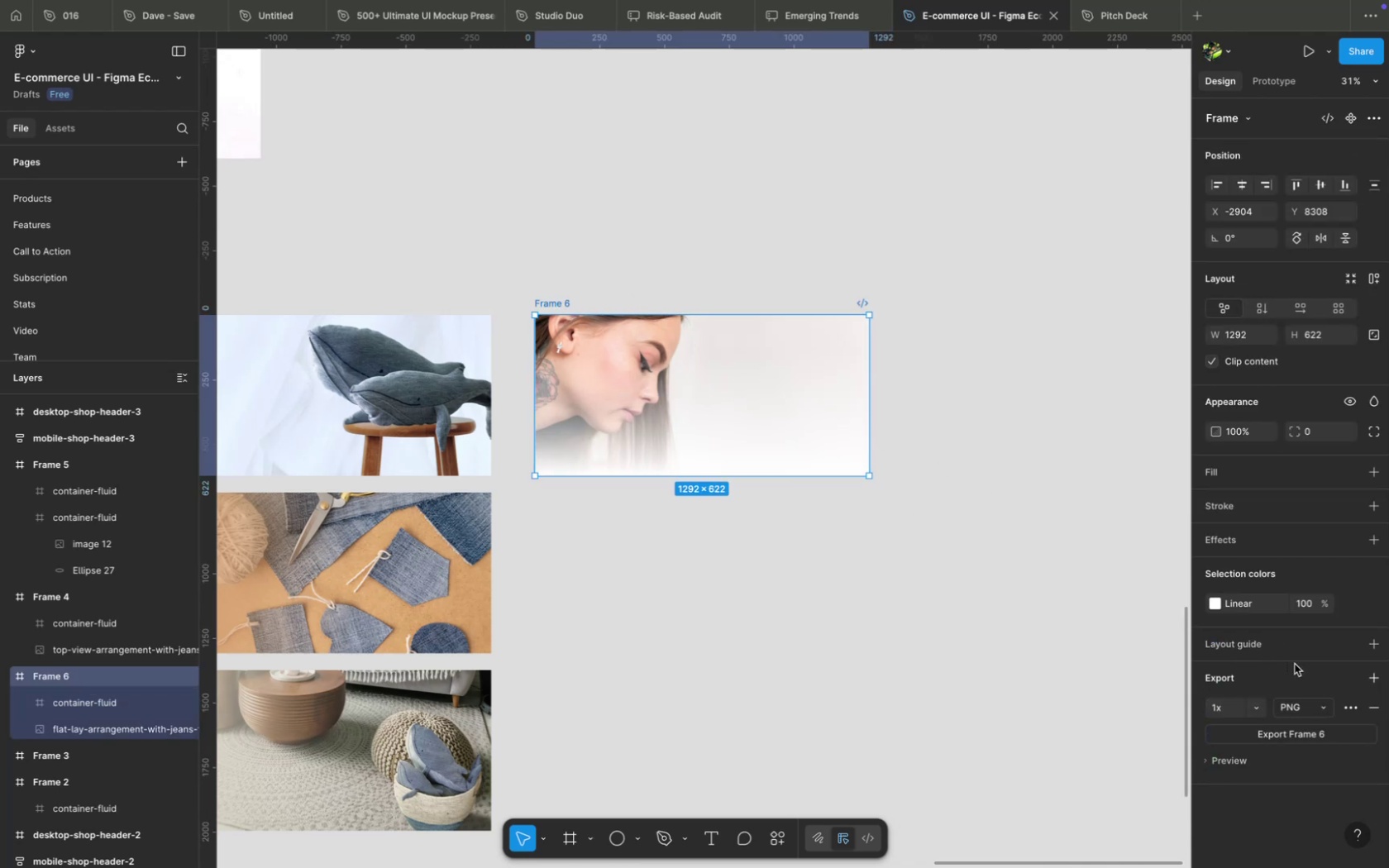 
scroll: coordinate [1291, 669], scroll_direction: down, amount: 4.0
 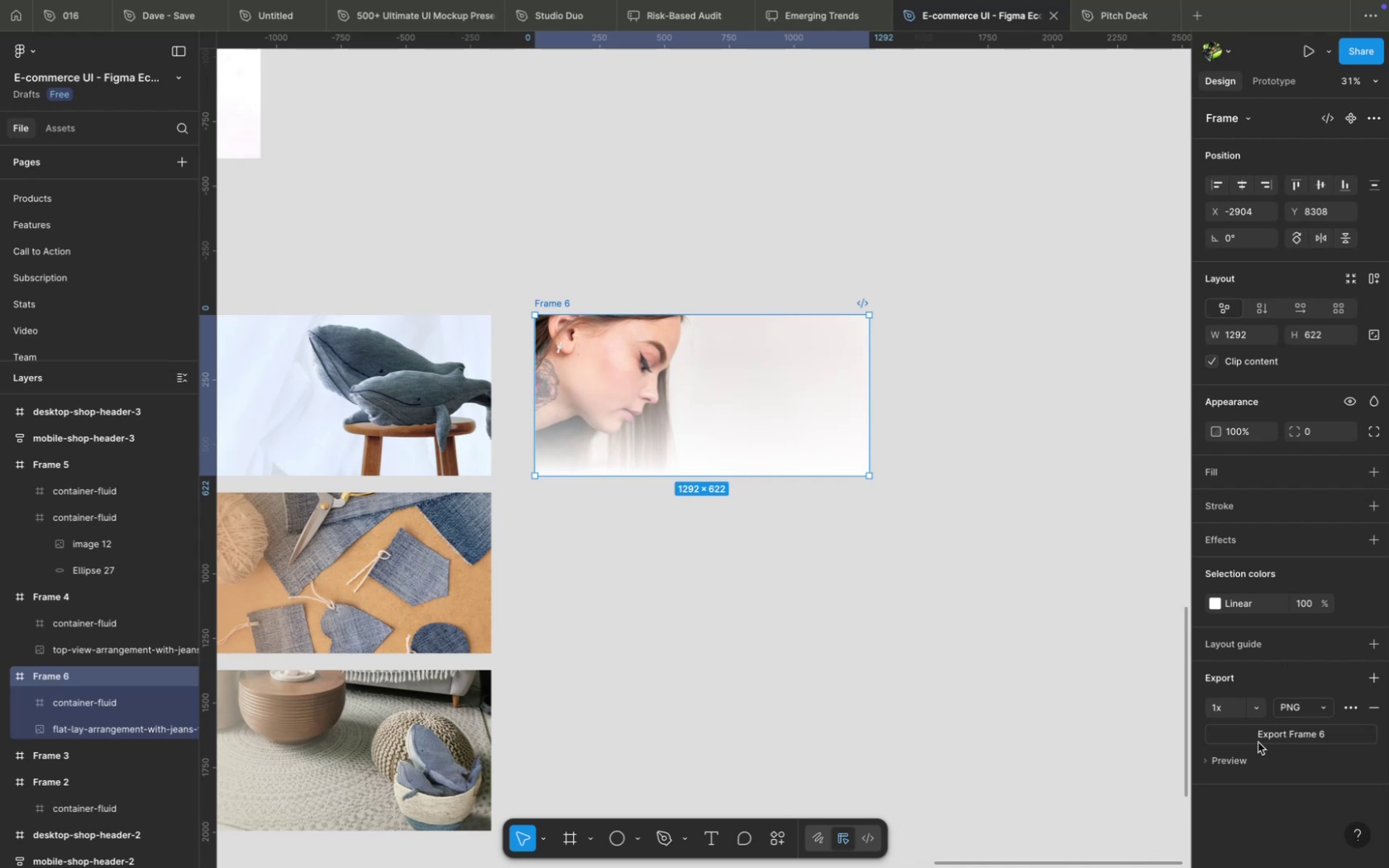 
left_click([1257, 740])
 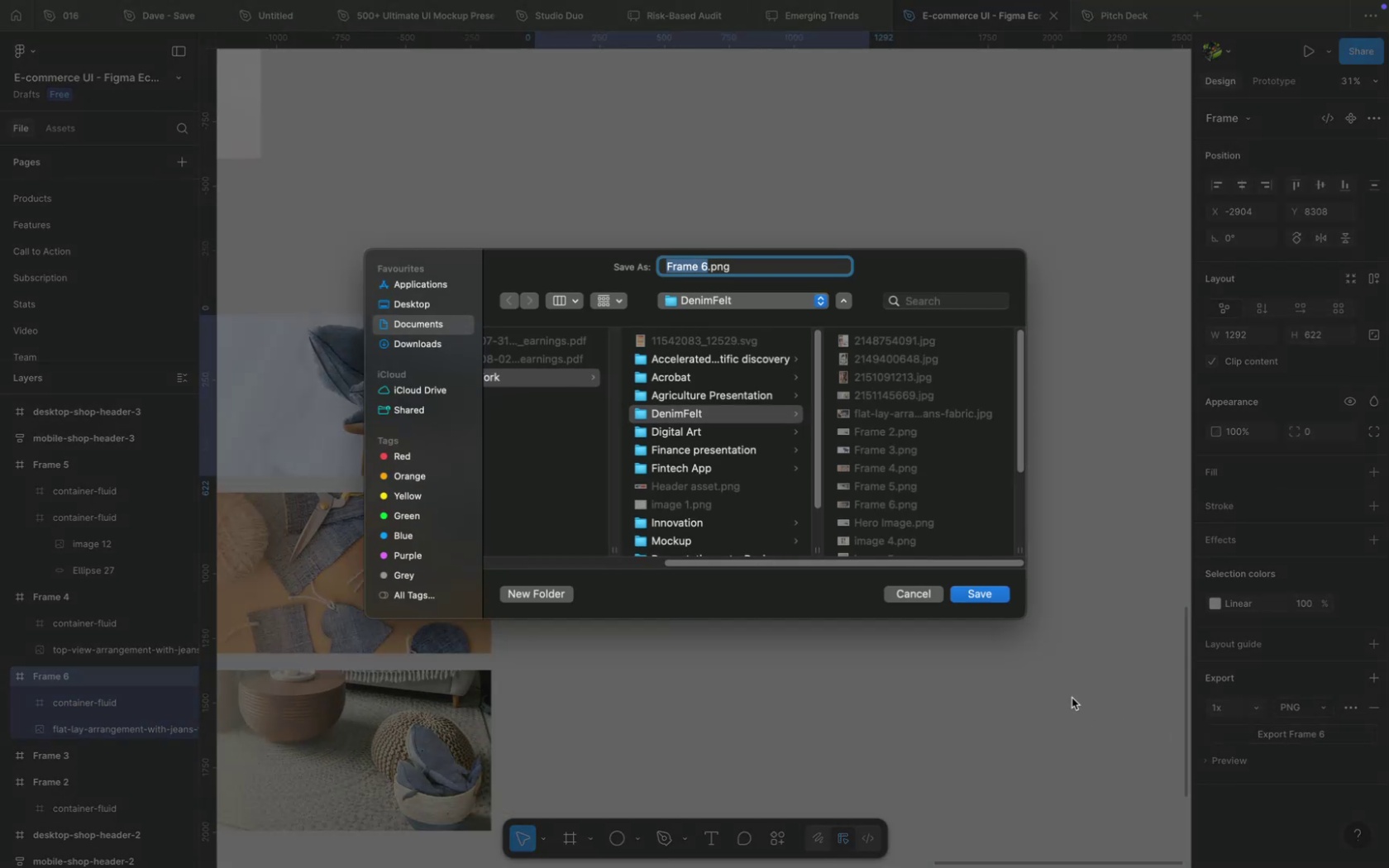 
left_click([970, 599])
 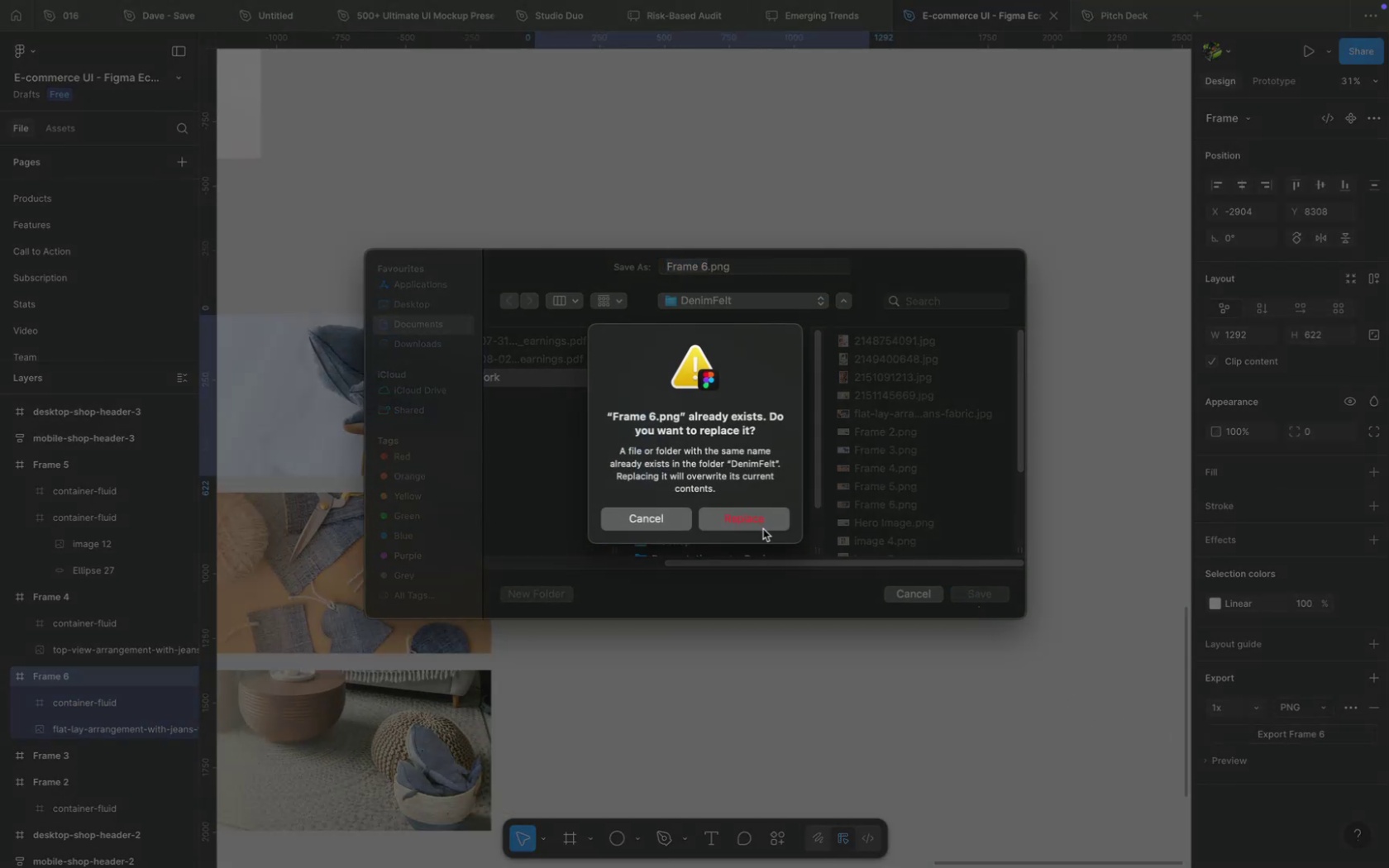 
left_click([657, 524])
 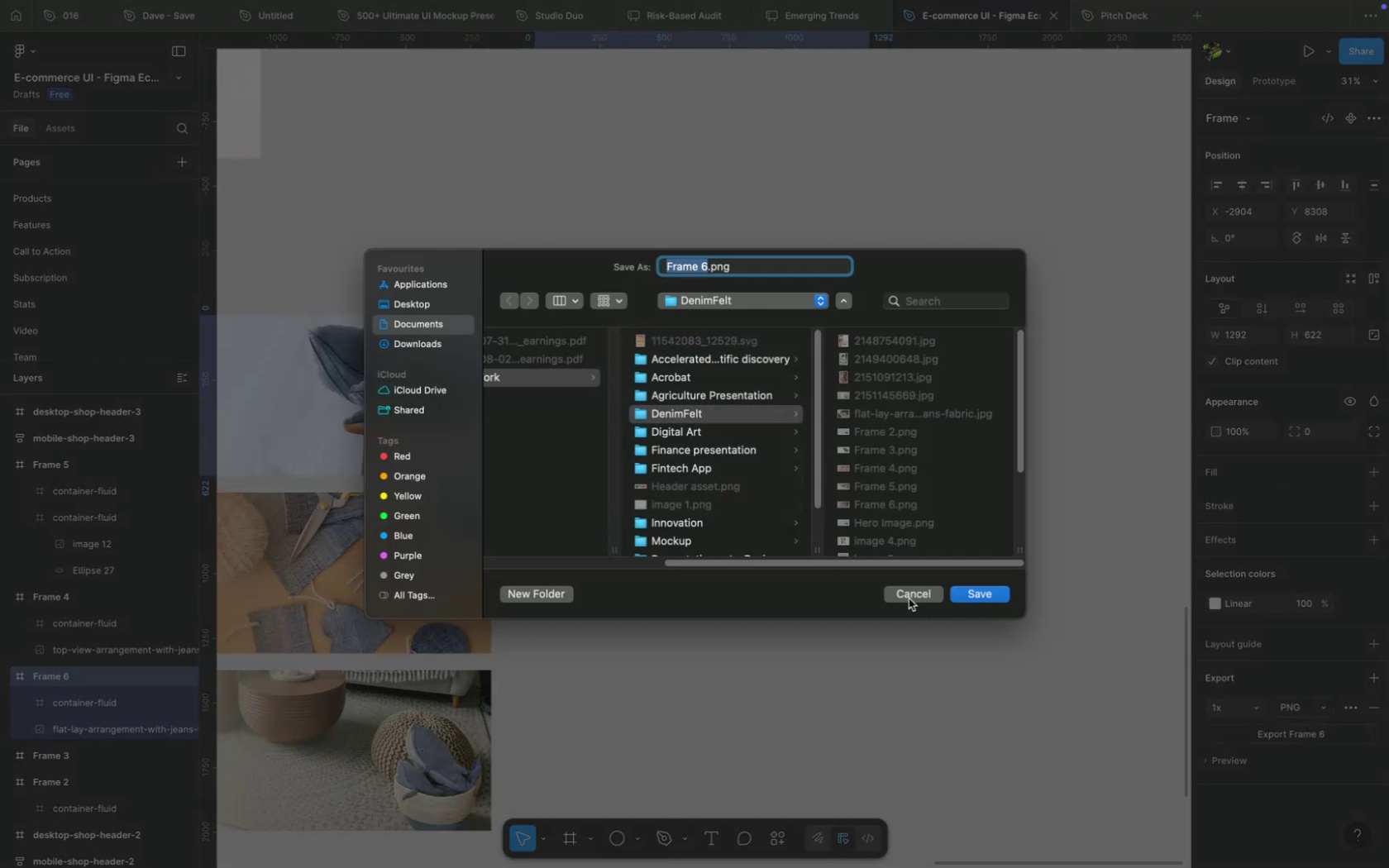 
left_click([908, 599])
 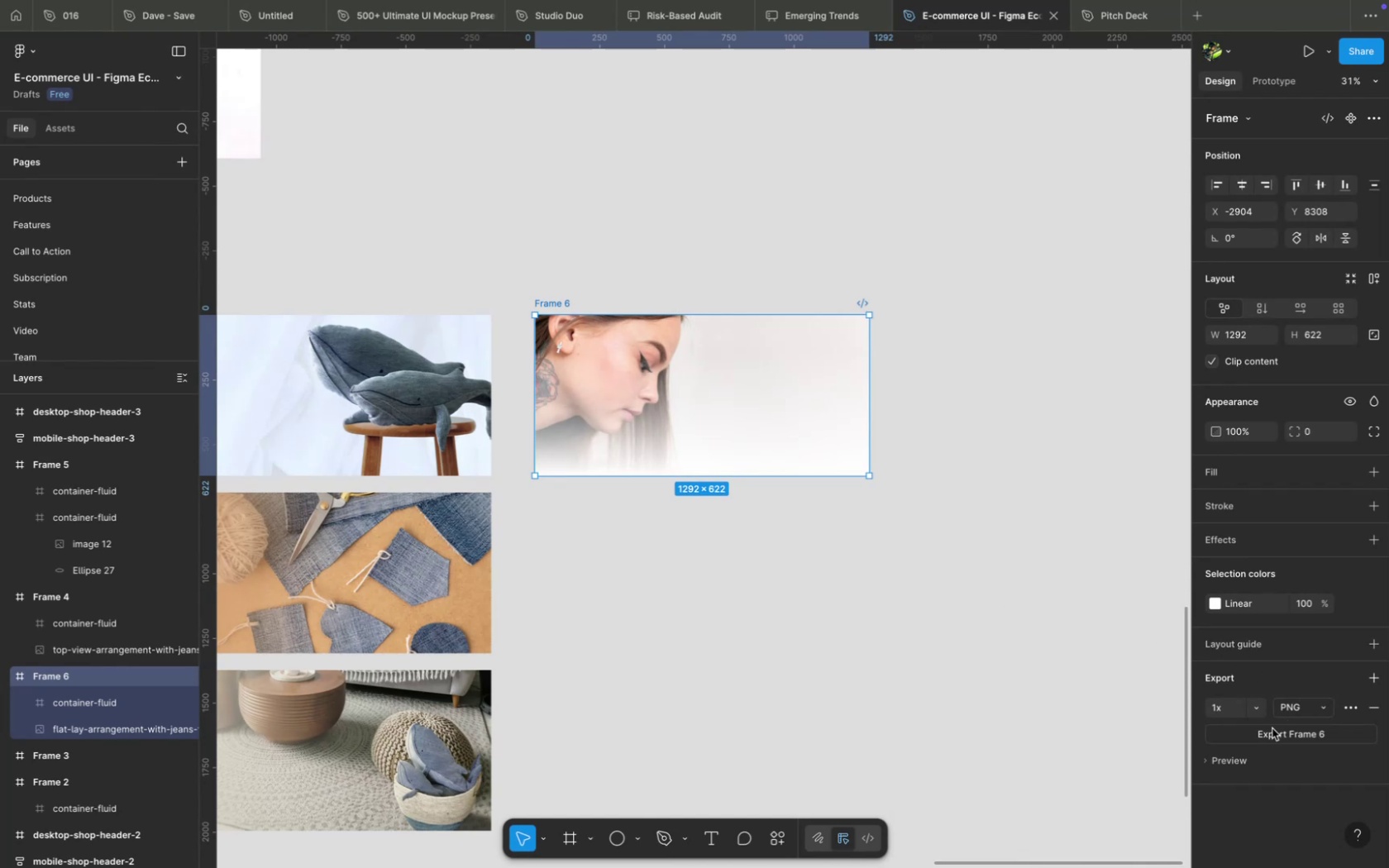 
left_click([1270, 729])
 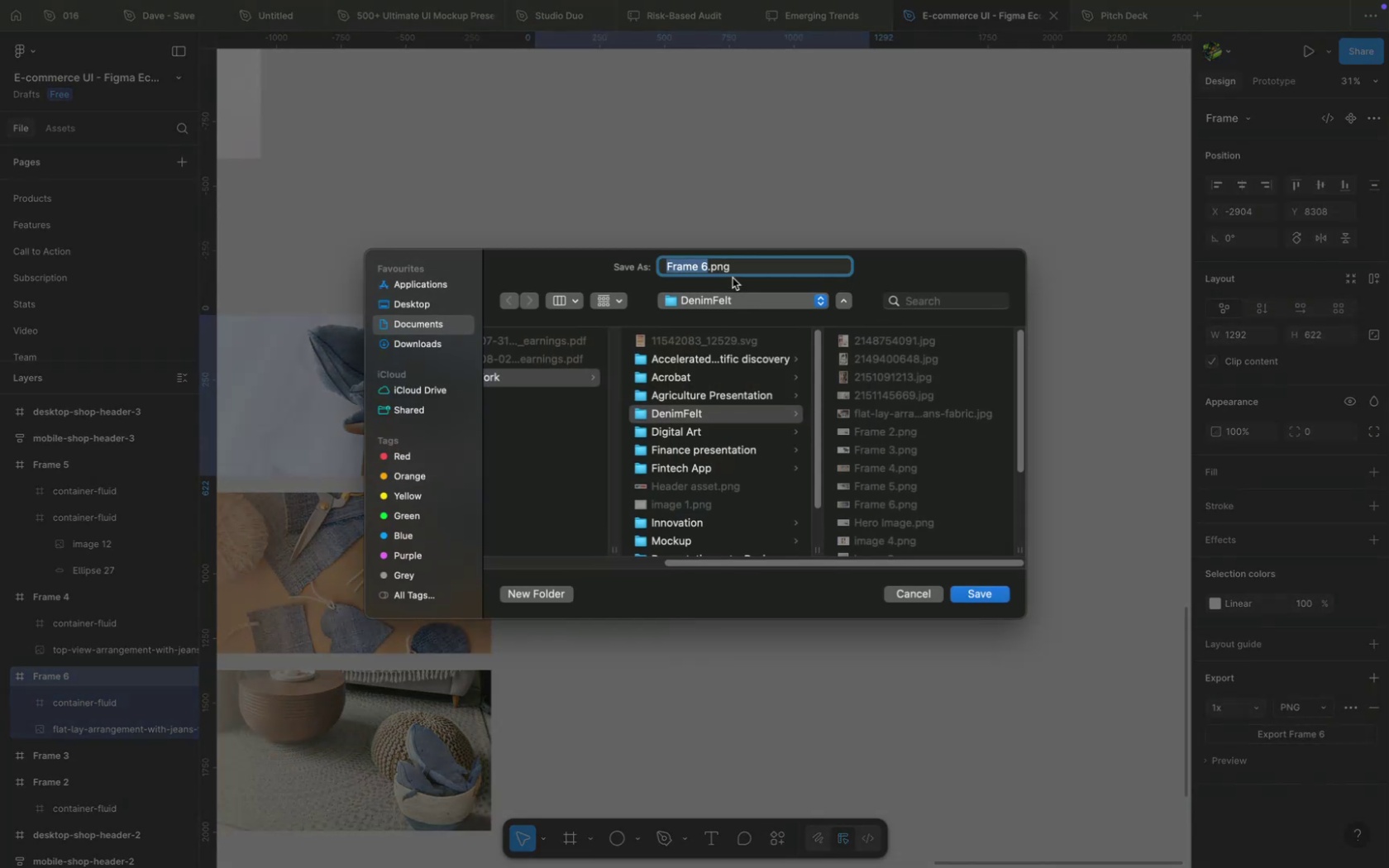 
key(ArrowRight)
 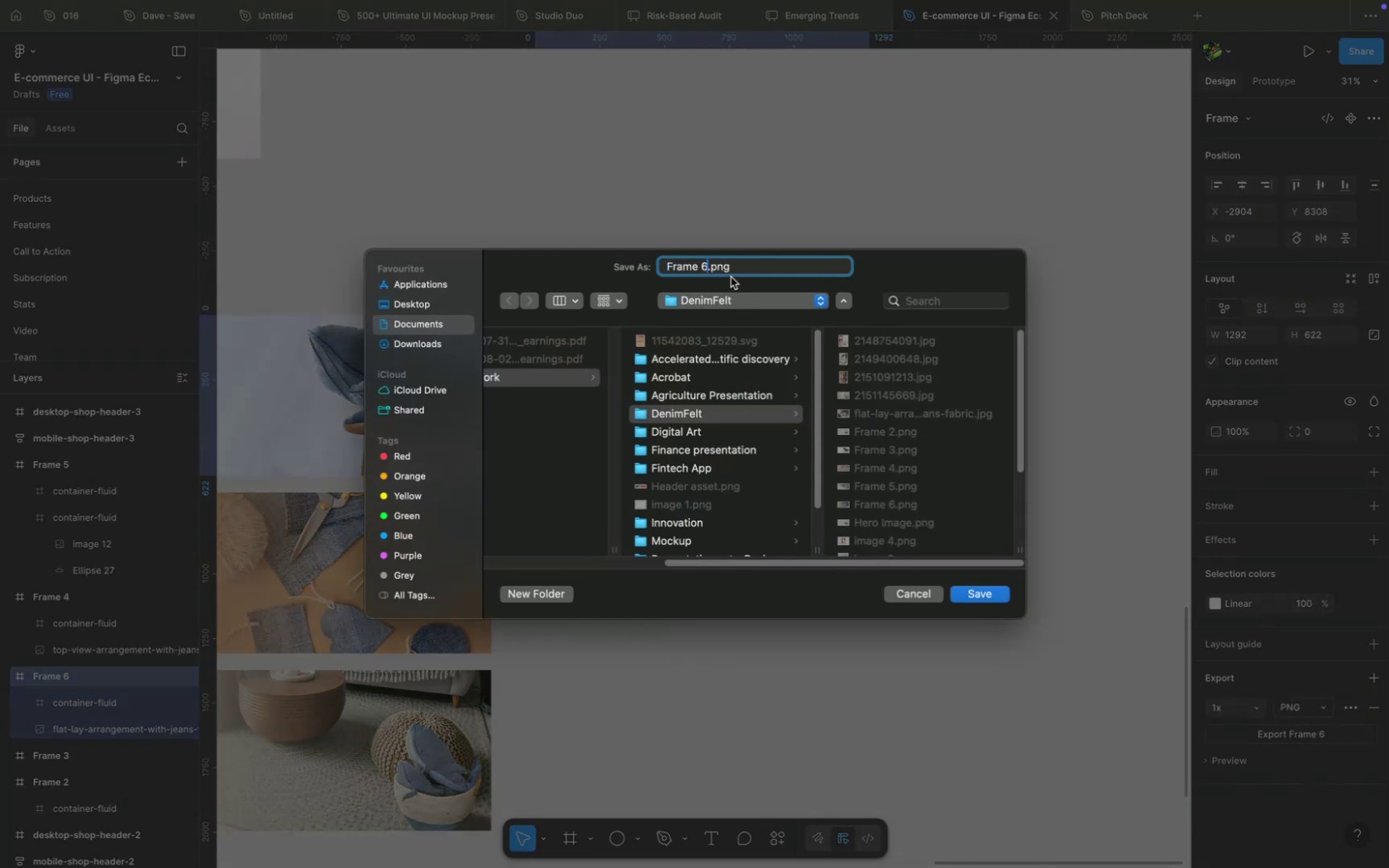 
key(Backspace)
type(11)
key(Backspace)
key(Backspace)
type(7)
 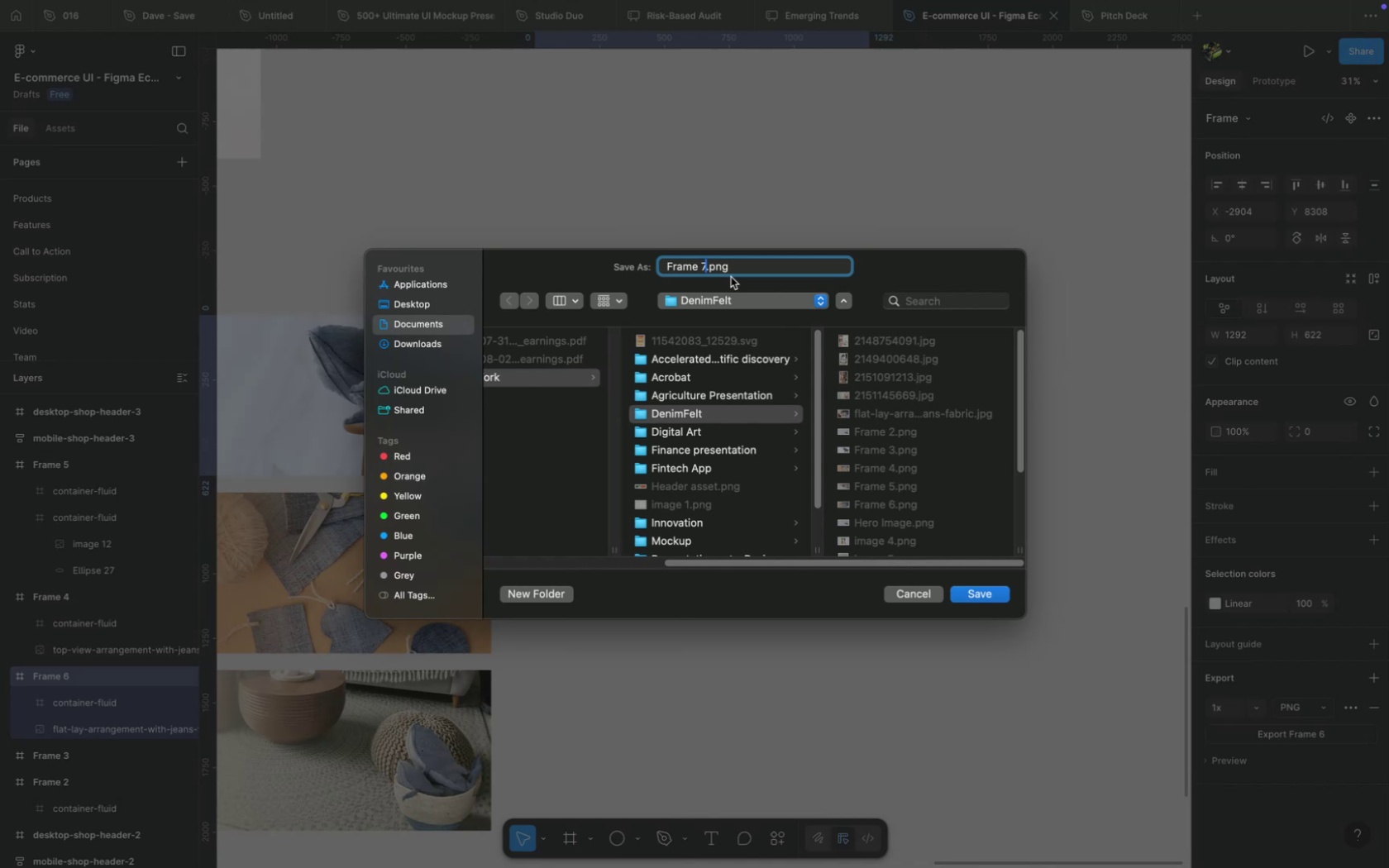 
hold_key(key=Enter, duration=0.34)
 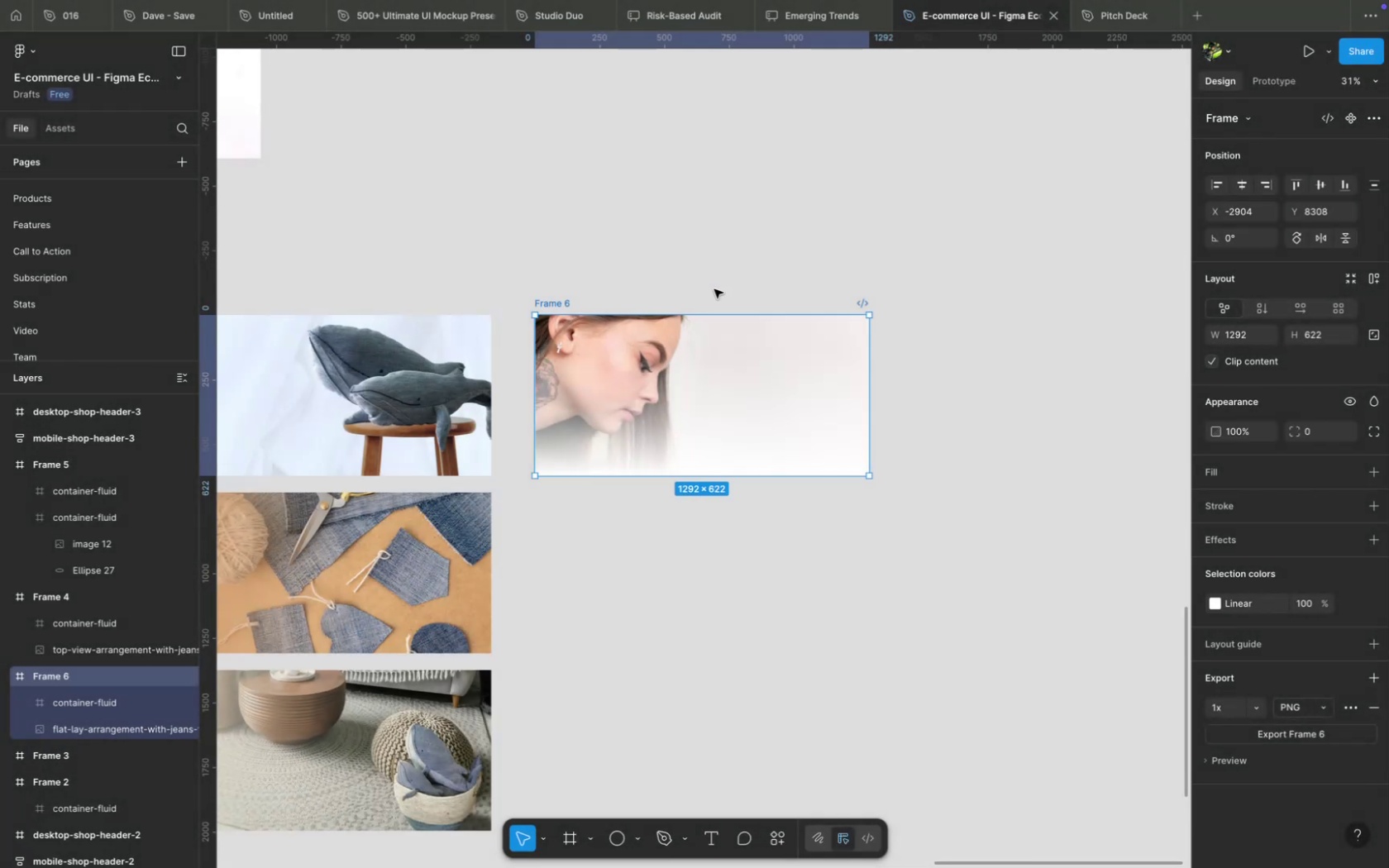 
key(Control+ArrowUp)
 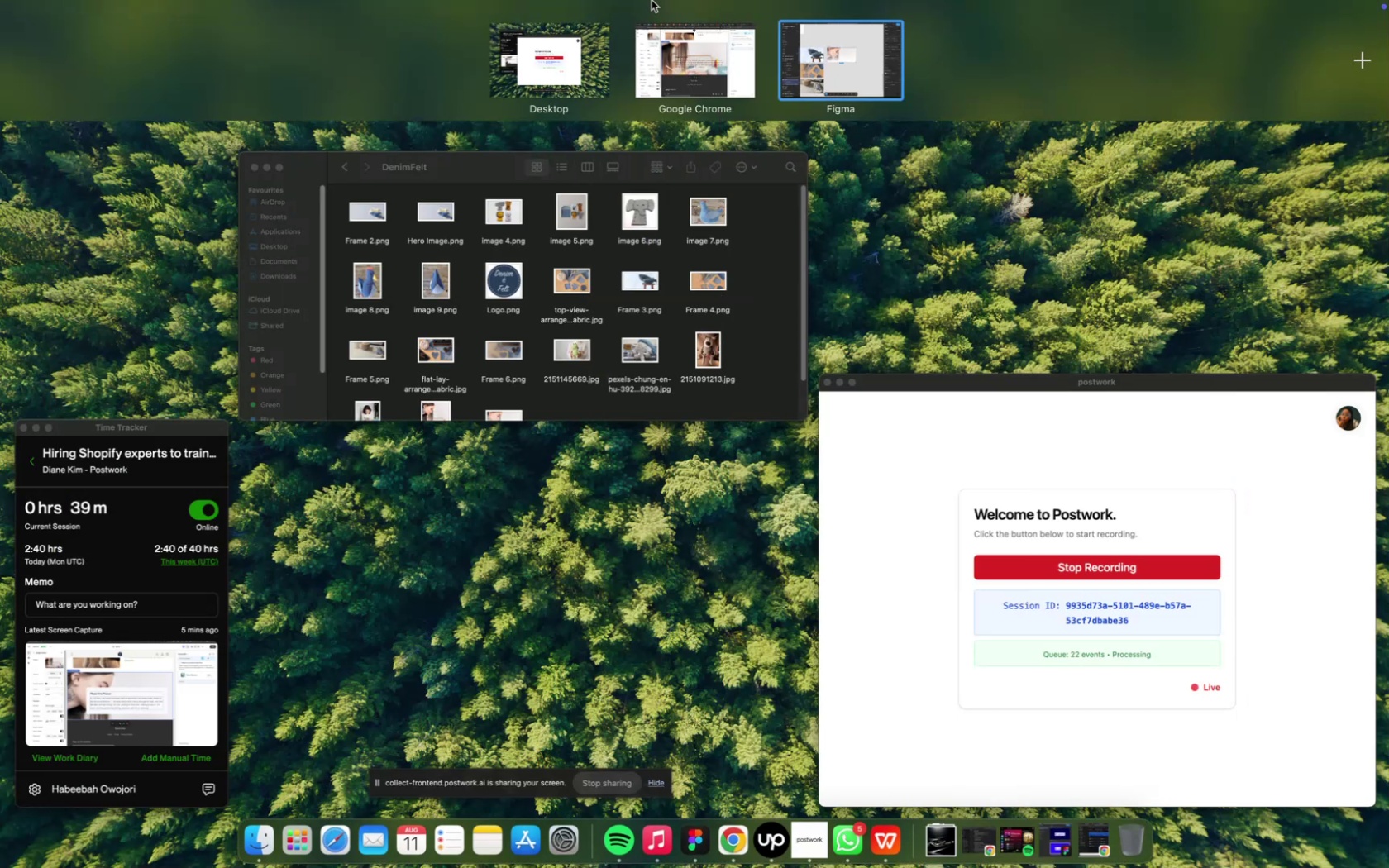 
left_click([670, 45])
 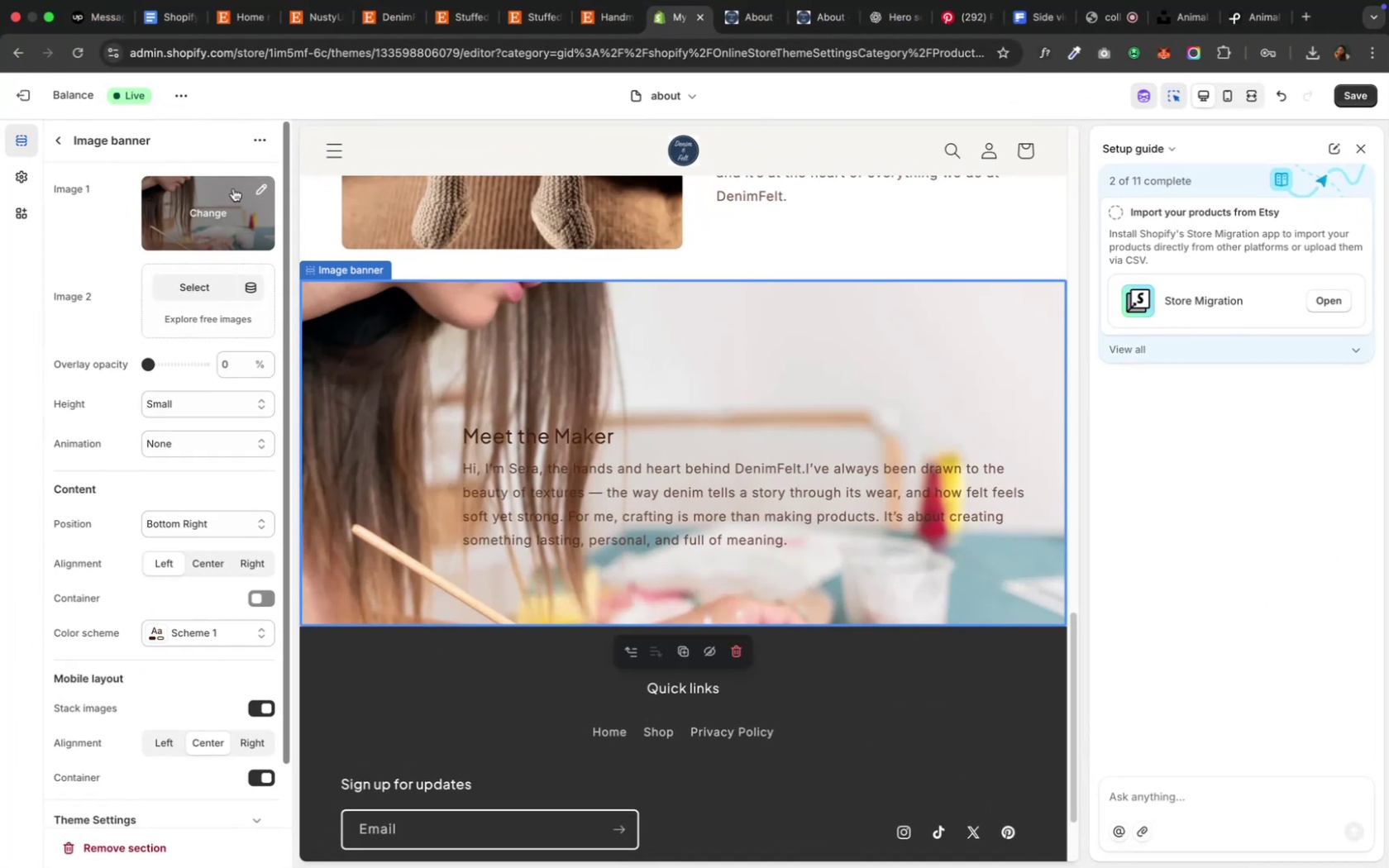 
left_click([221, 198])
 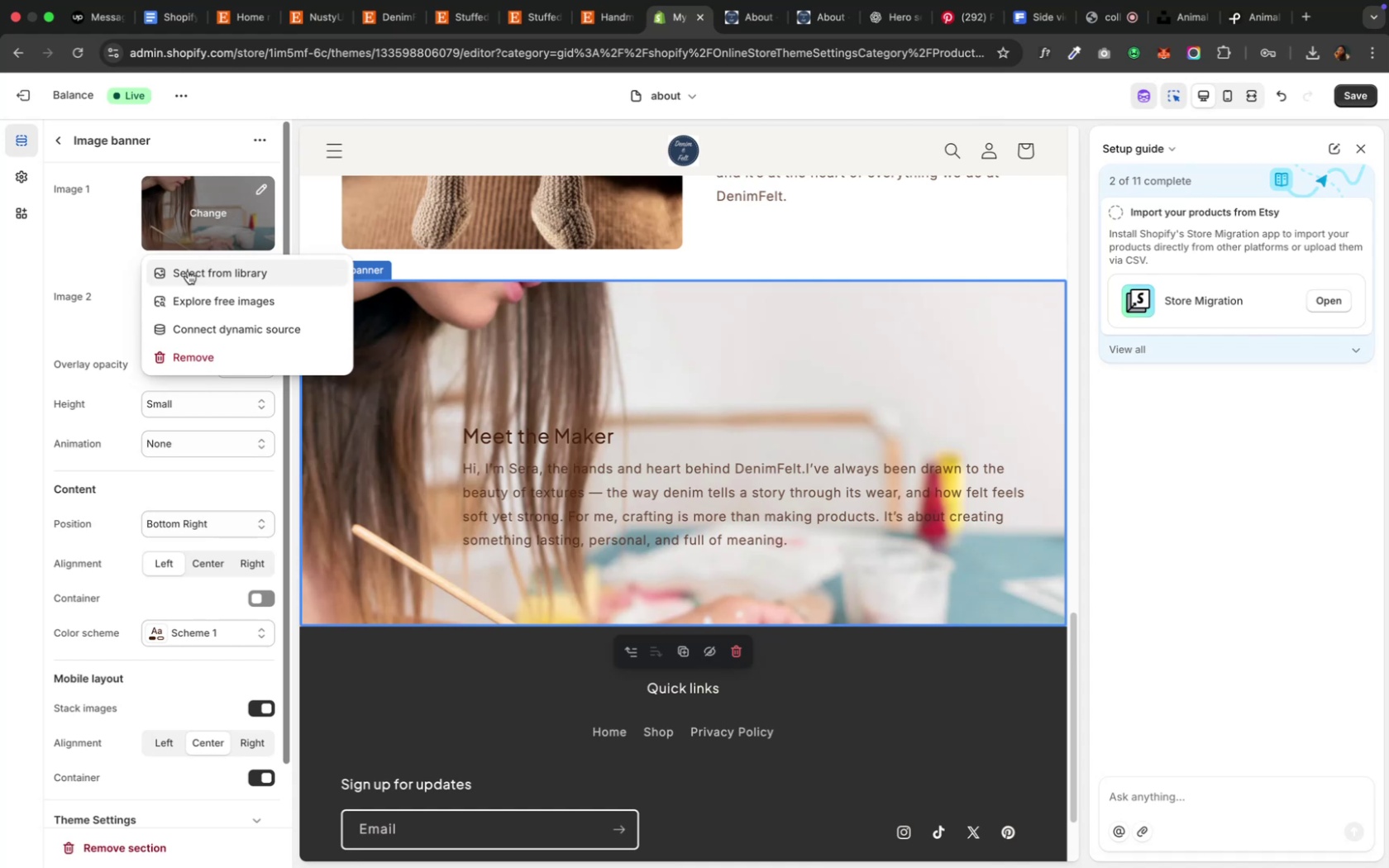 
left_click([188, 271])
 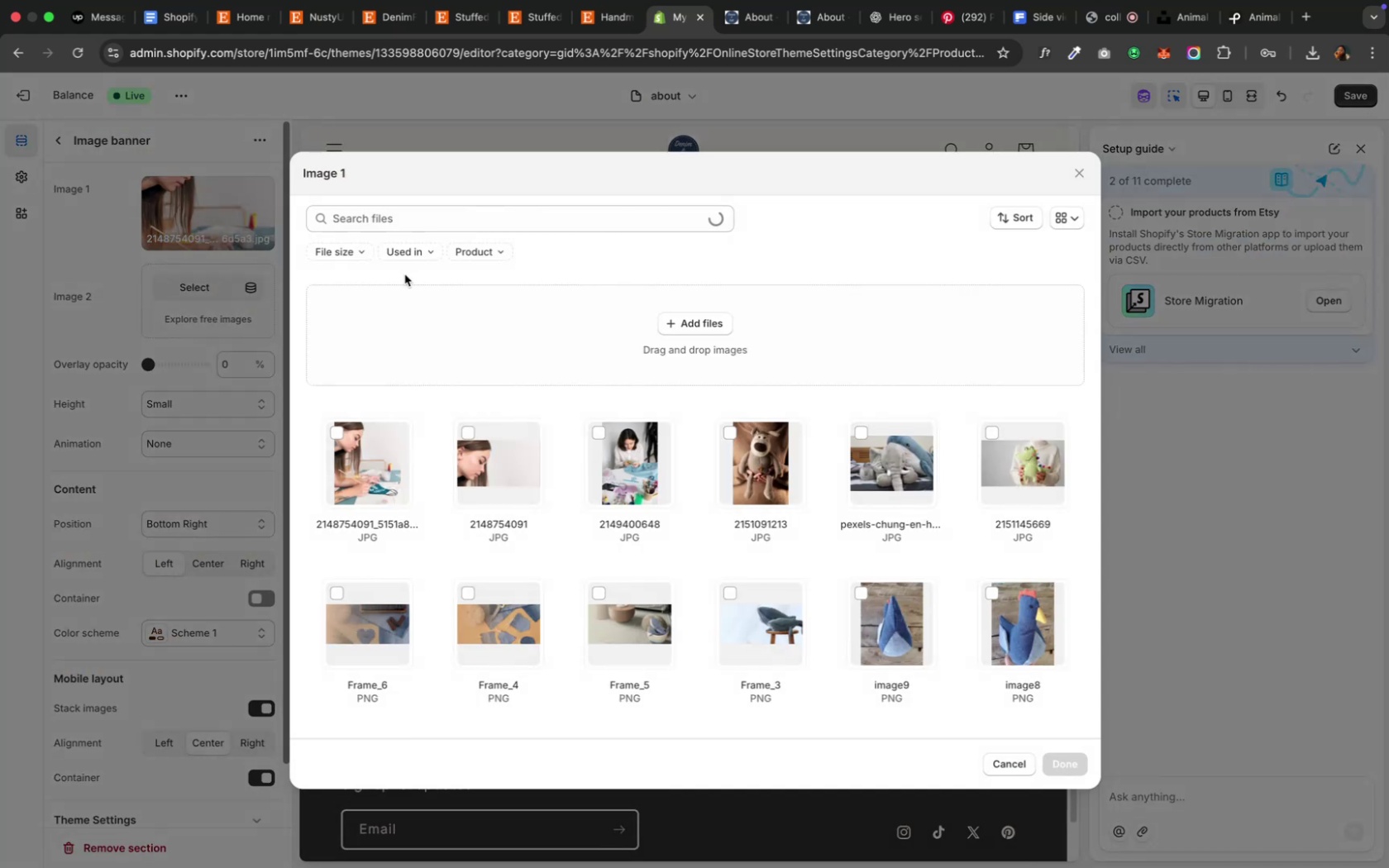 
mouse_move([518, 374])
 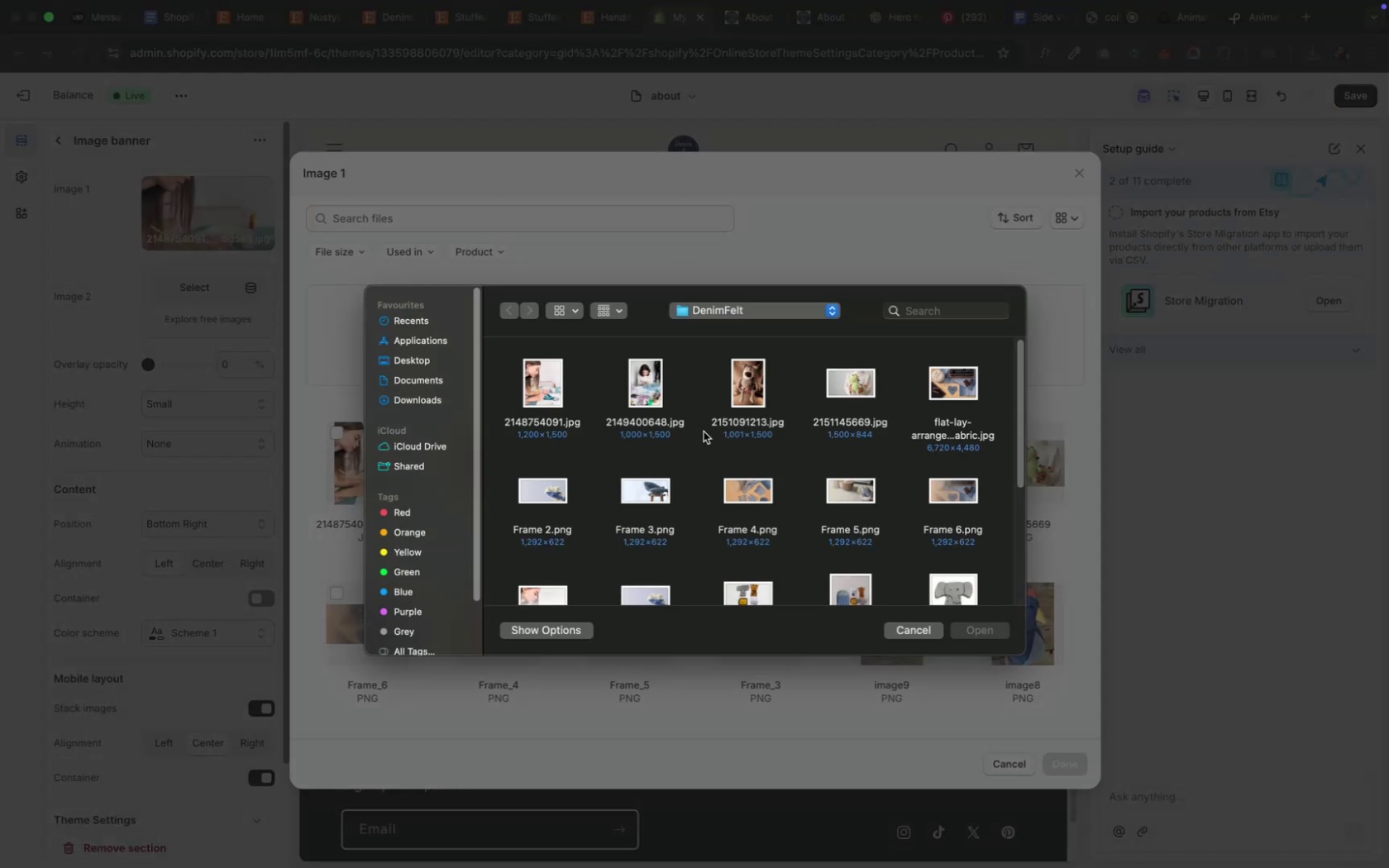 
scroll: coordinate [704, 432], scroll_direction: down, amount: 7.0
 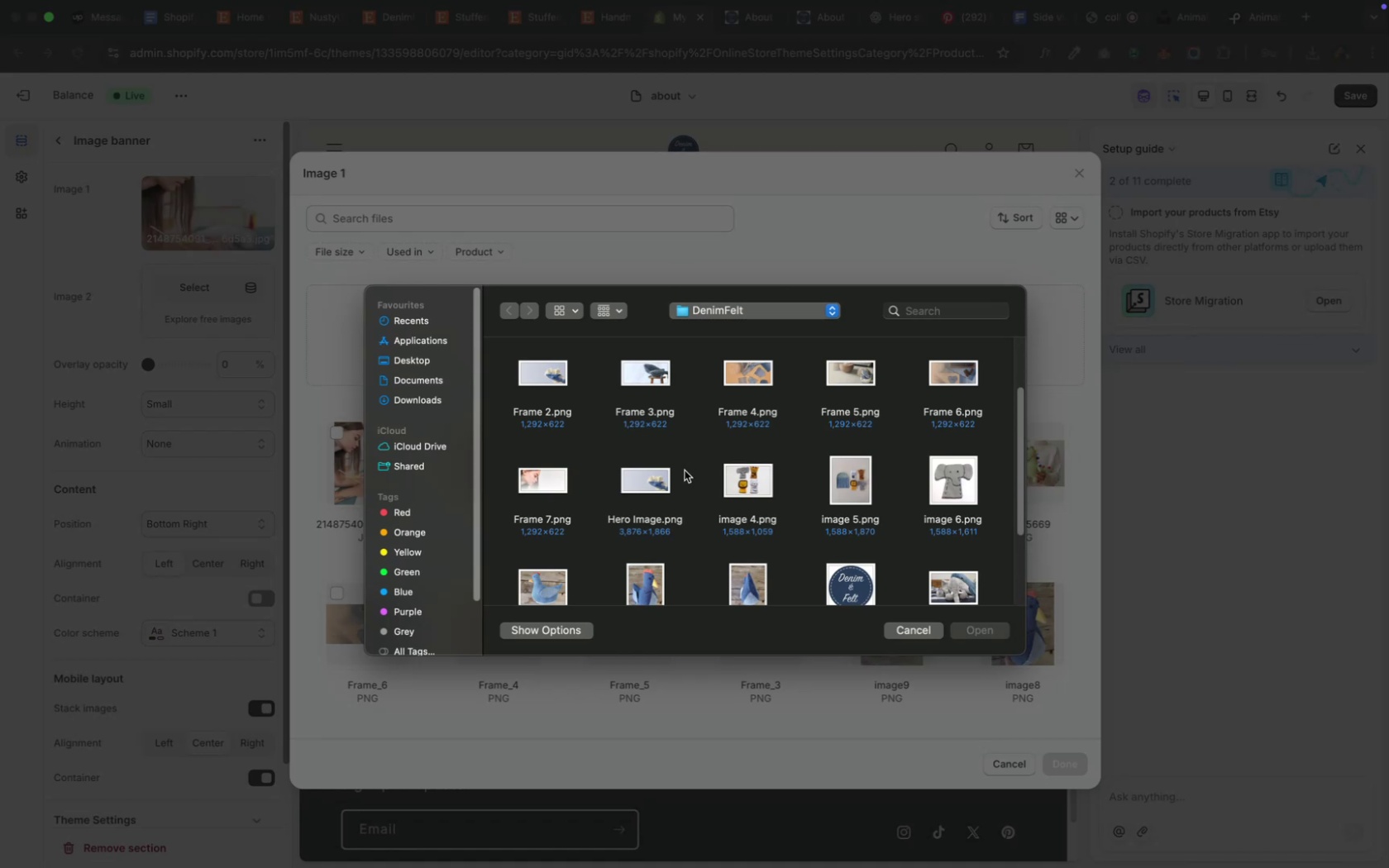 
left_click([534, 494])
 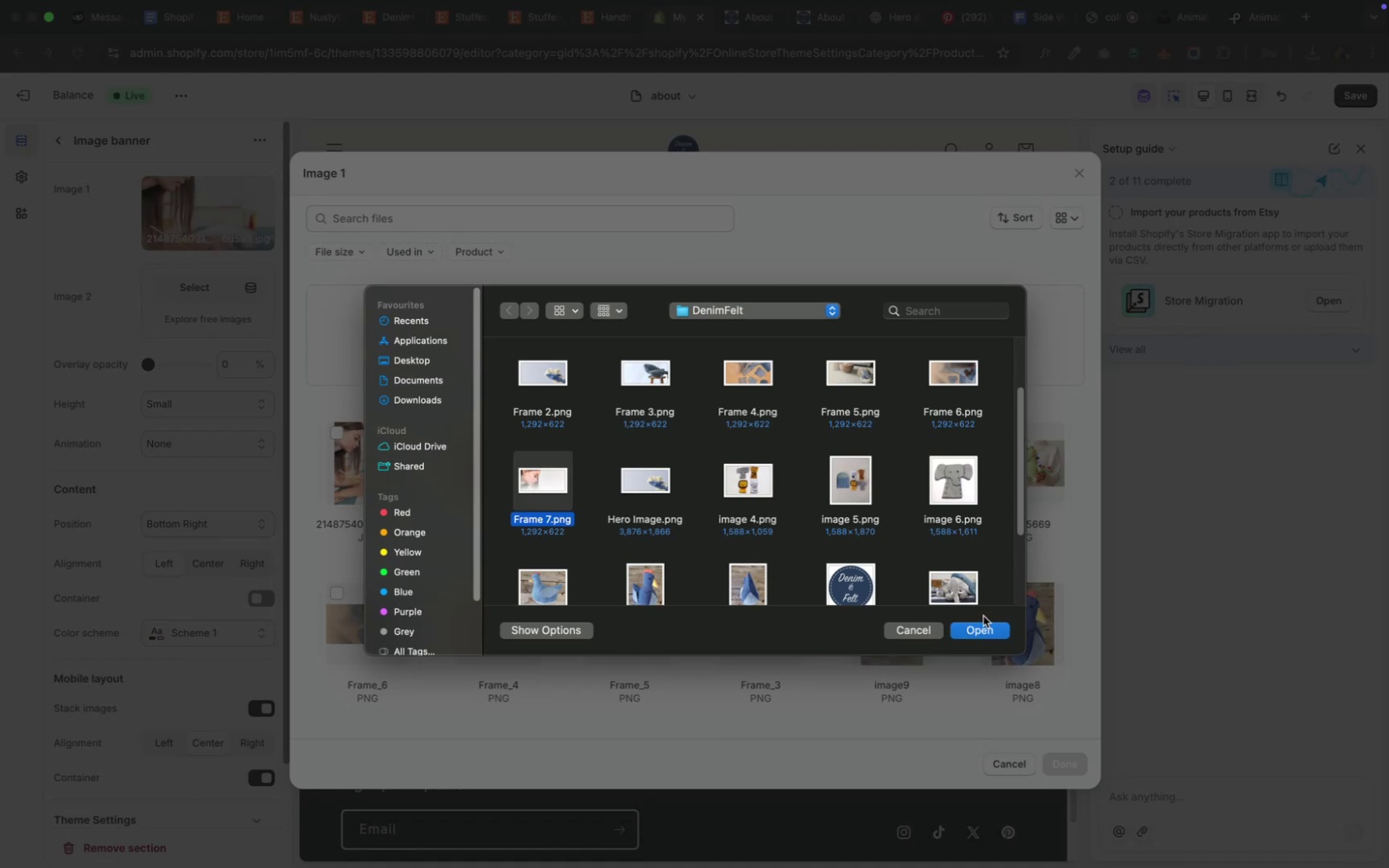 
left_click([975, 630])
 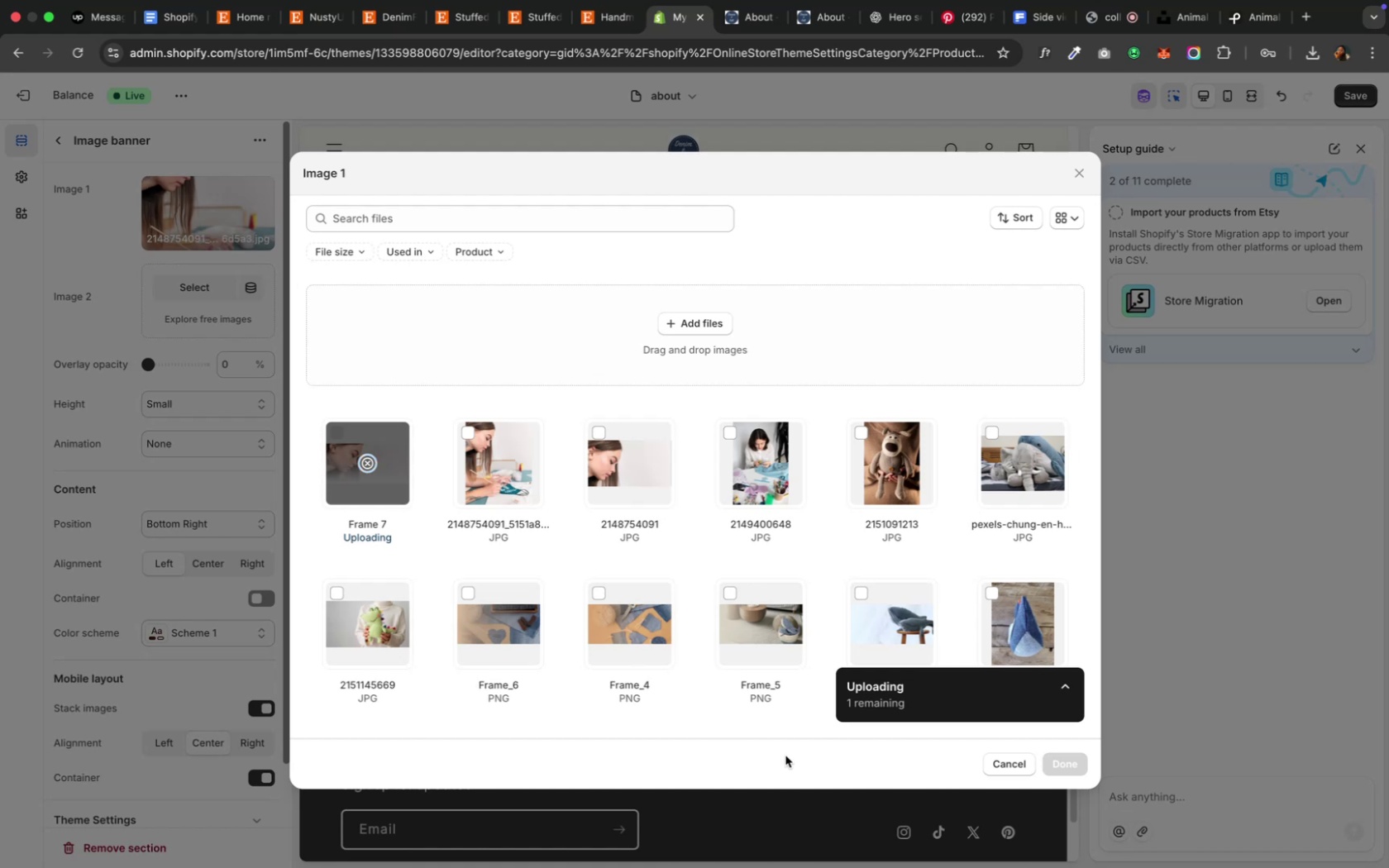 
wait(14.2)
 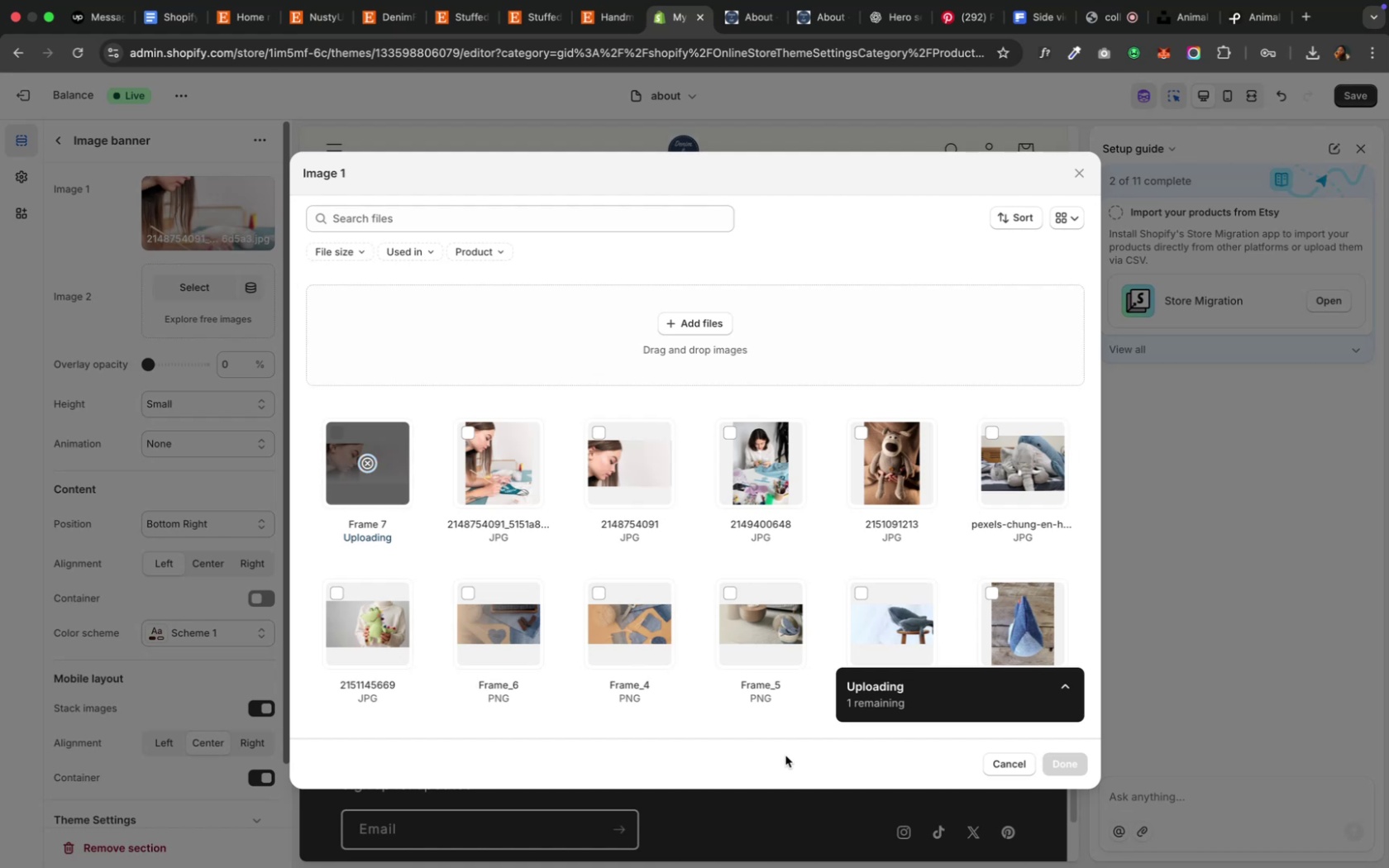 
left_click([1058, 760])
 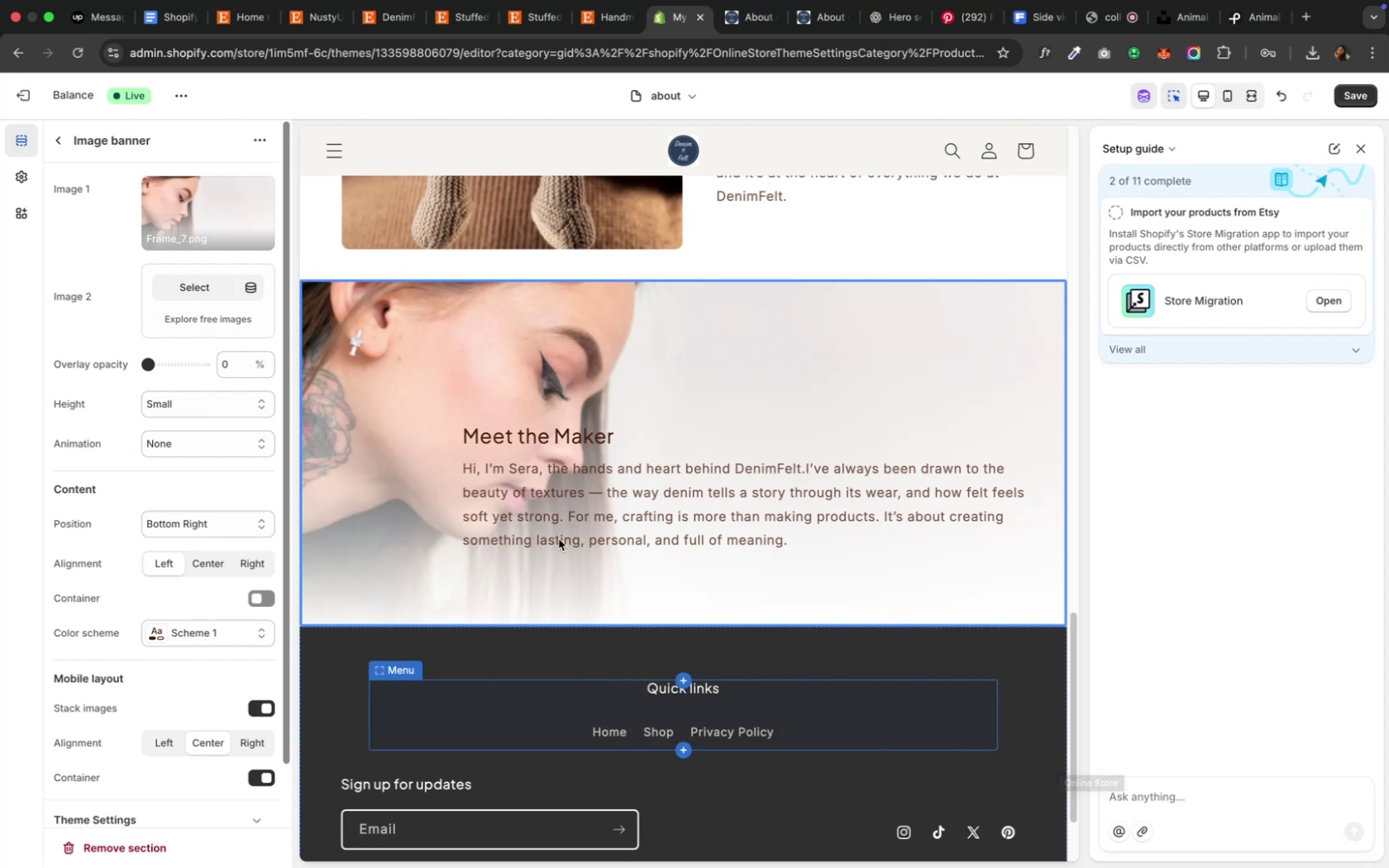 
wait(9.22)
 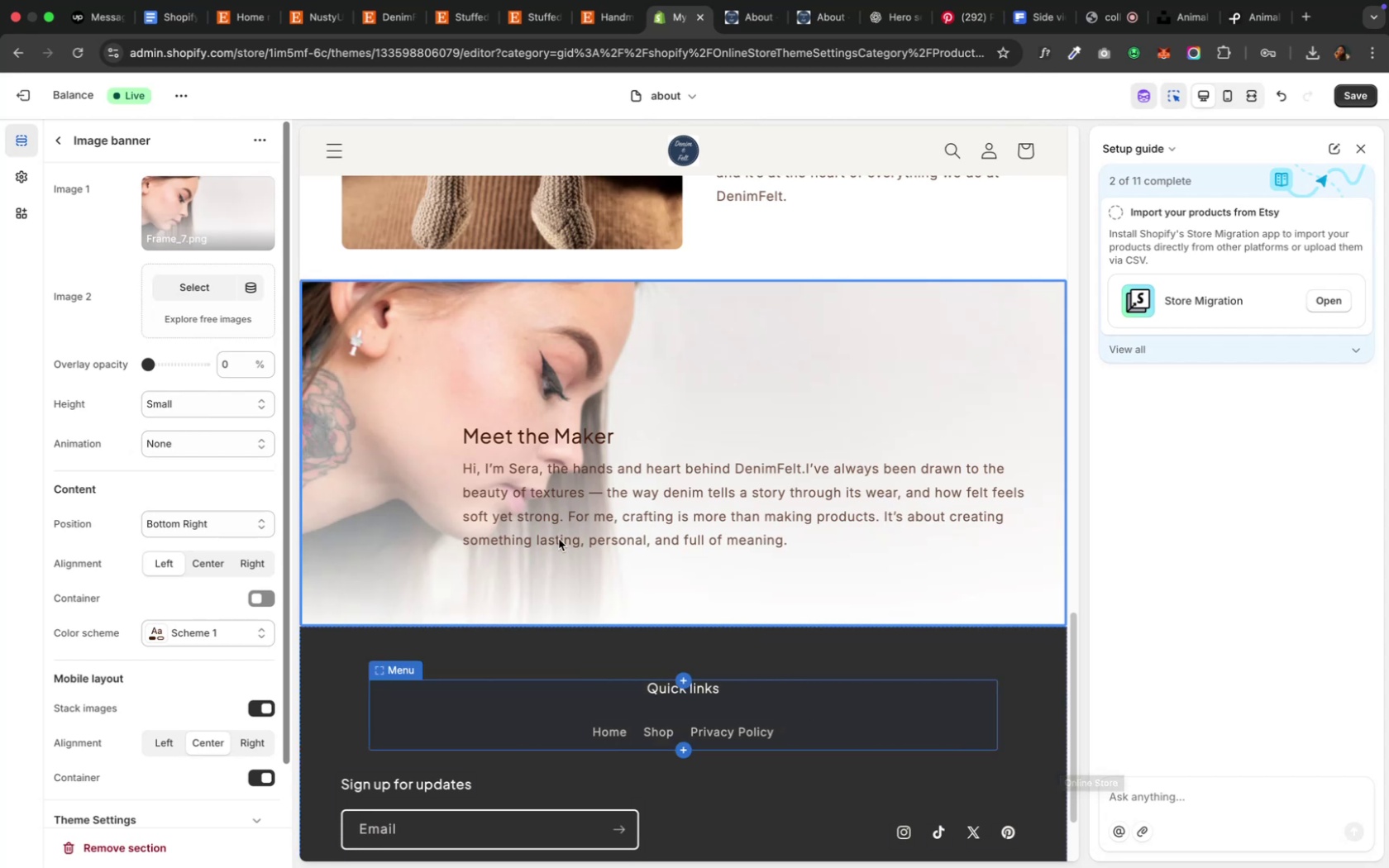 
left_click([198, 627])
 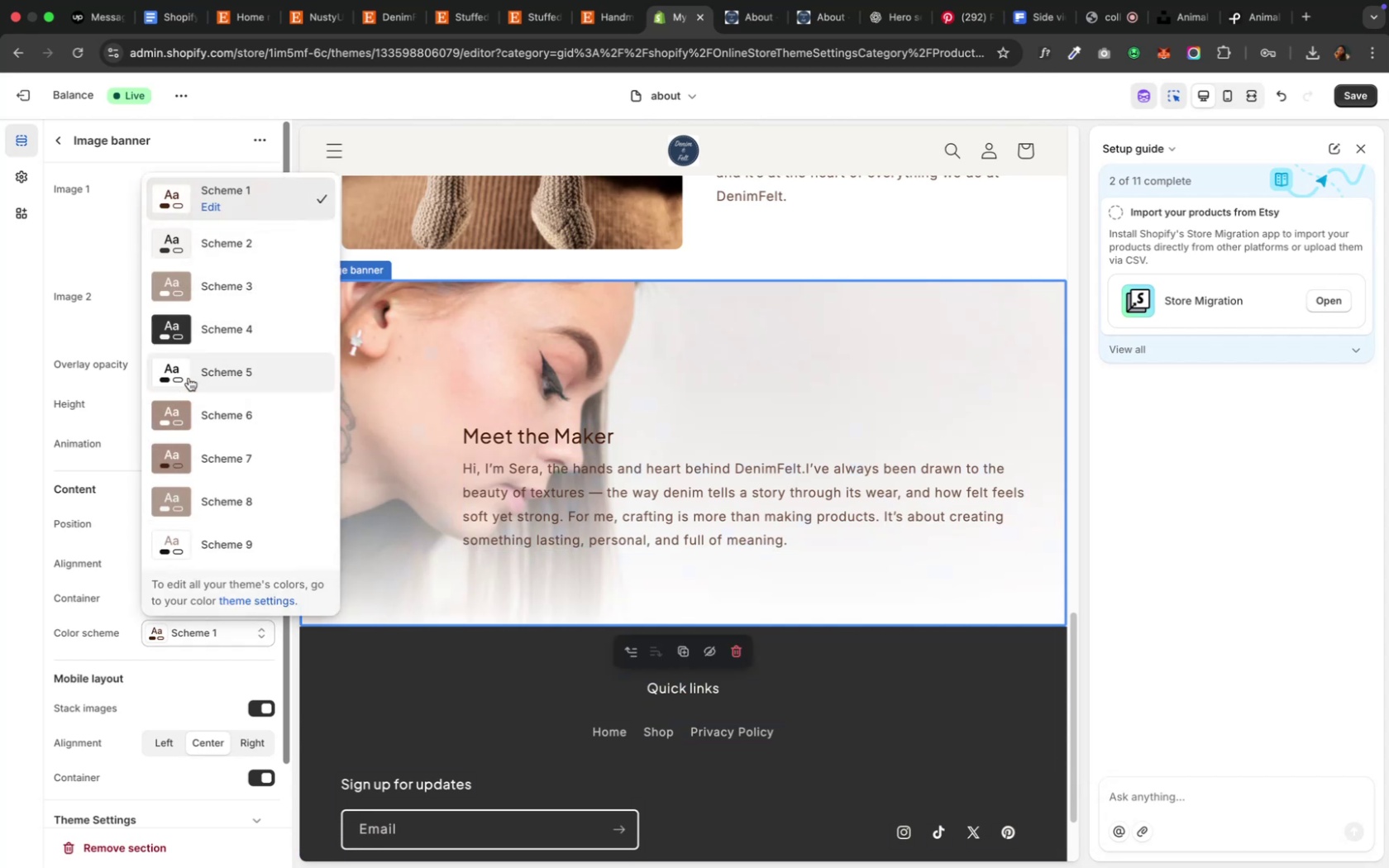 
left_click([195, 326])
 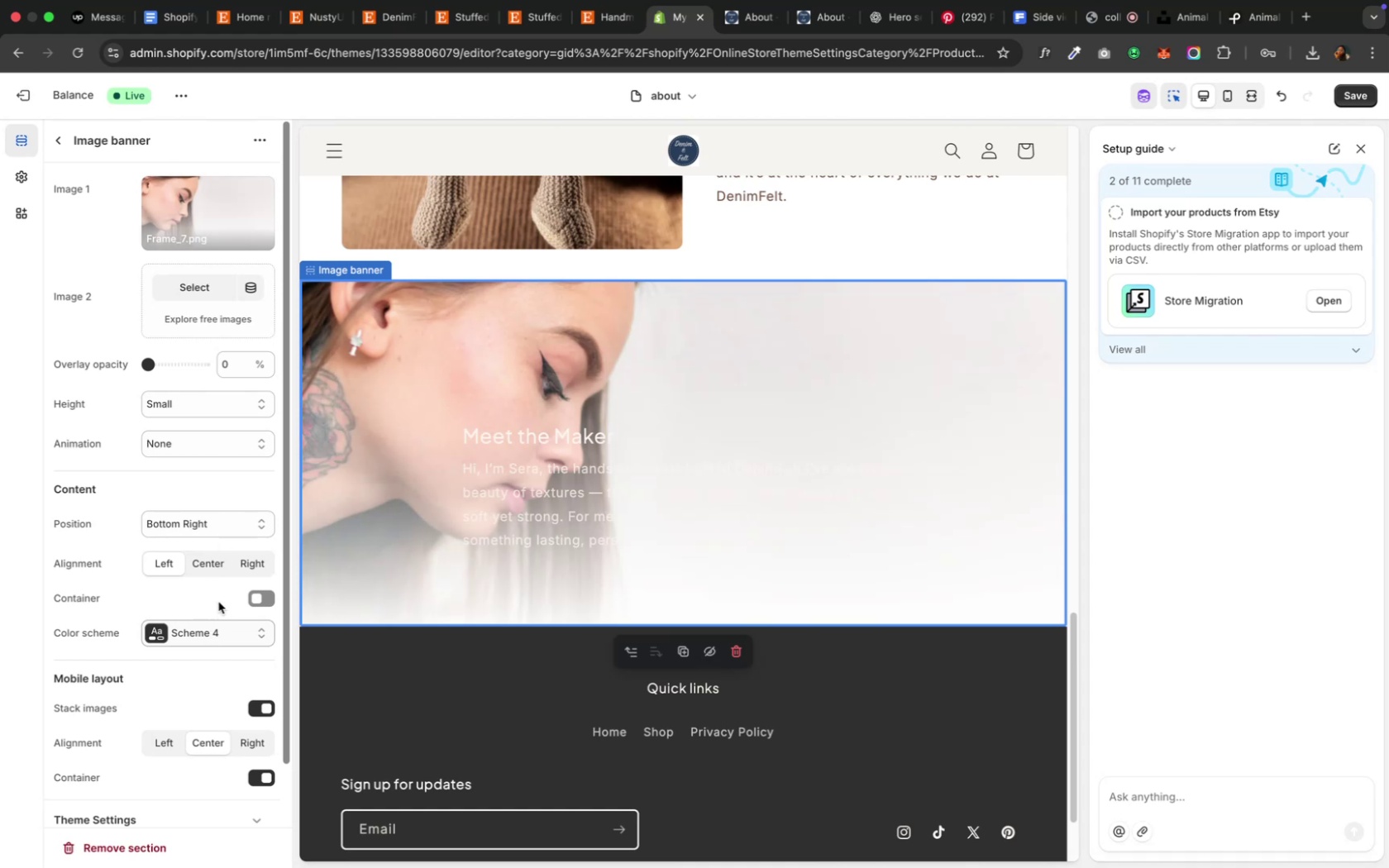 
left_click([208, 626])
 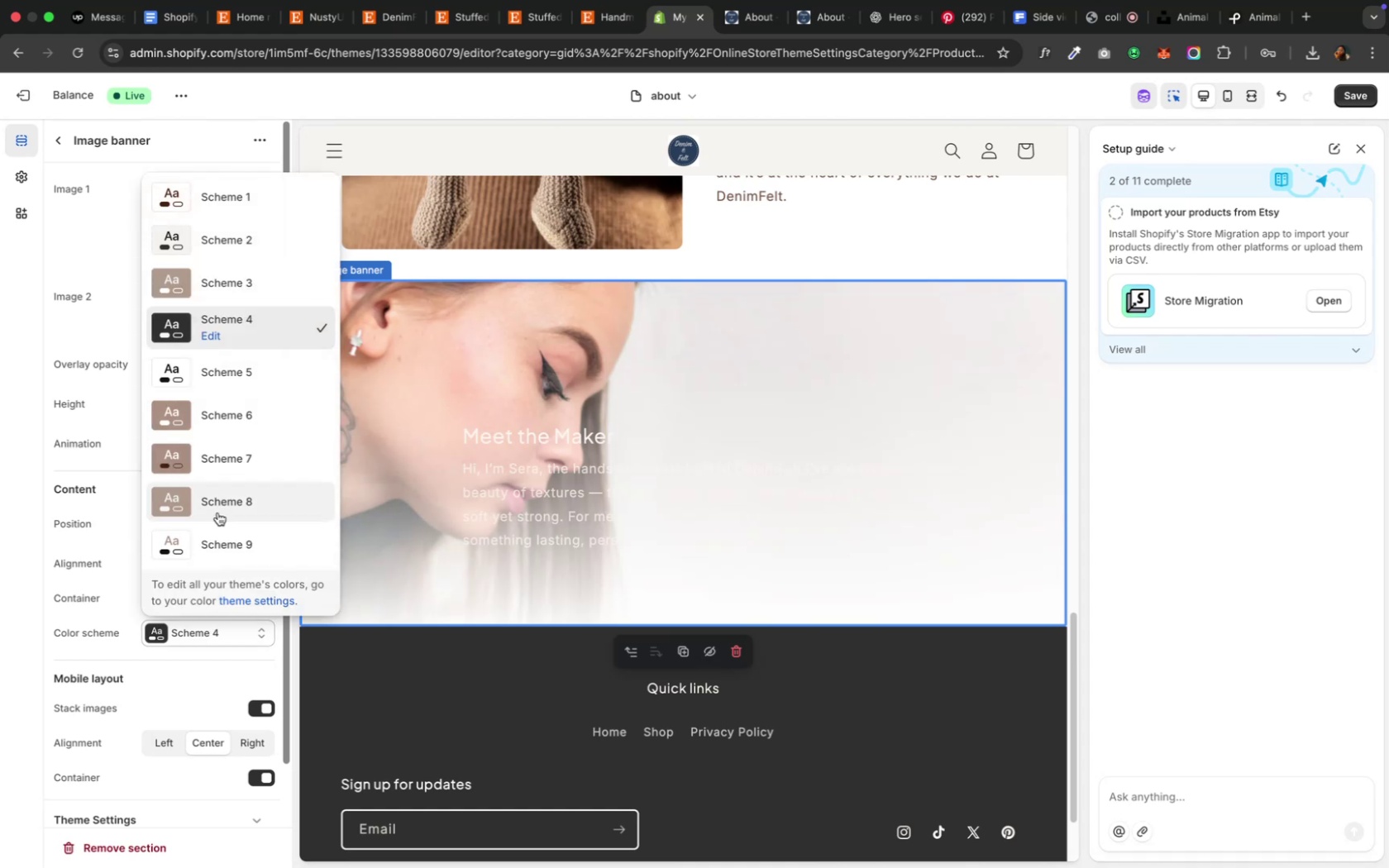 
left_click([216, 530])
 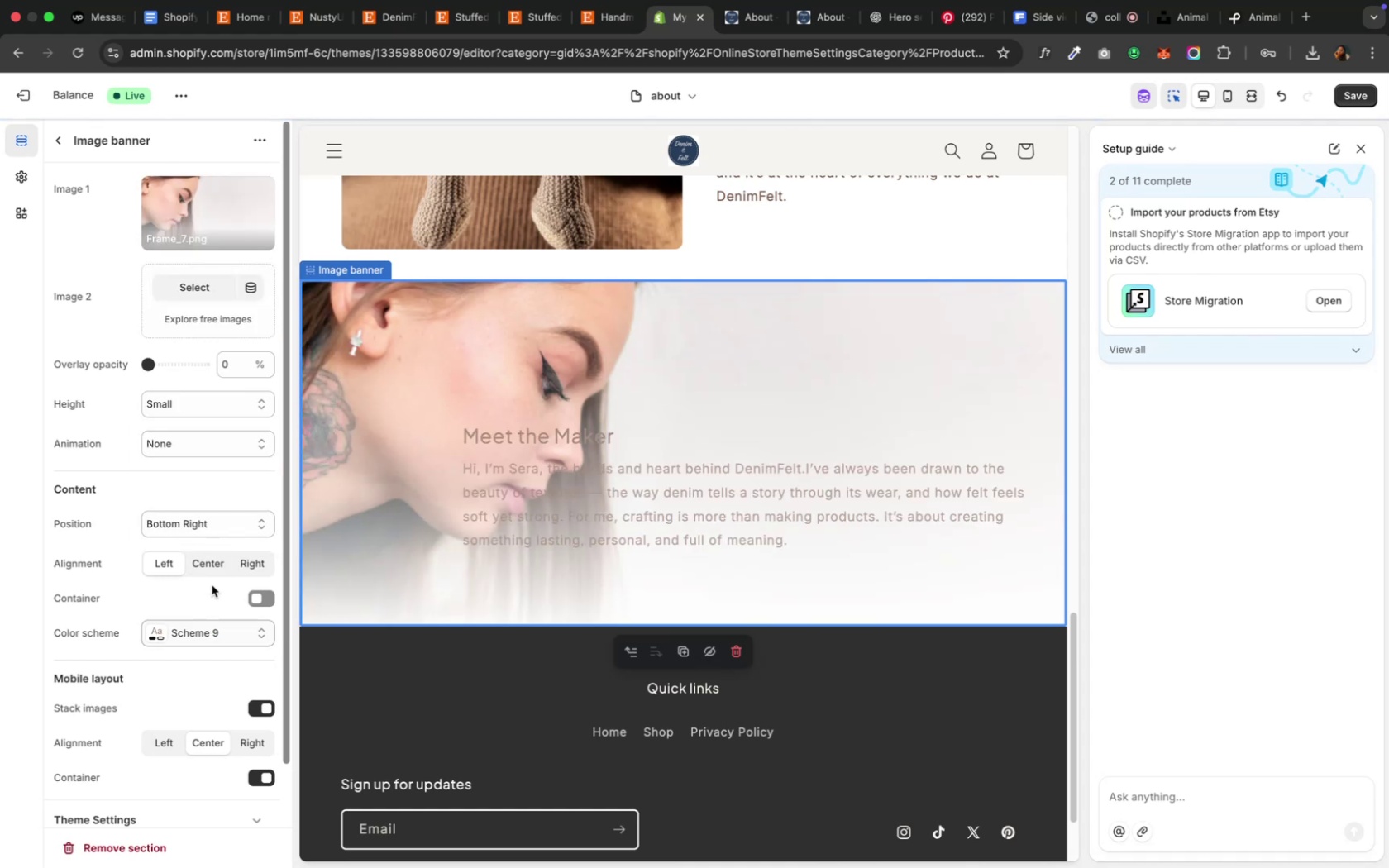 
left_click([198, 627])
 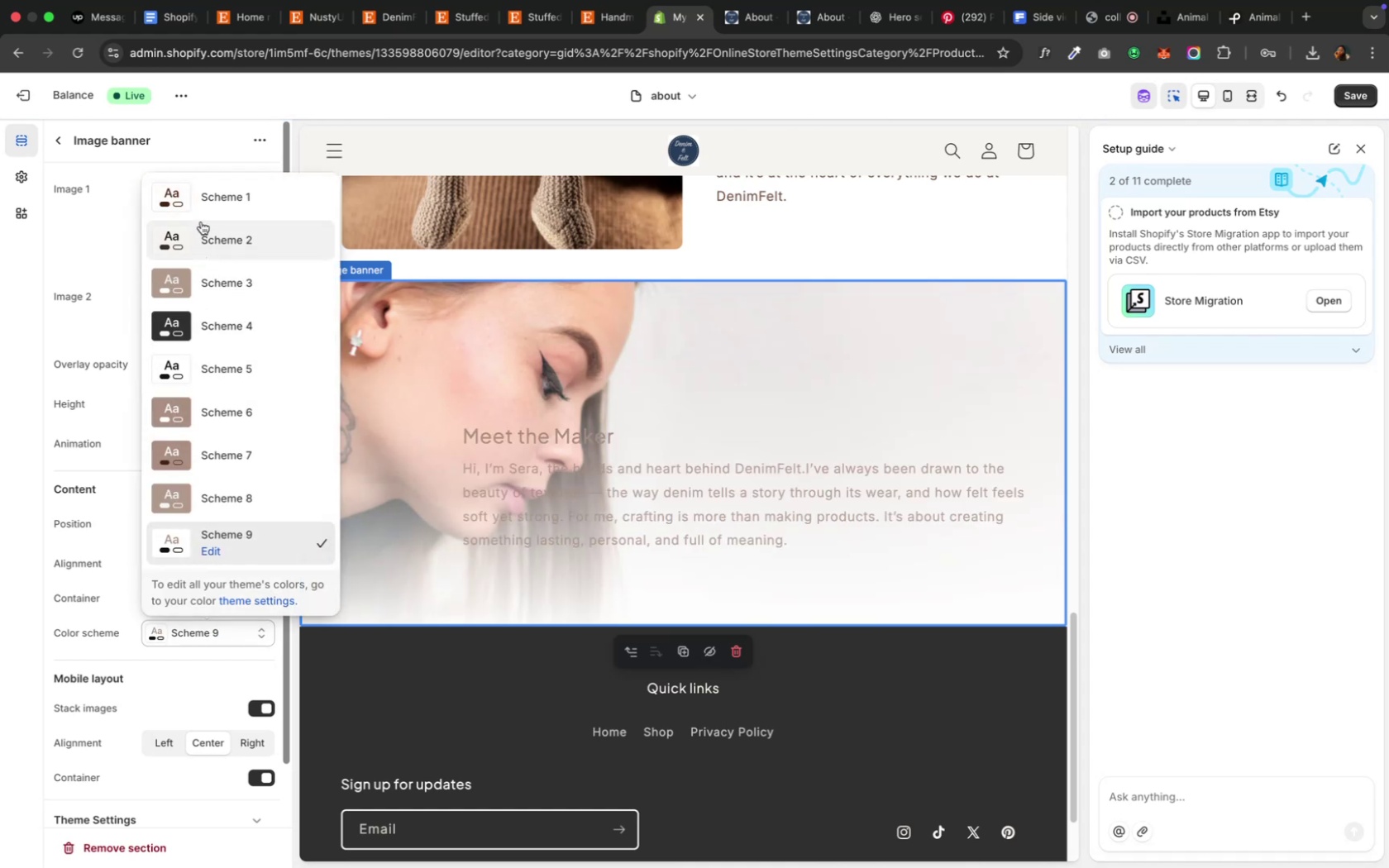 
left_click([202, 209])
 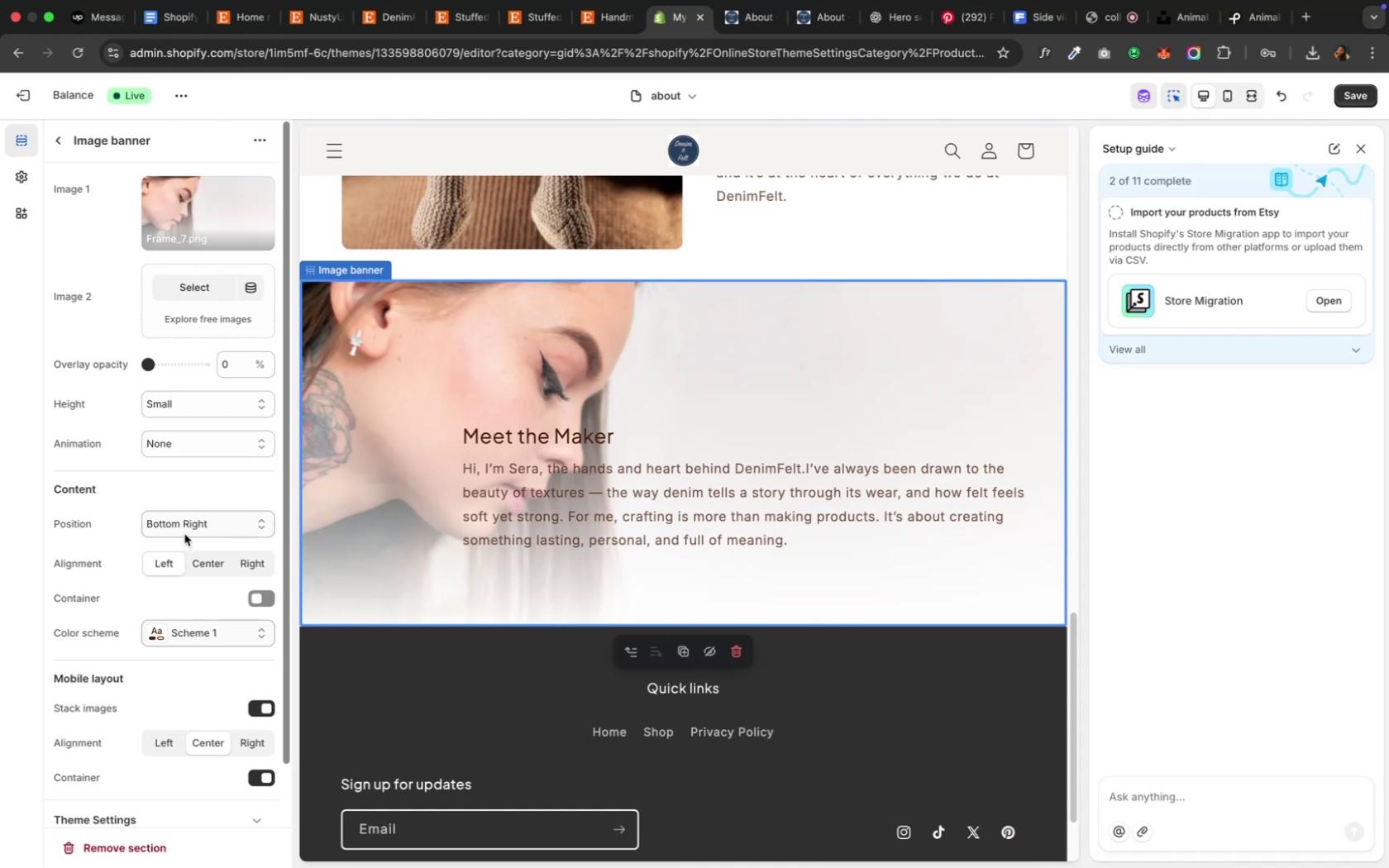 
wait(7.99)
 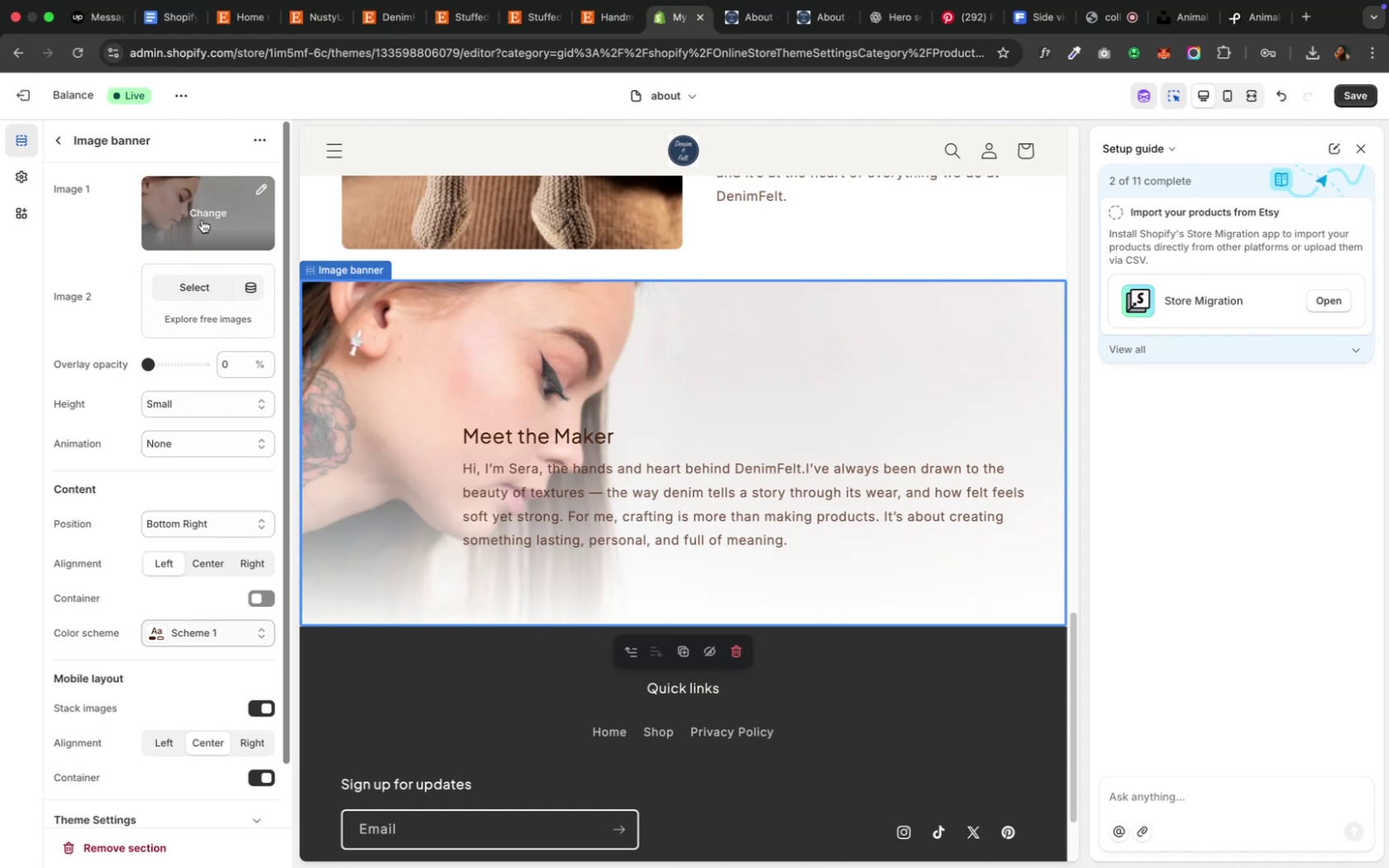 
left_click([189, 641])
 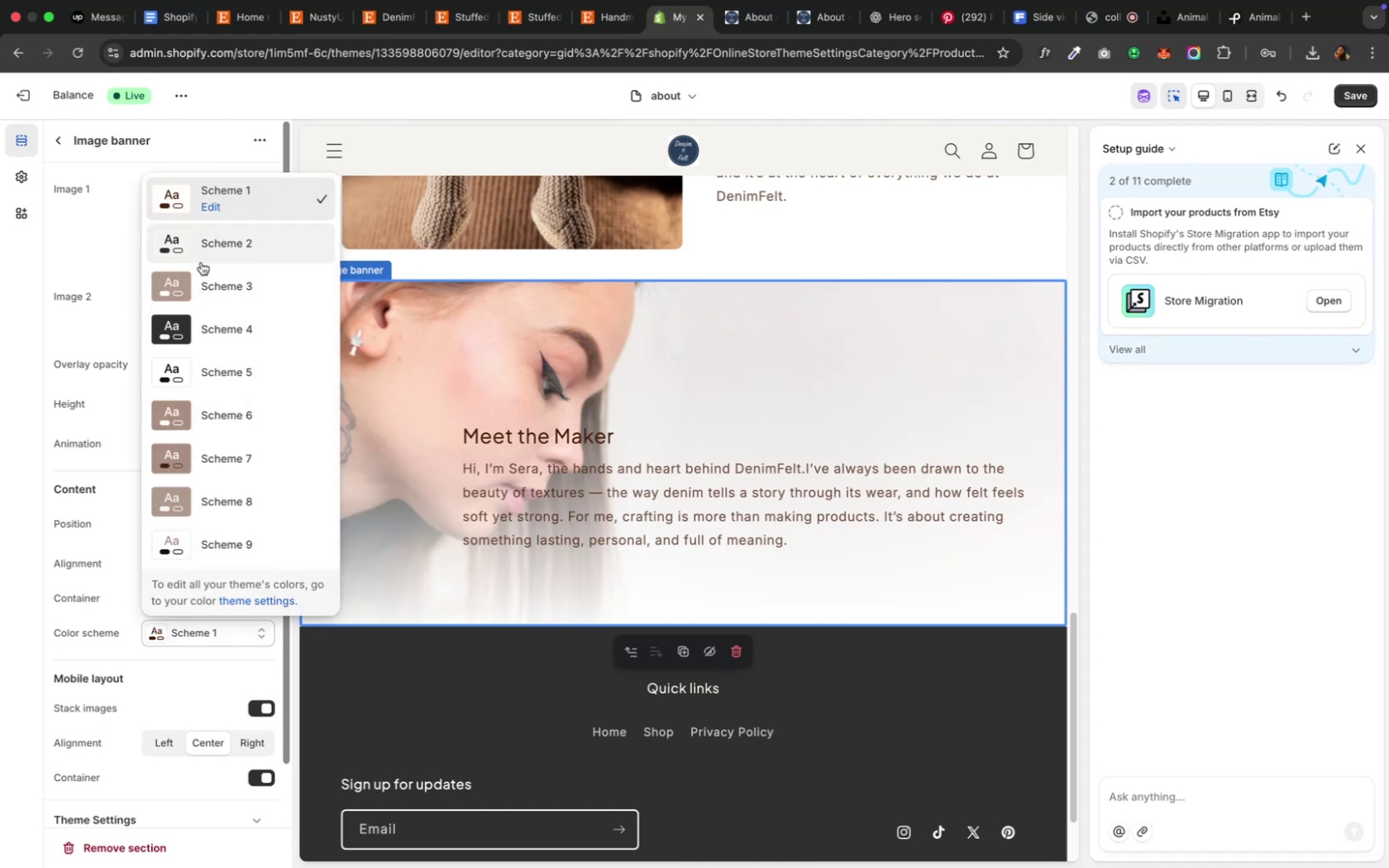 
left_click([202, 260])
 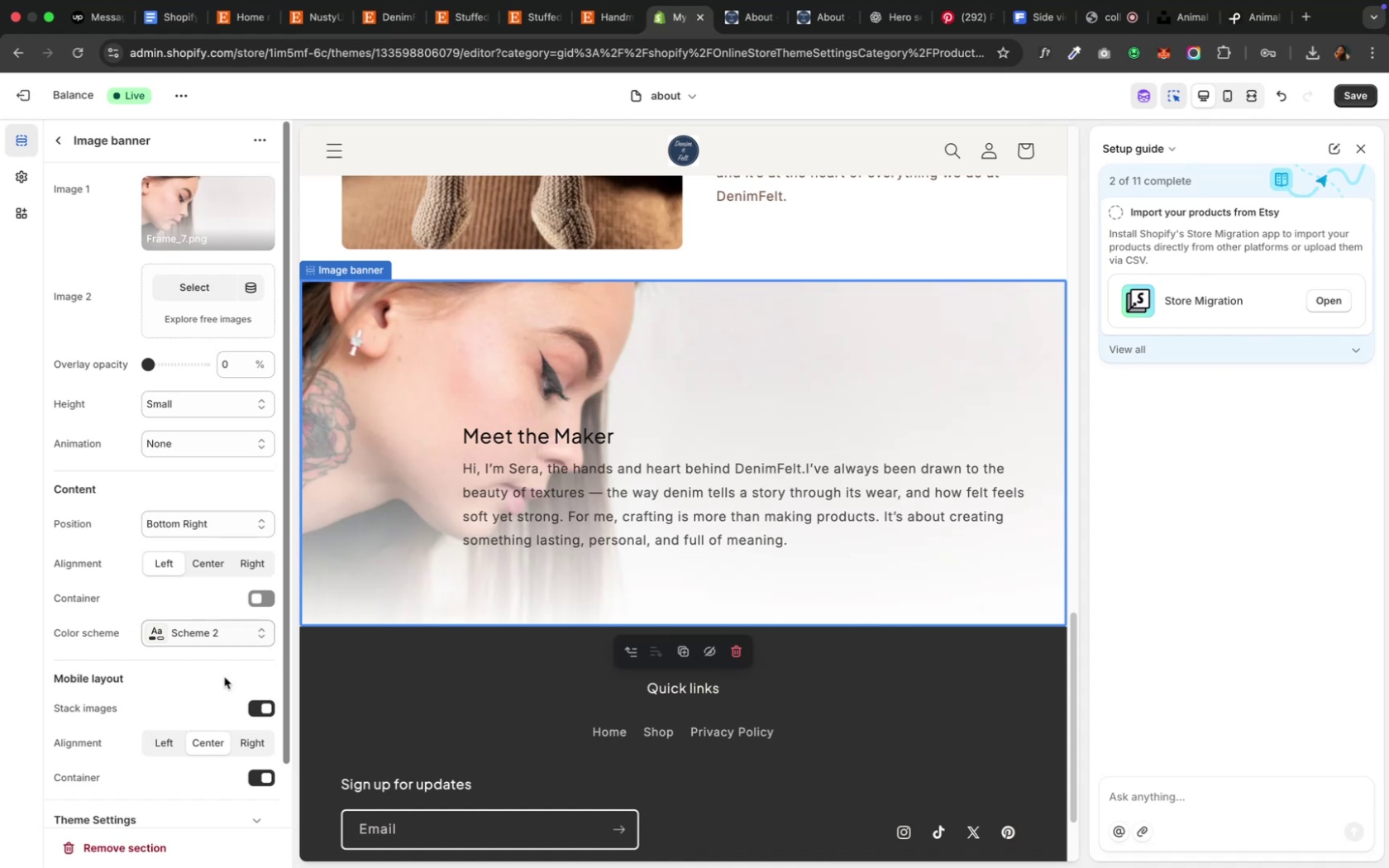 
wait(13.05)
 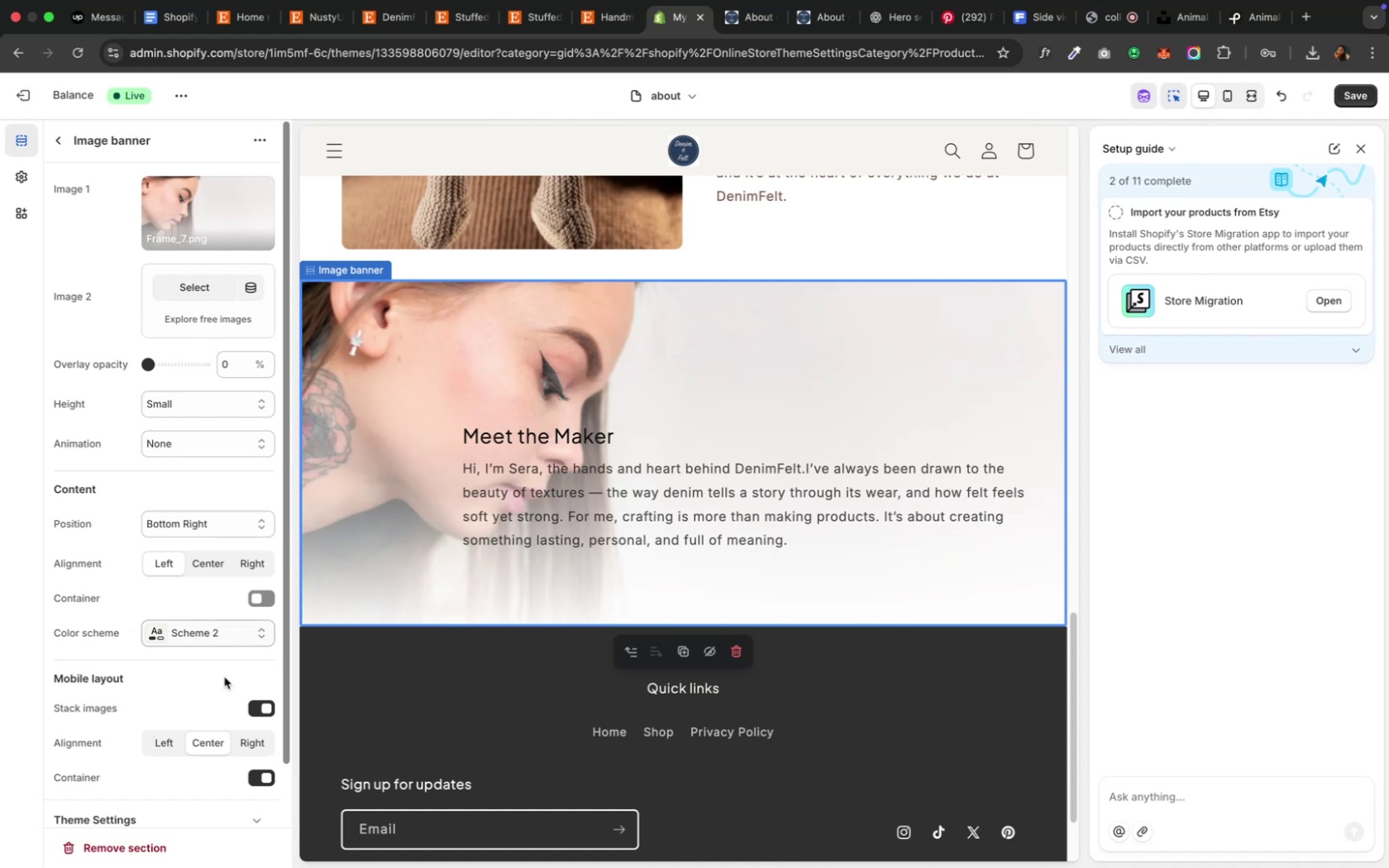 
scroll: coordinate [257, 762], scroll_direction: down, amount: 29.0
 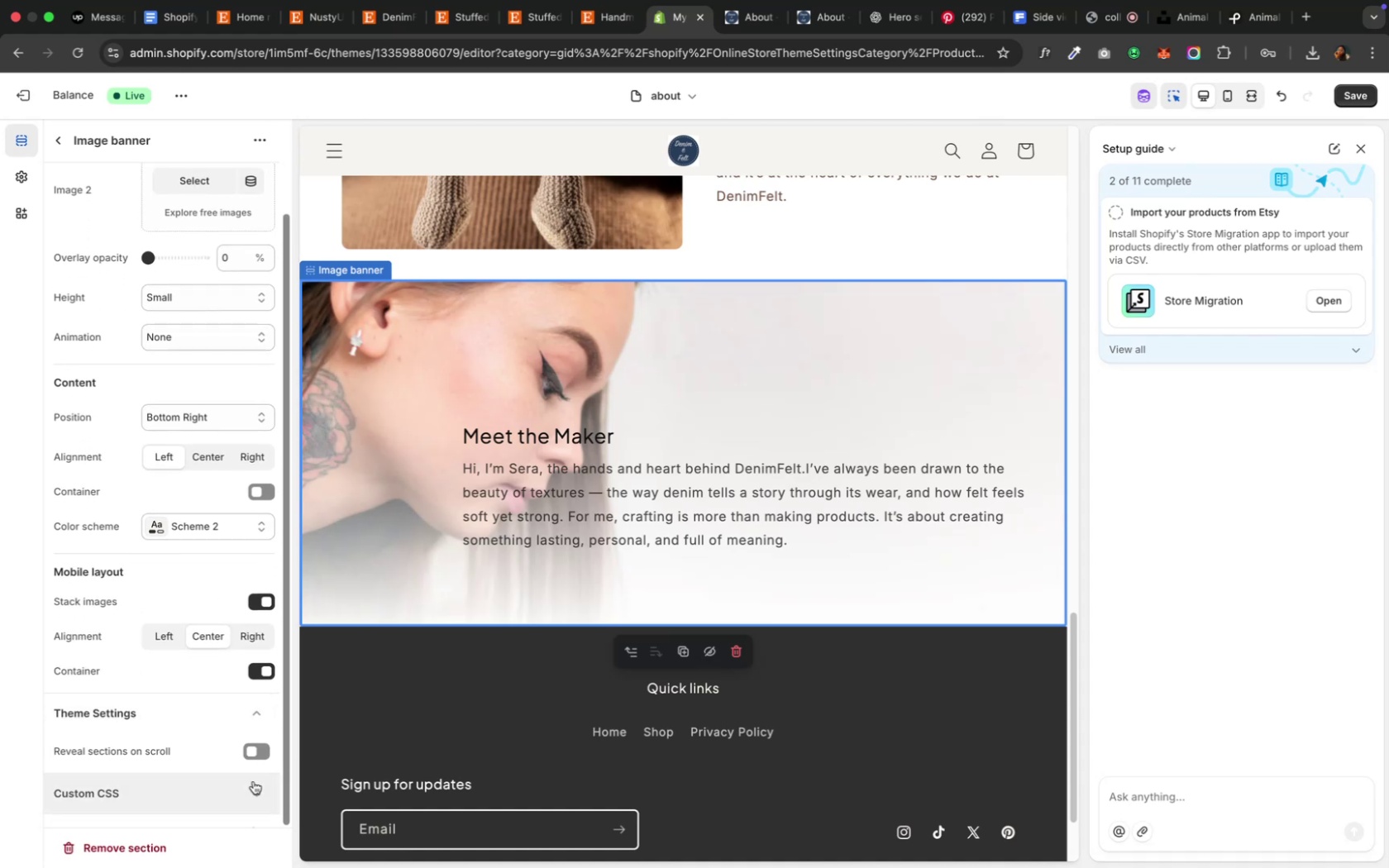 
left_click([253, 783])
 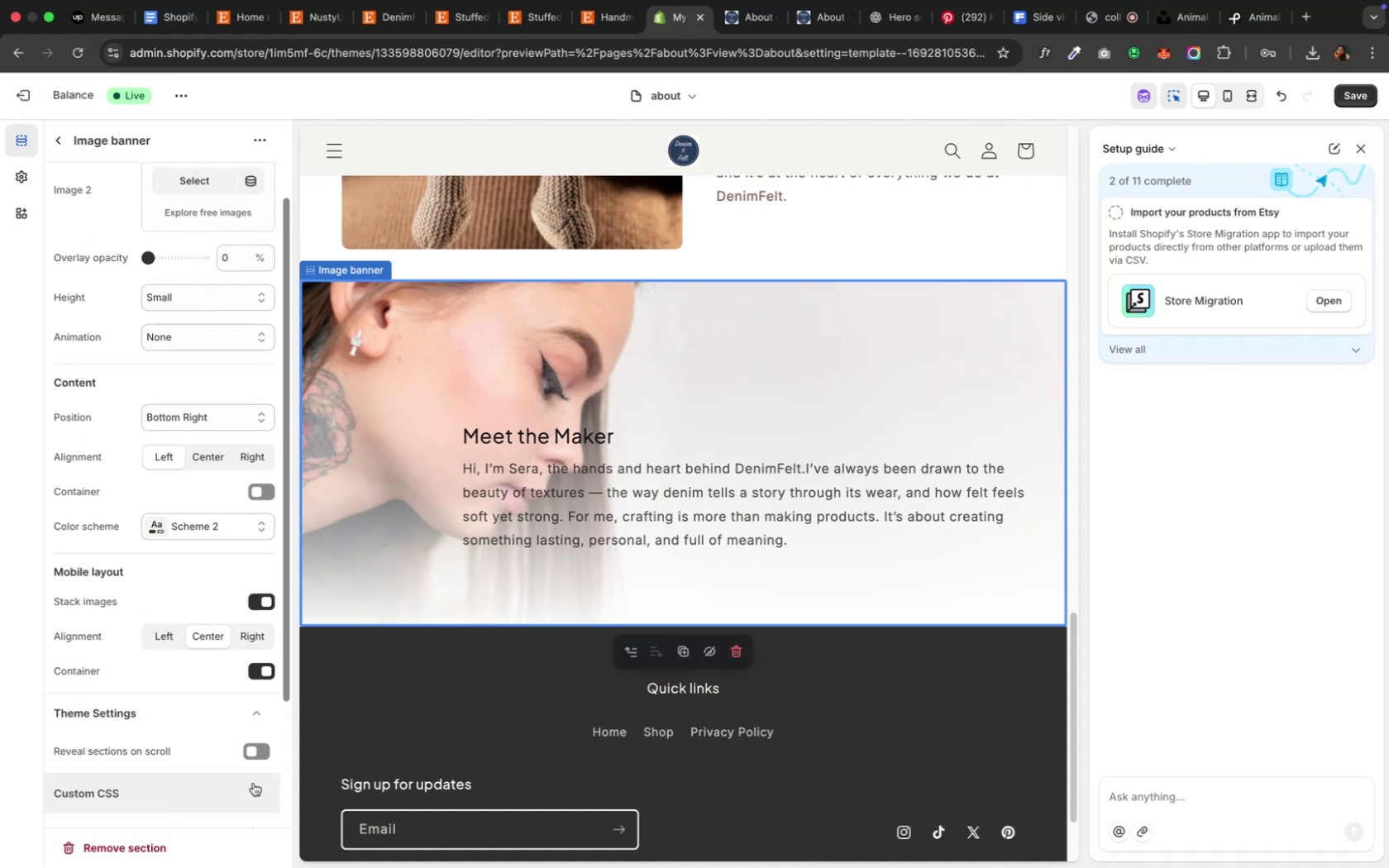 
scroll: coordinate [253, 782], scroll_direction: down, amount: 10.0
 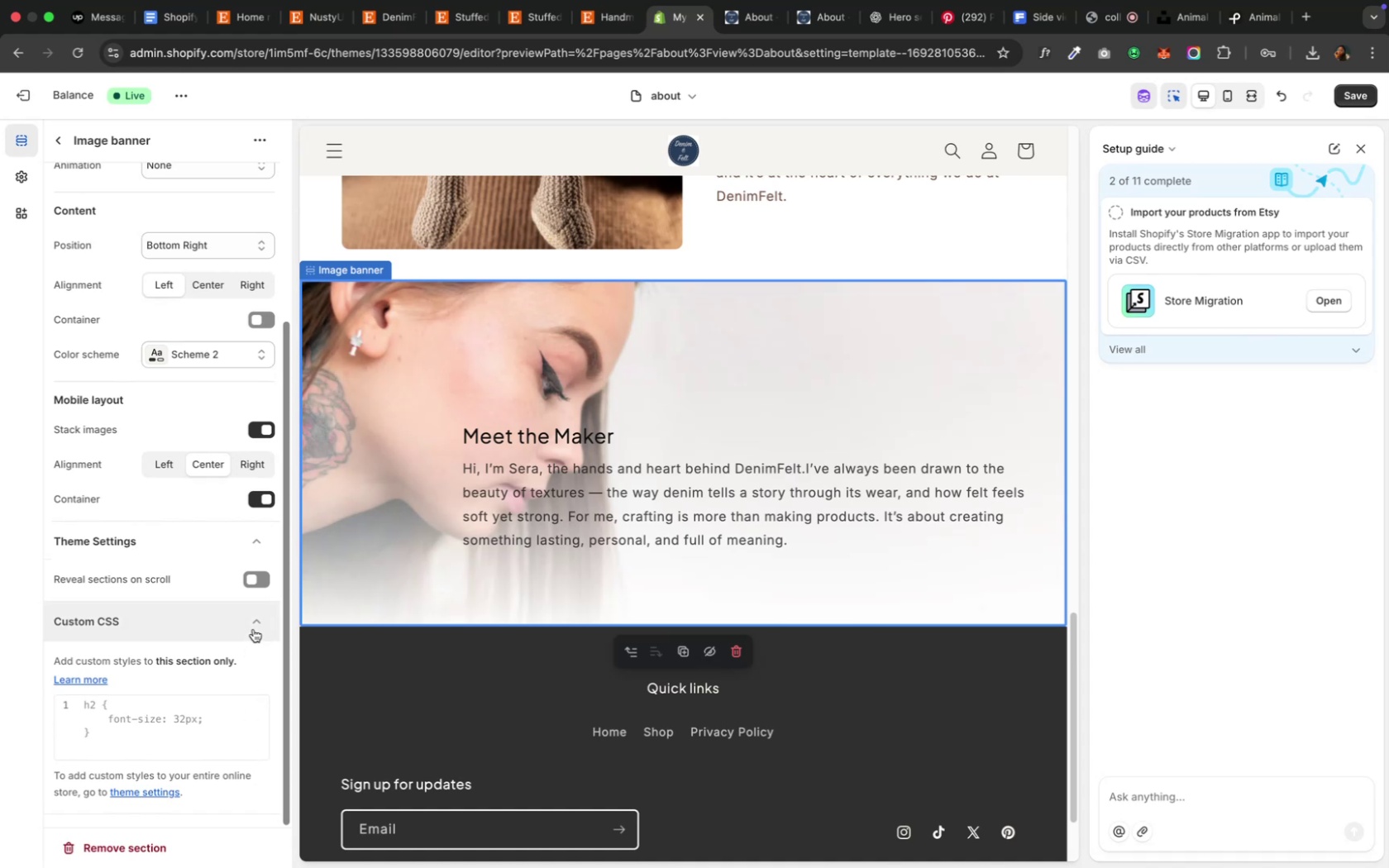 
left_click([253, 629])
 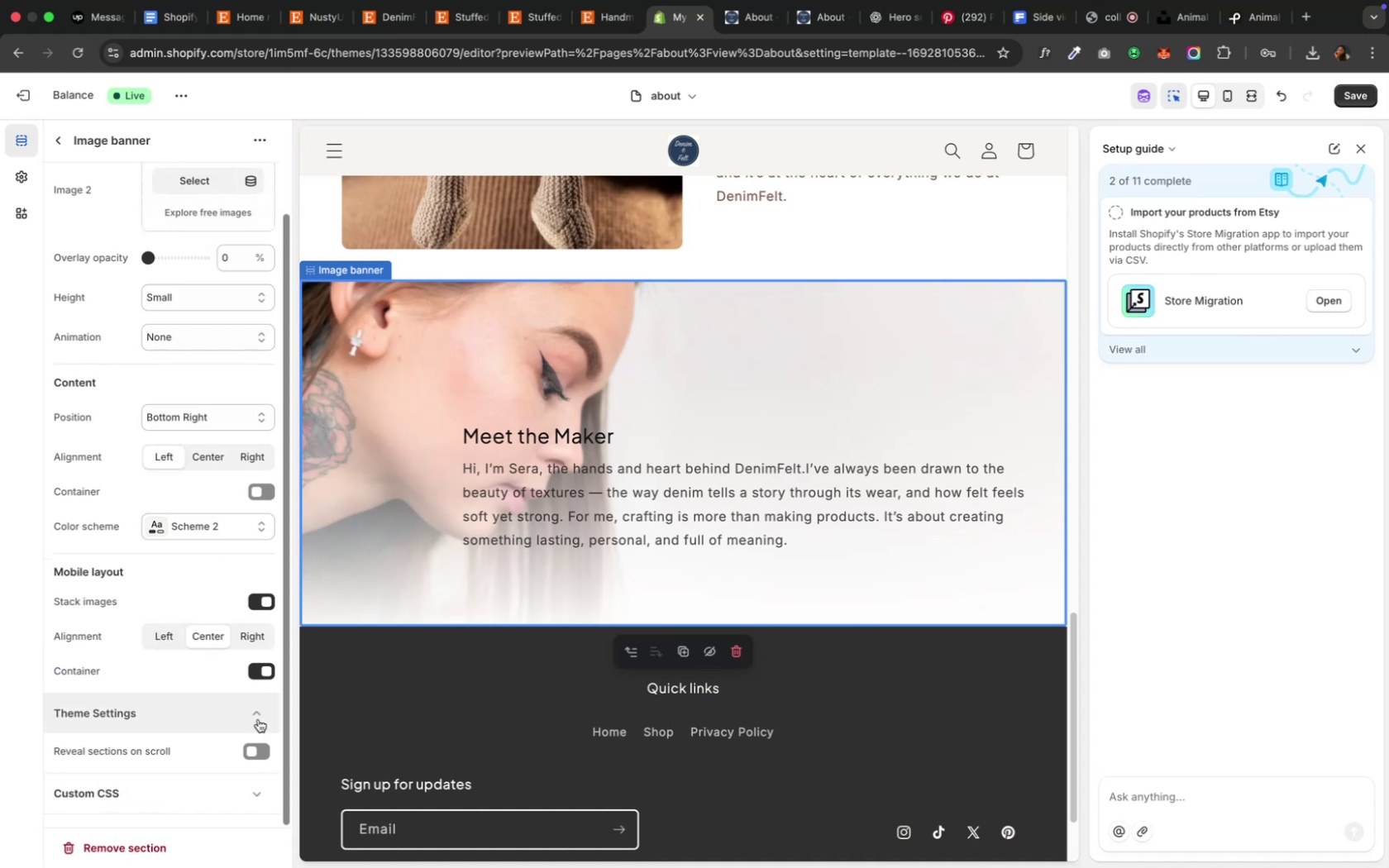 
left_click([258, 719])
 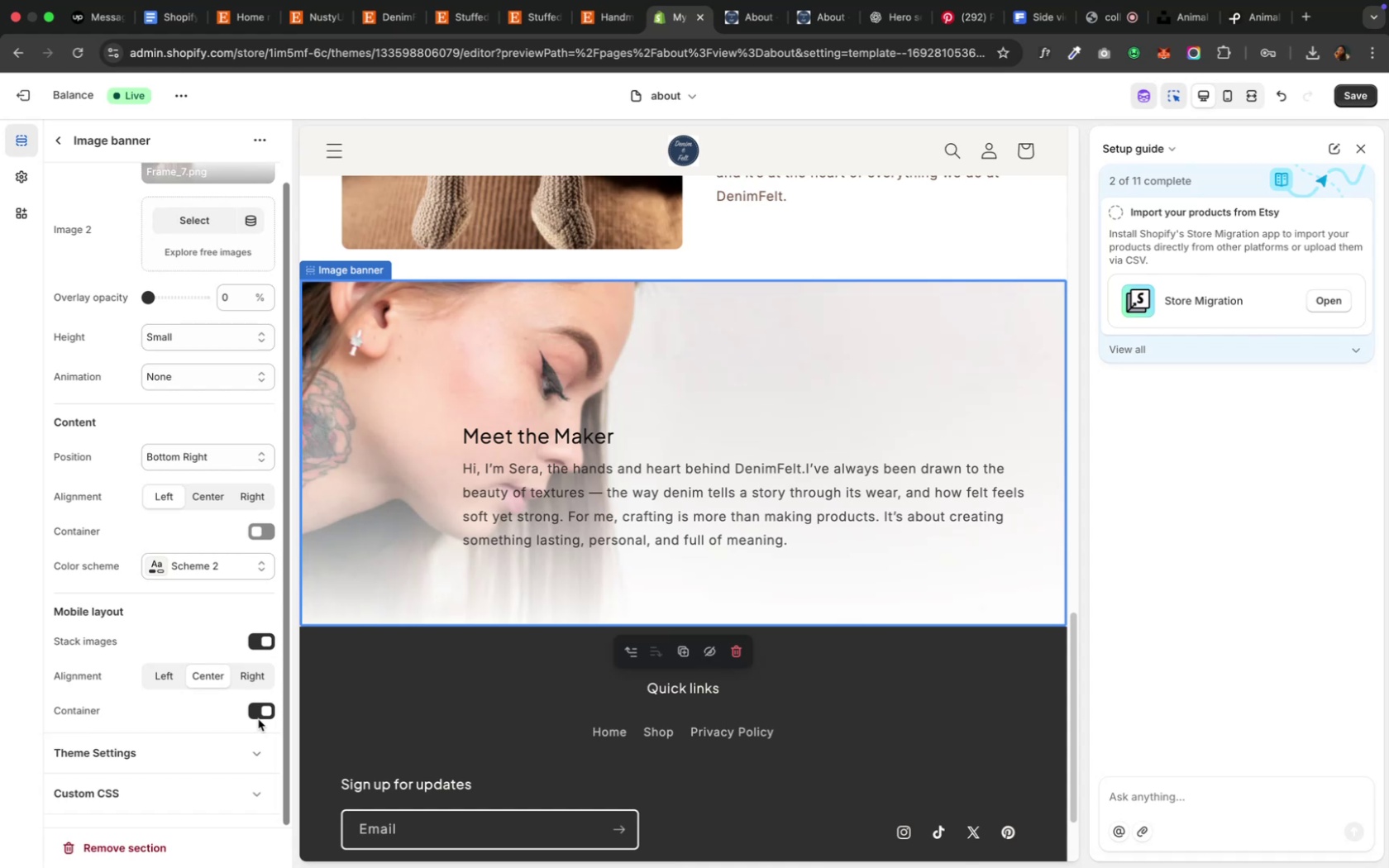 
wait(14.66)
 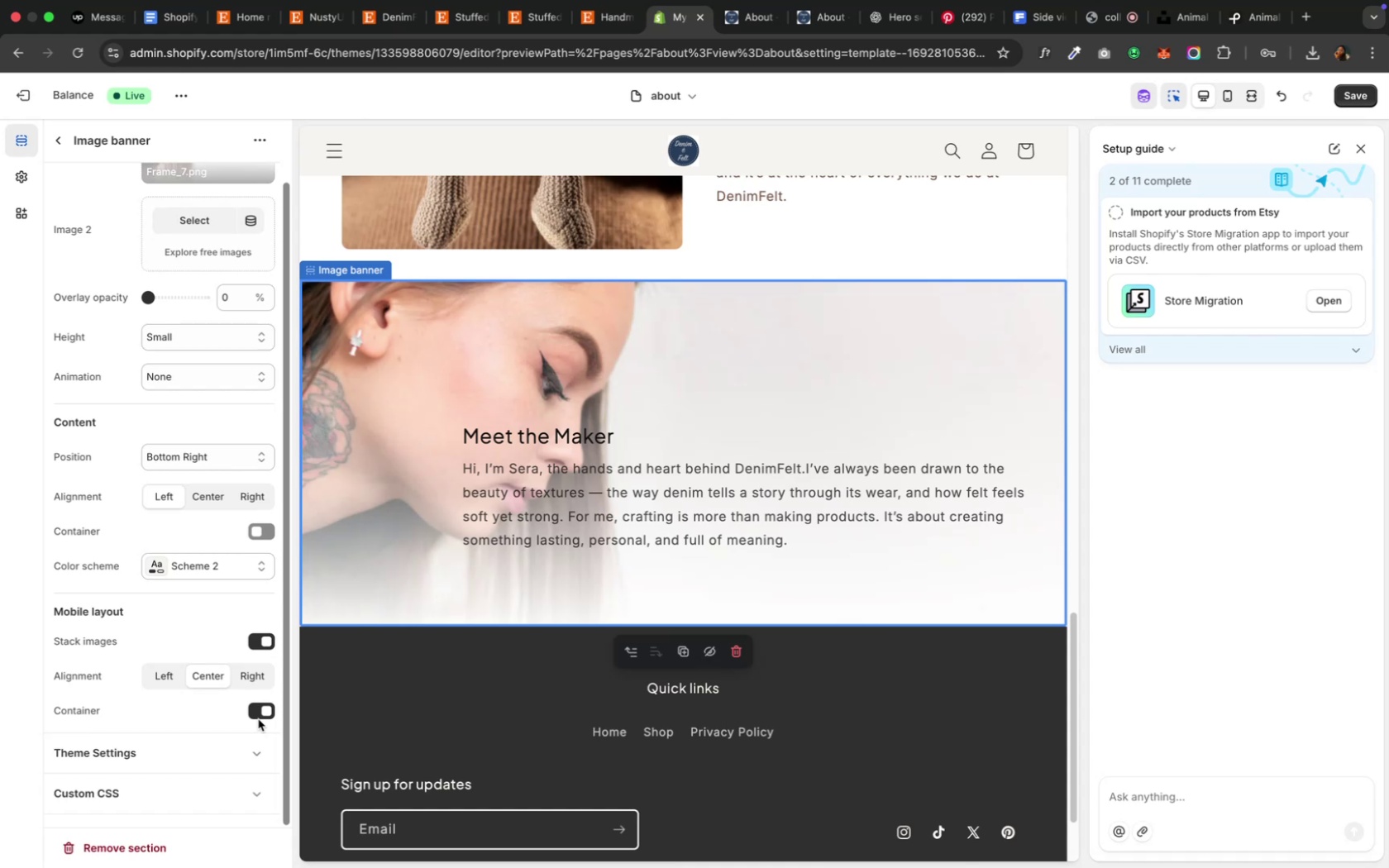 
left_click([265, 527])
 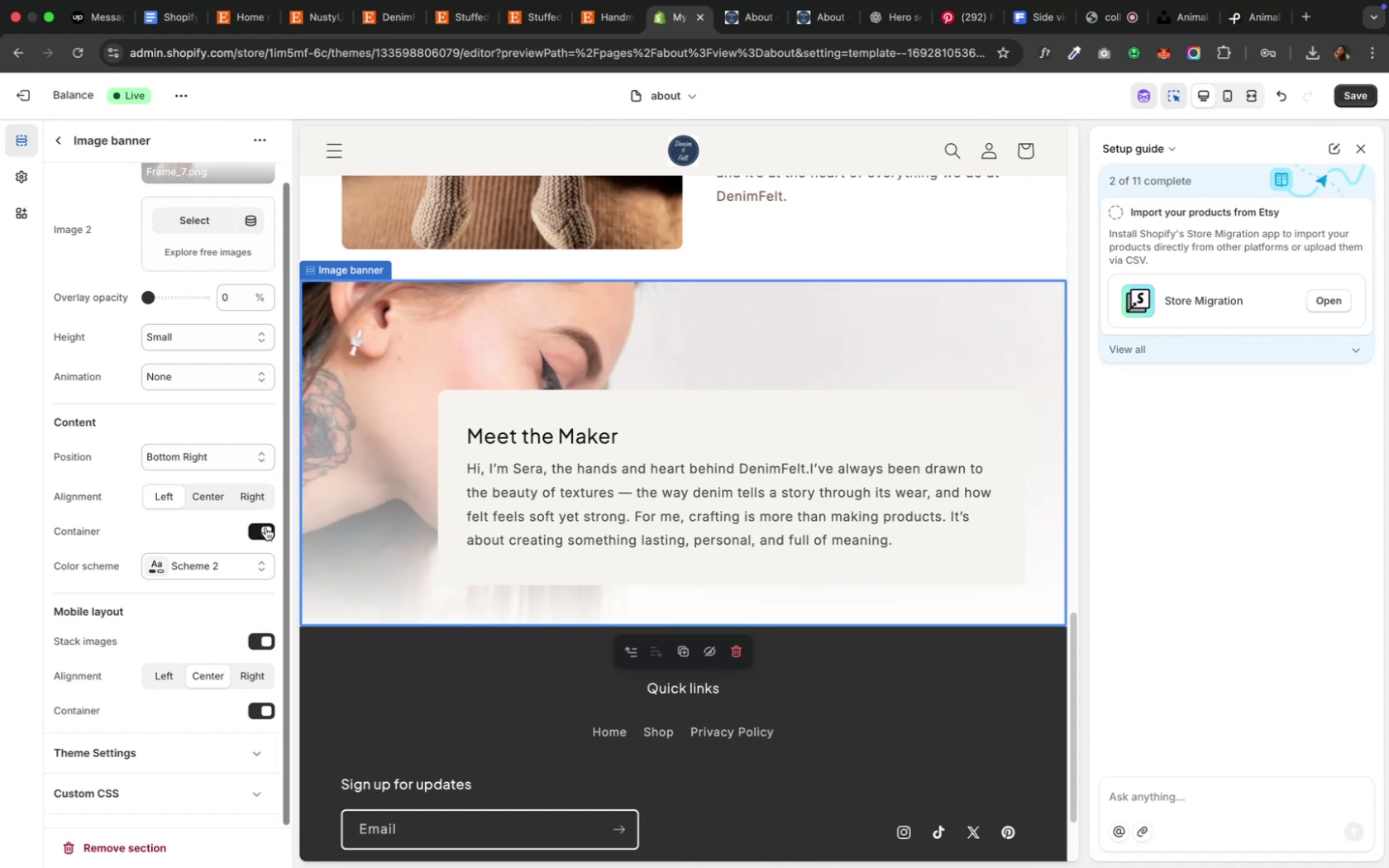 
wait(6.41)
 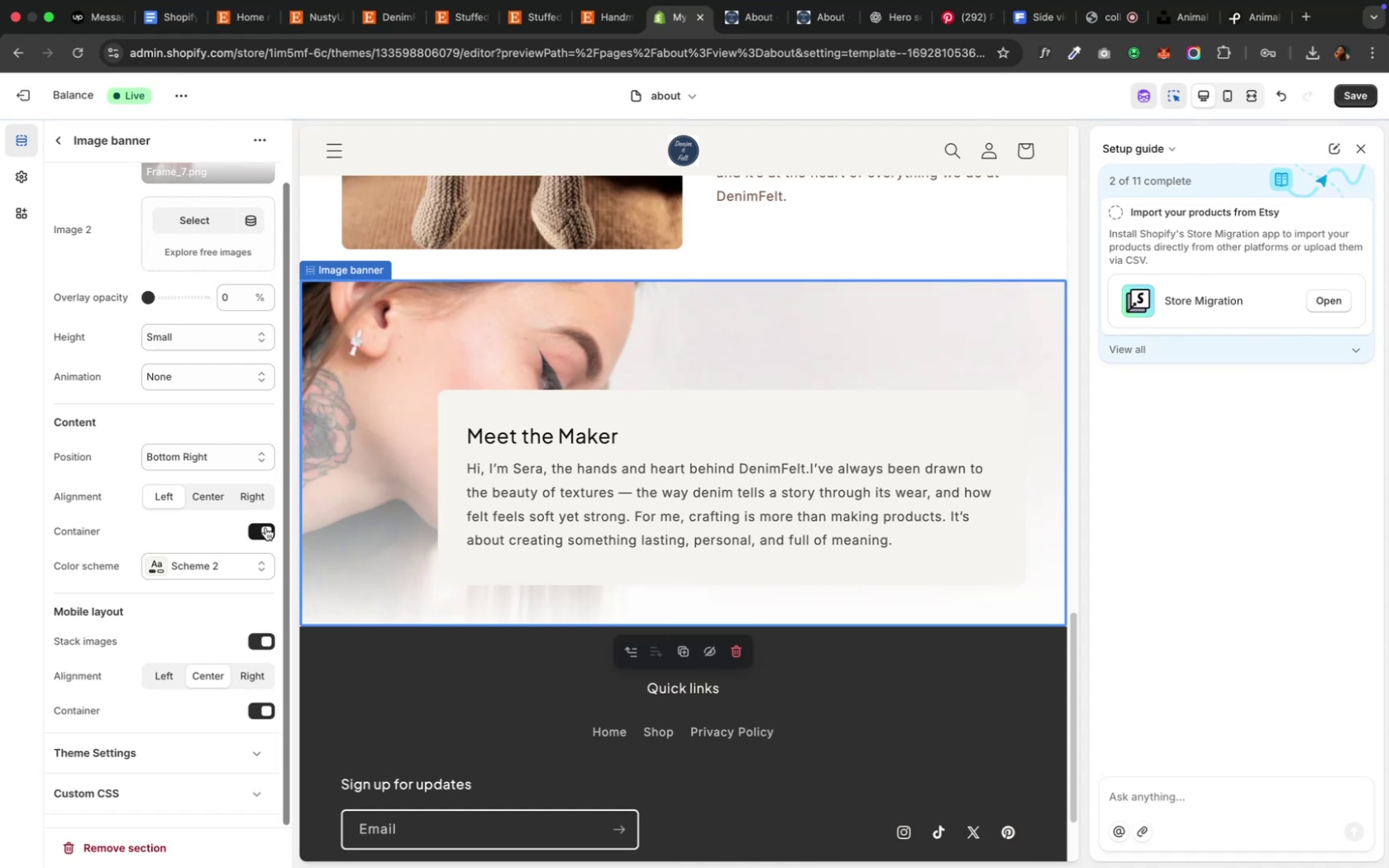 
left_click([265, 527])
 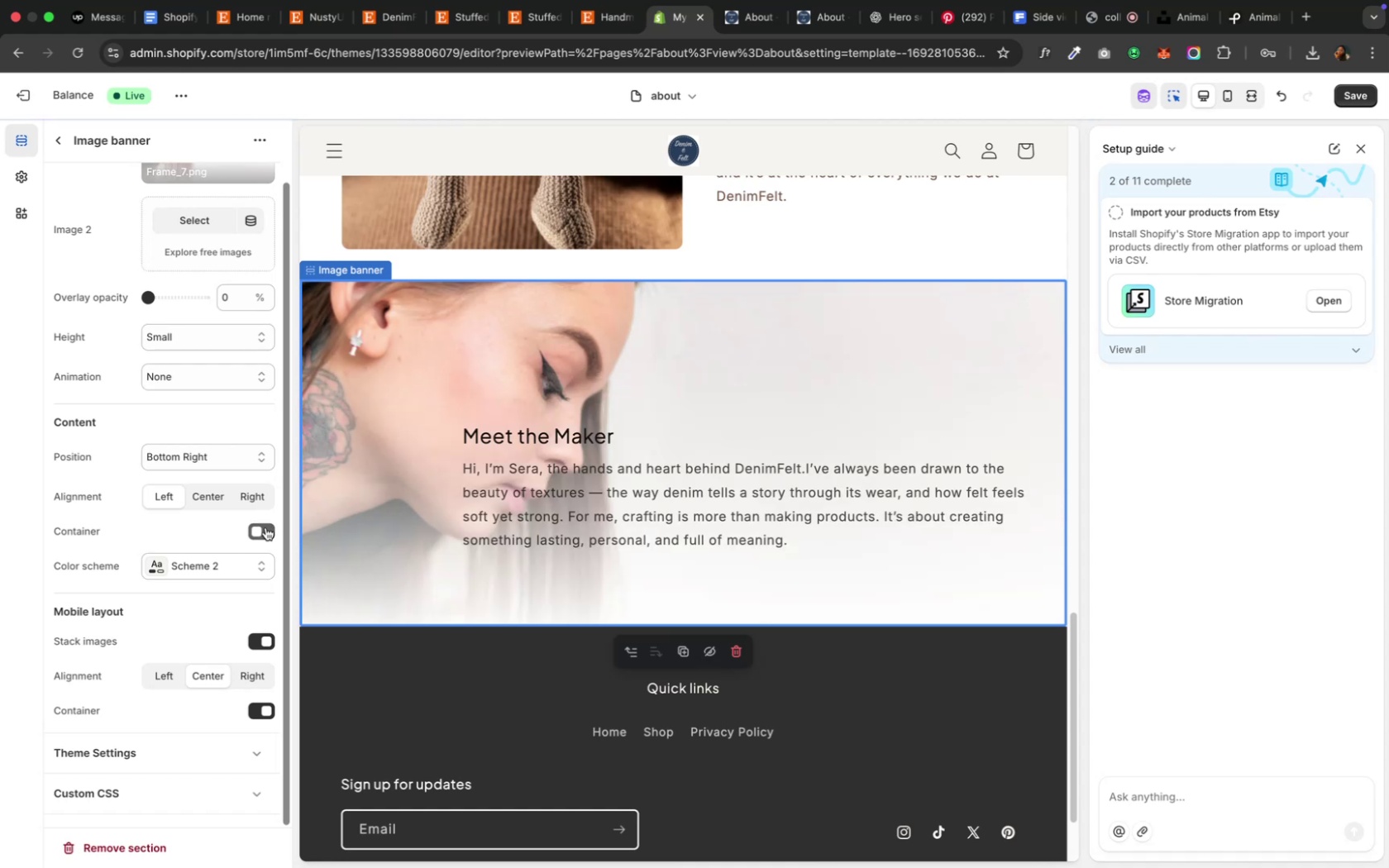 
wait(8.14)
 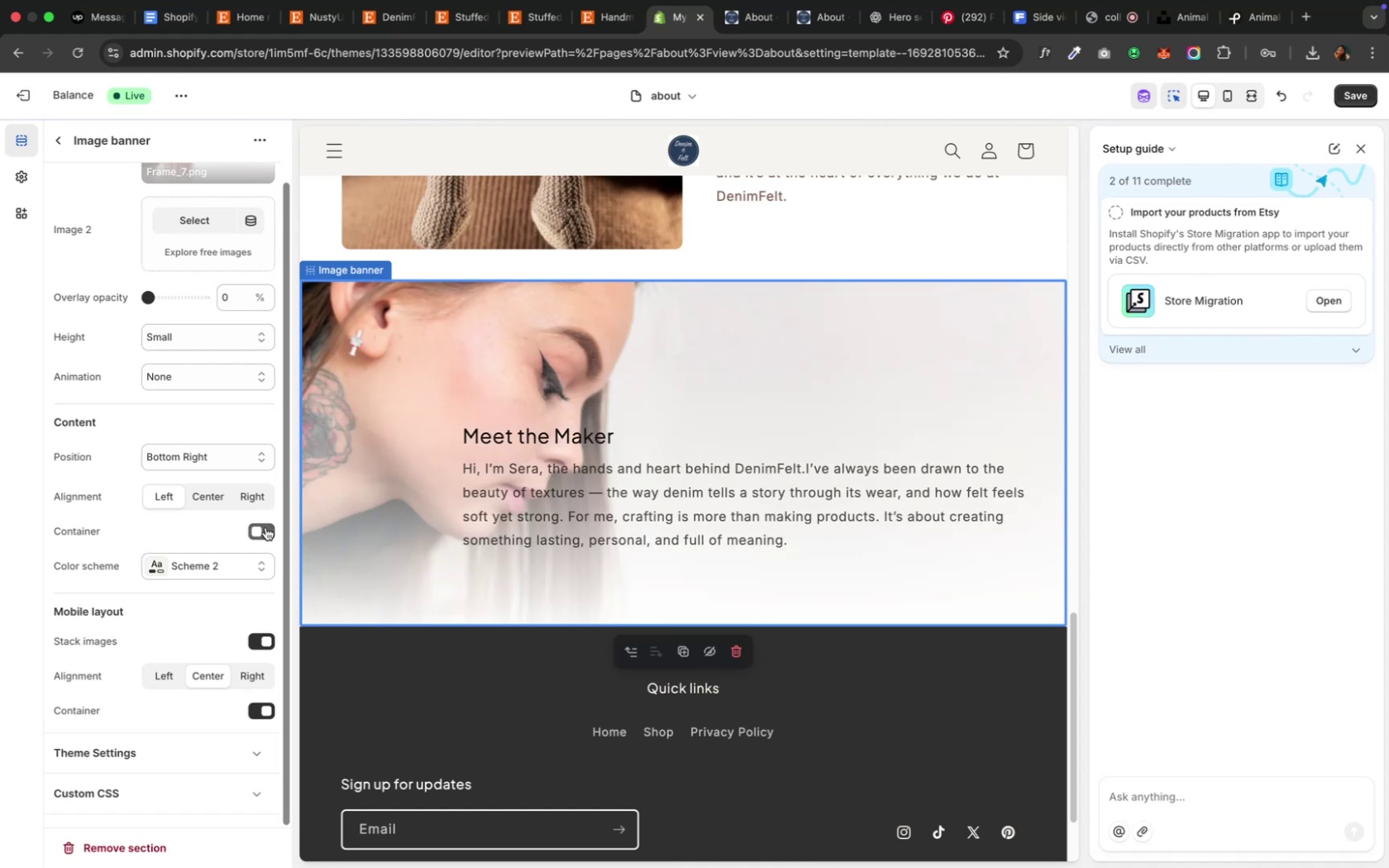 
left_click([244, 336])
 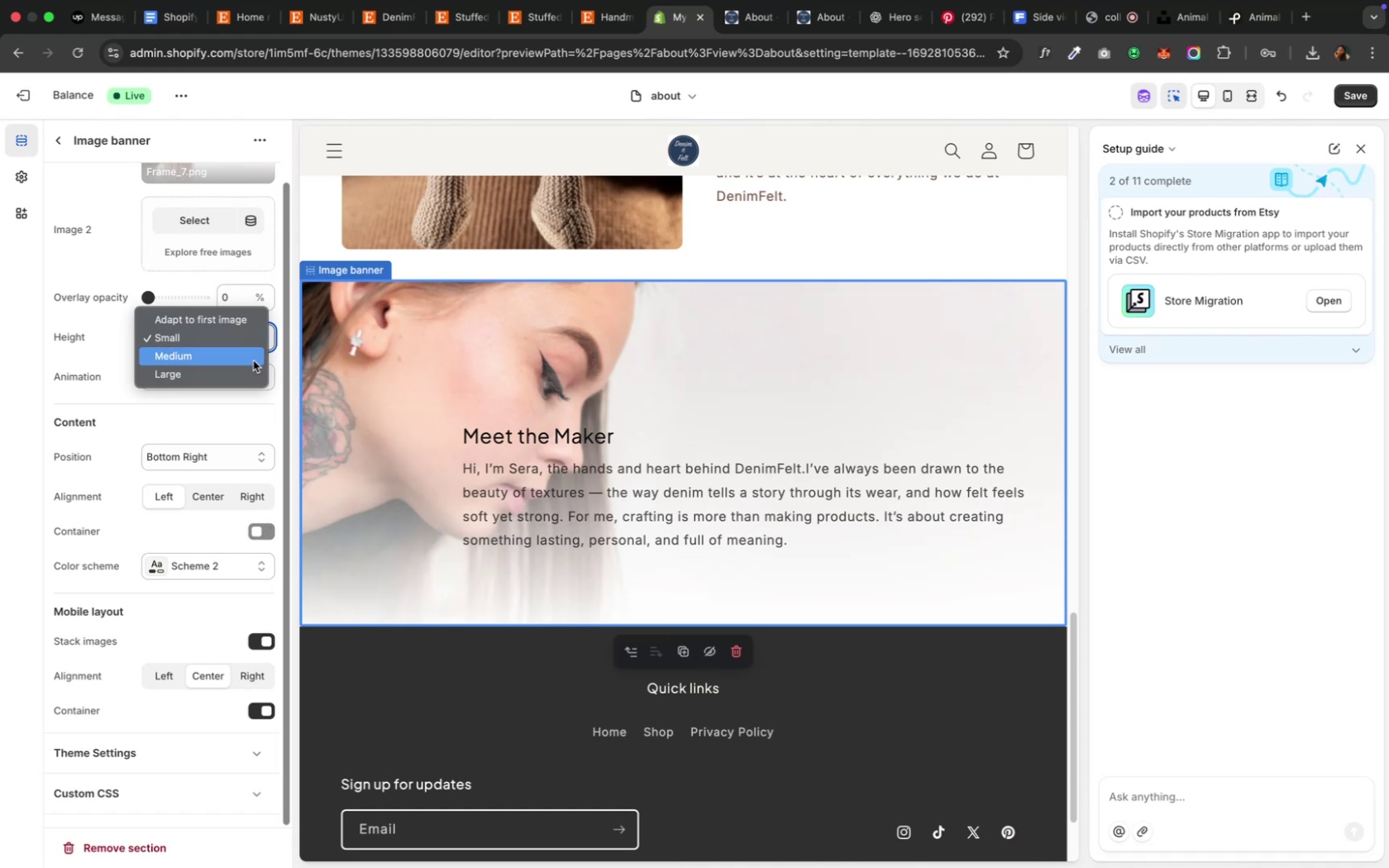 
left_click([253, 358])
 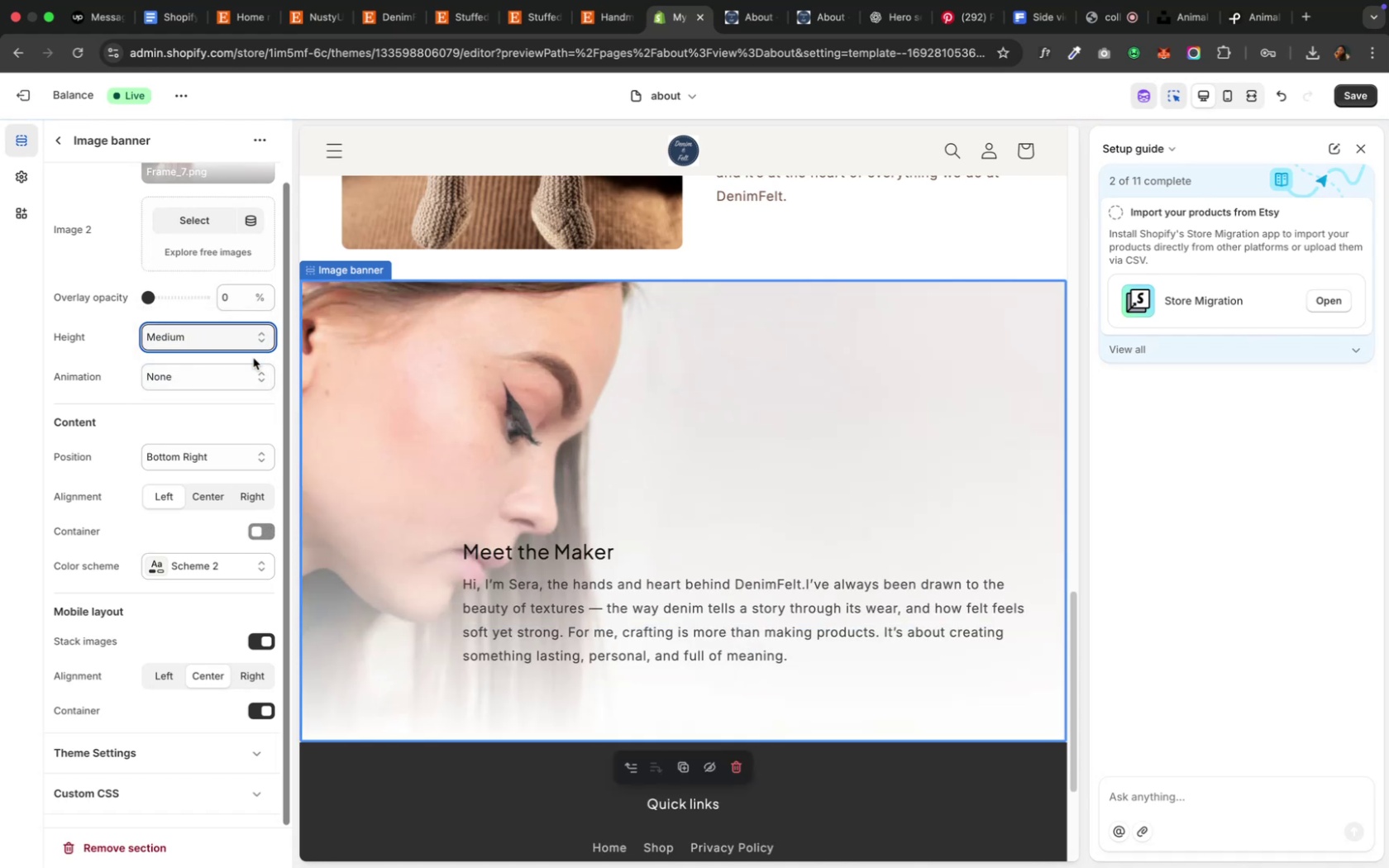 
wait(5.81)
 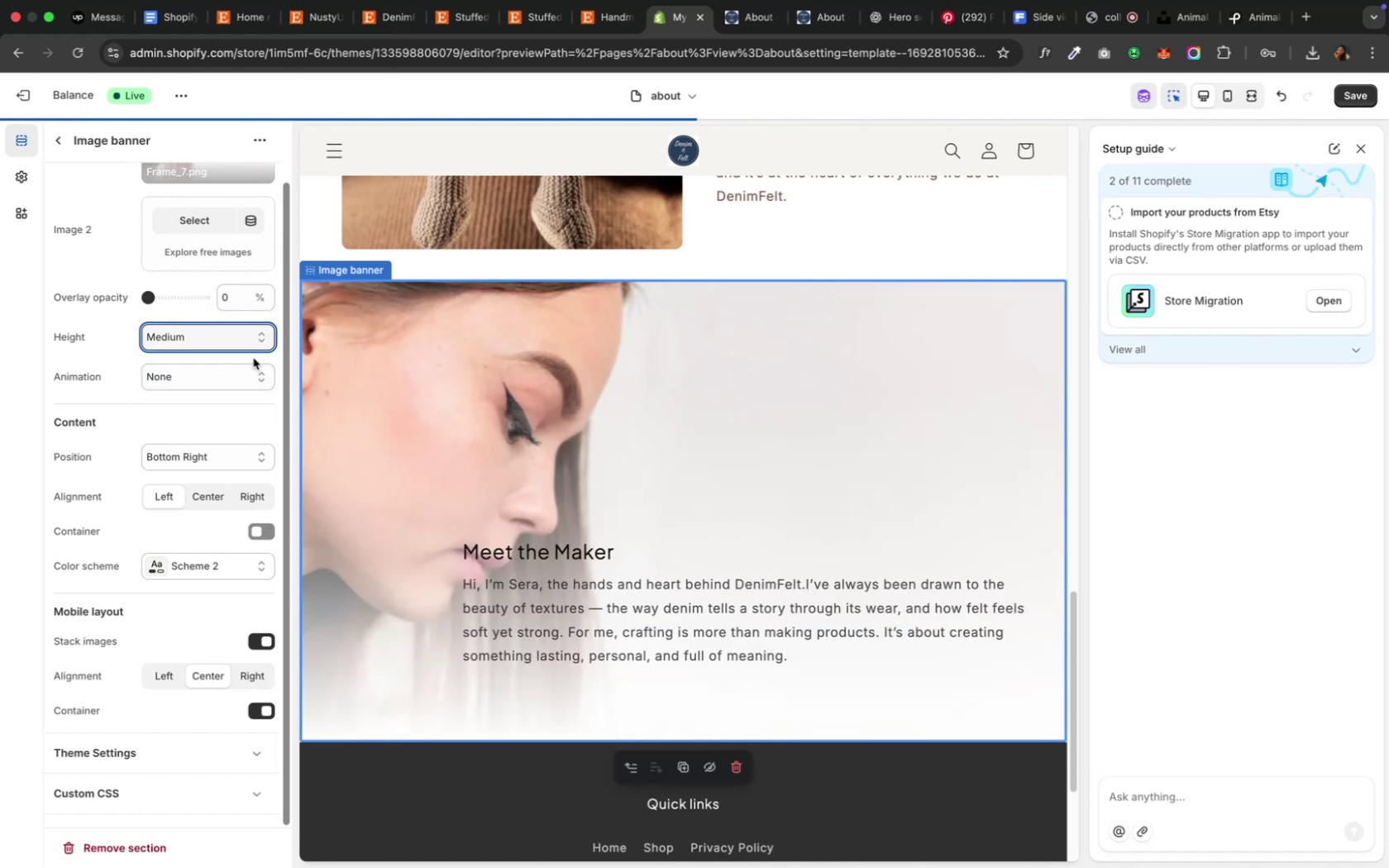 
left_click([533, 774])
 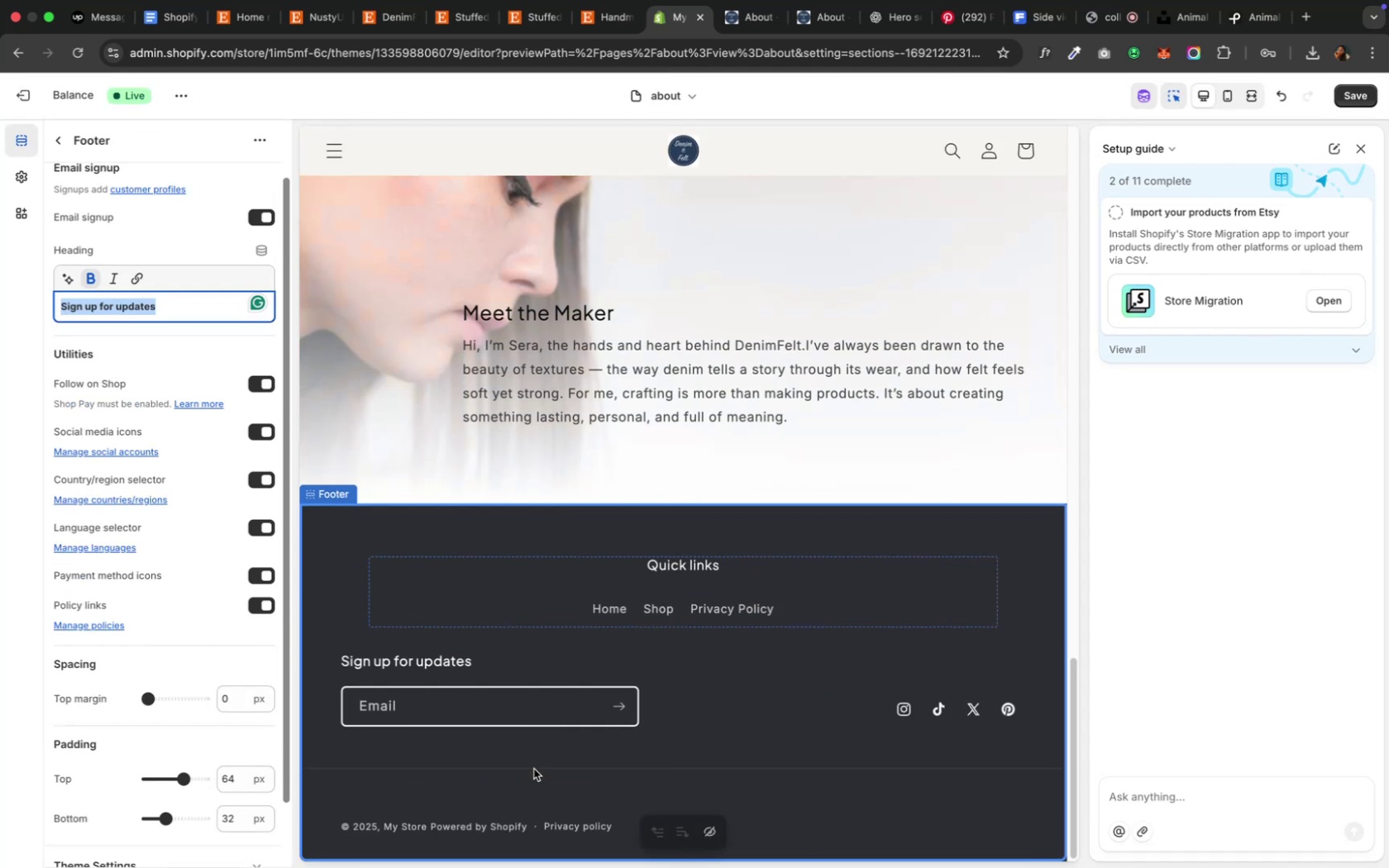 
scroll: coordinate [532, 765], scroll_direction: down, amount: 5.0
 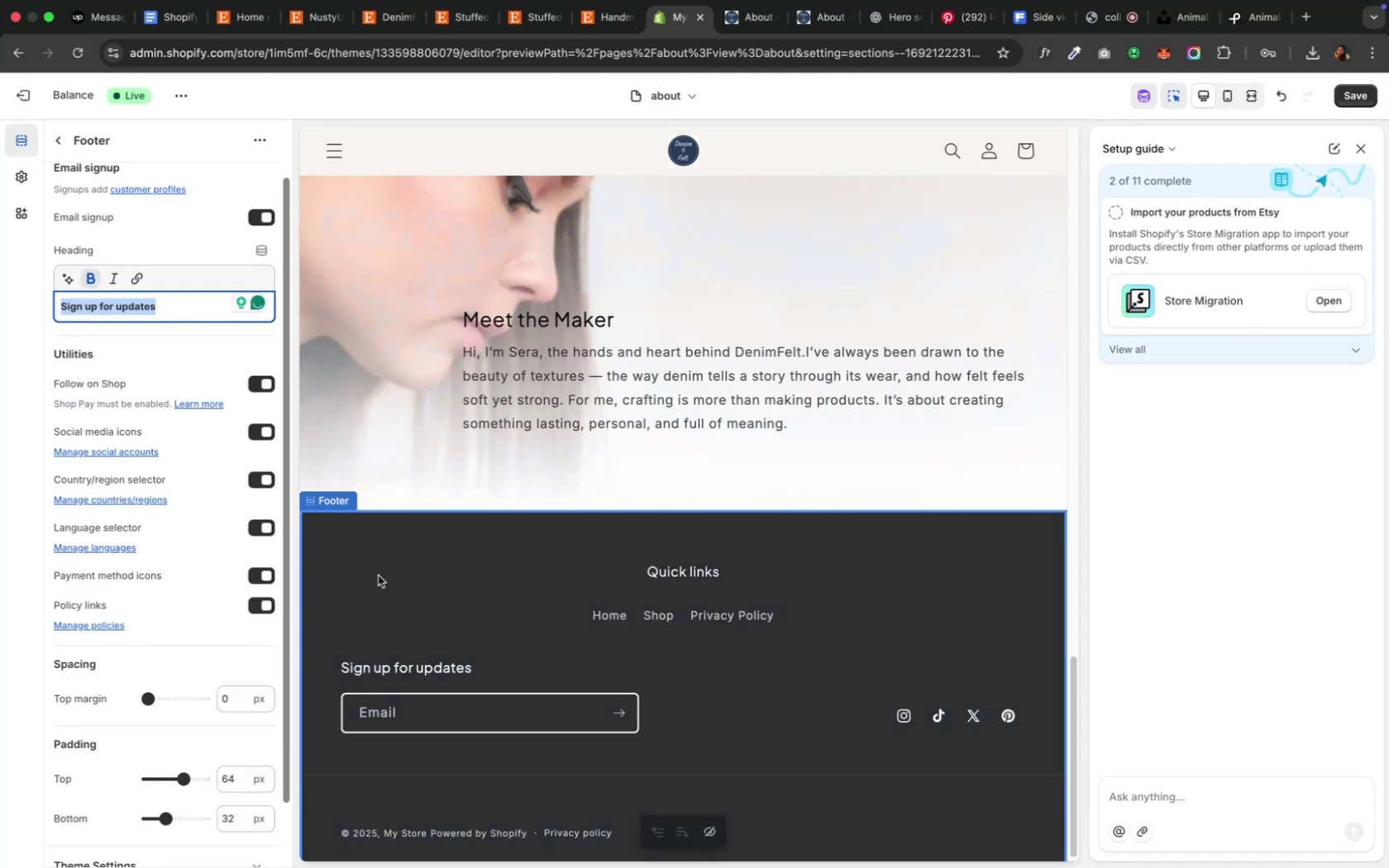 
left_click([409, 486])
 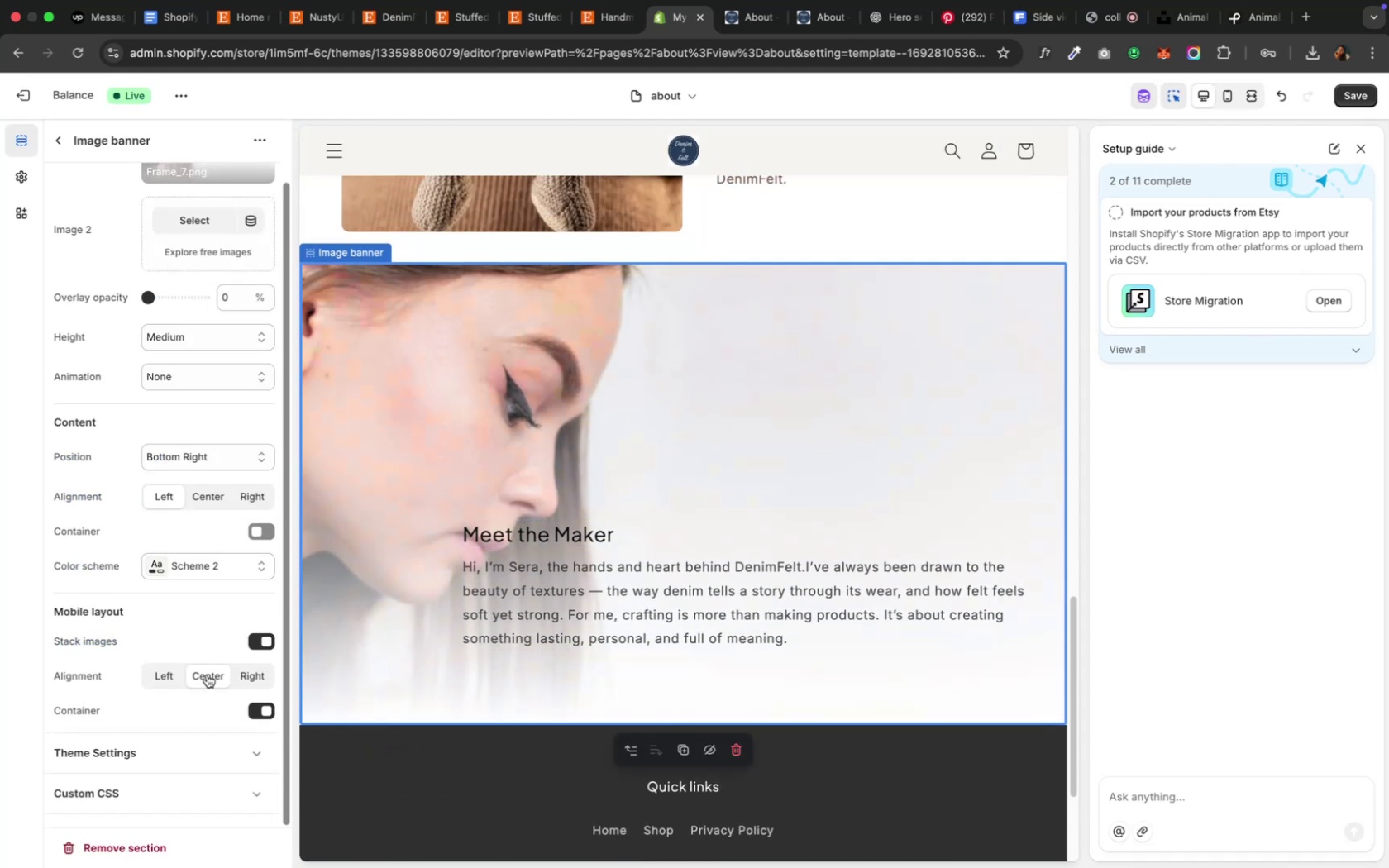 
left_click([267, 529])
 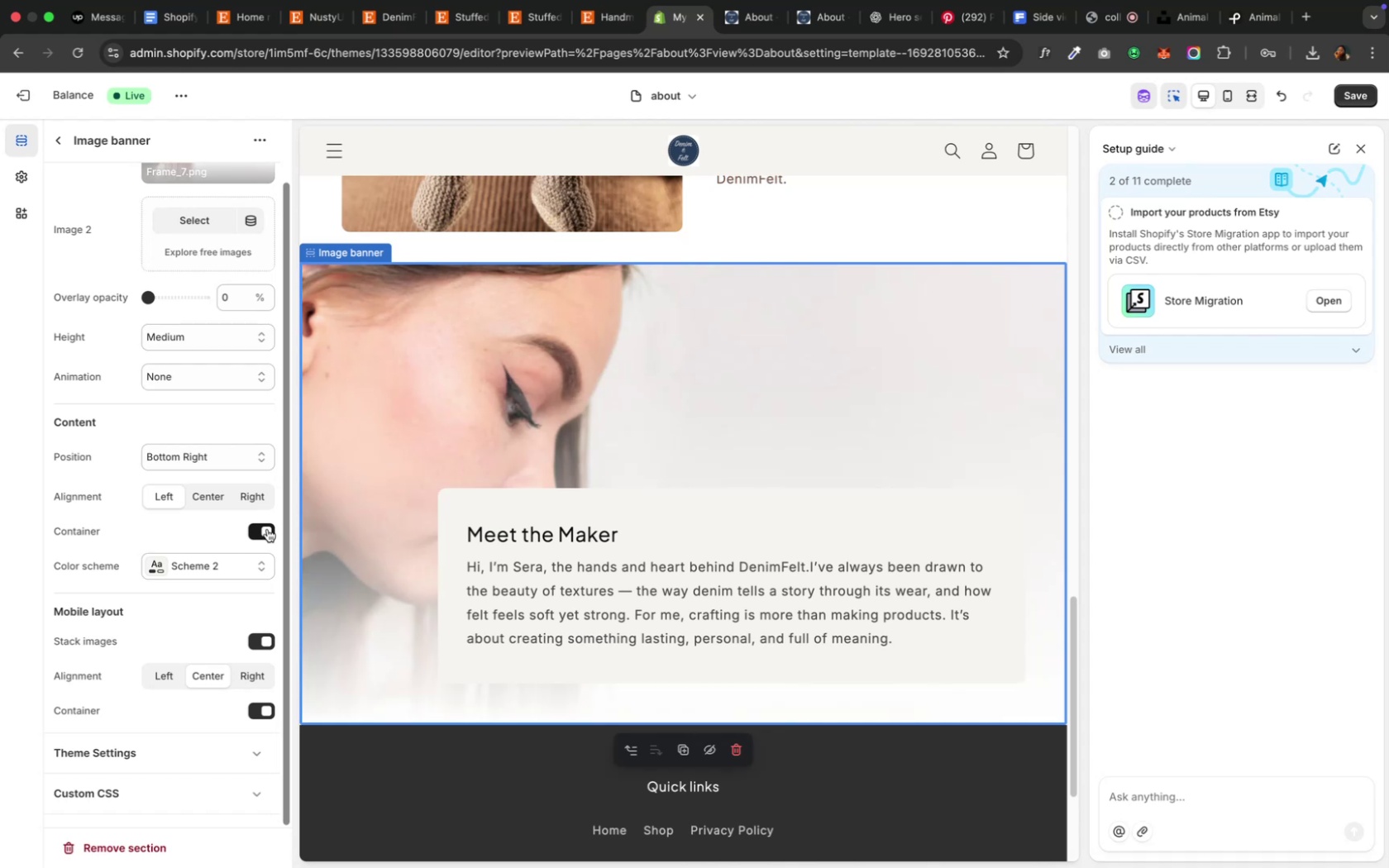 
scroll: coordinate [487, 709], scroll_direction: down, amount: 9.0
 